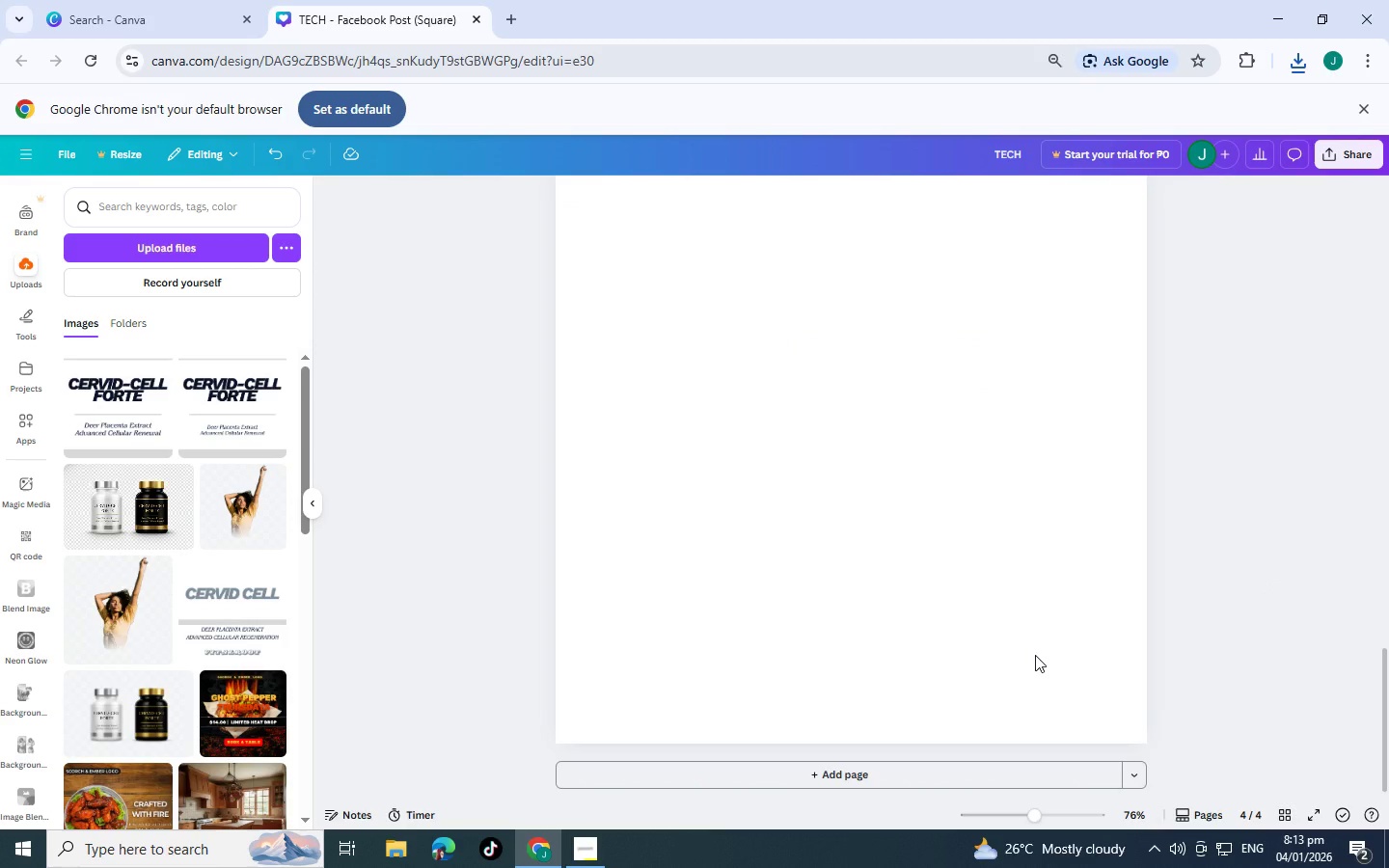 
key(Delete)
 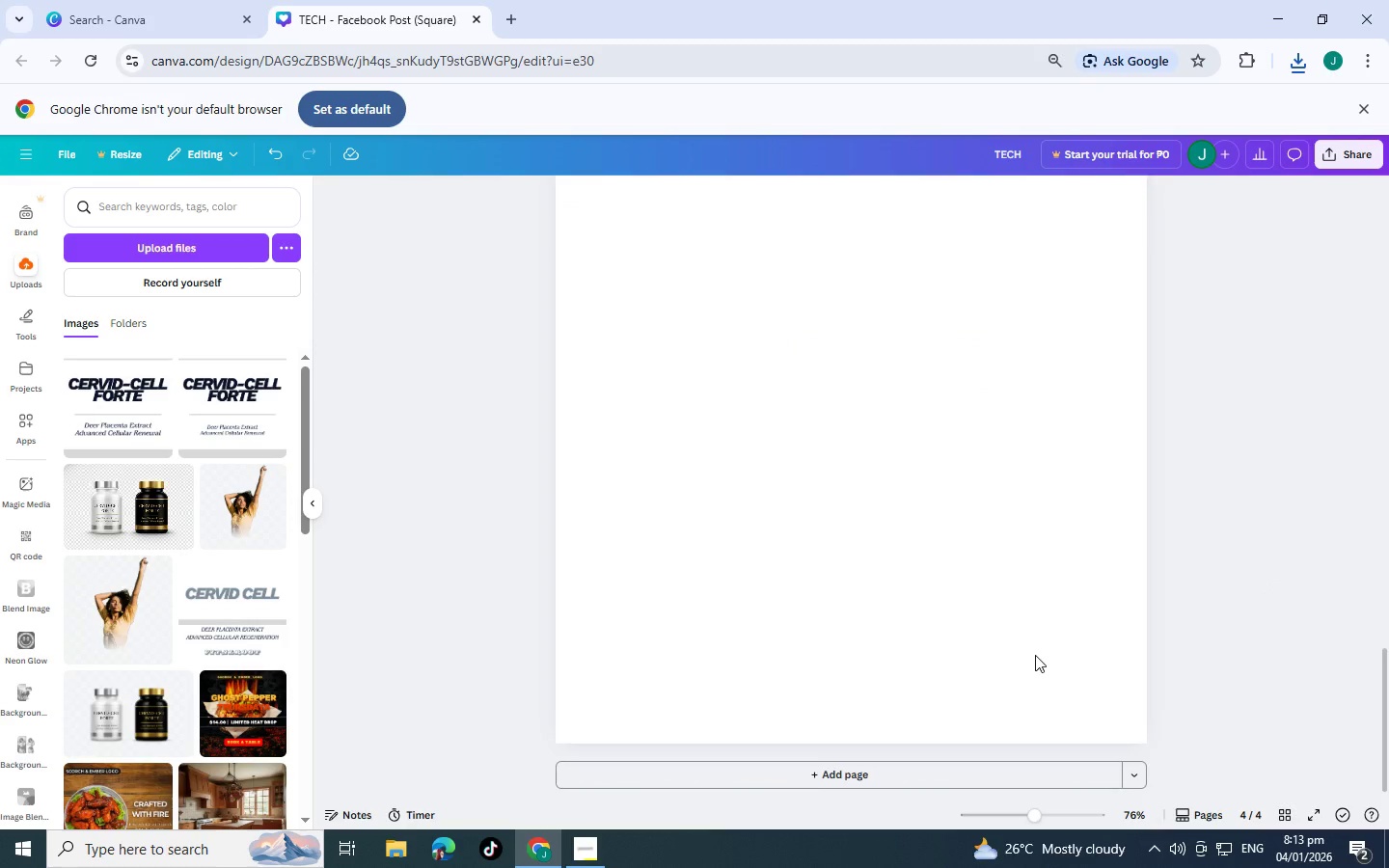 
scroll: coordinate [1035, 655], scroll_direction: up, amount: 3.0
 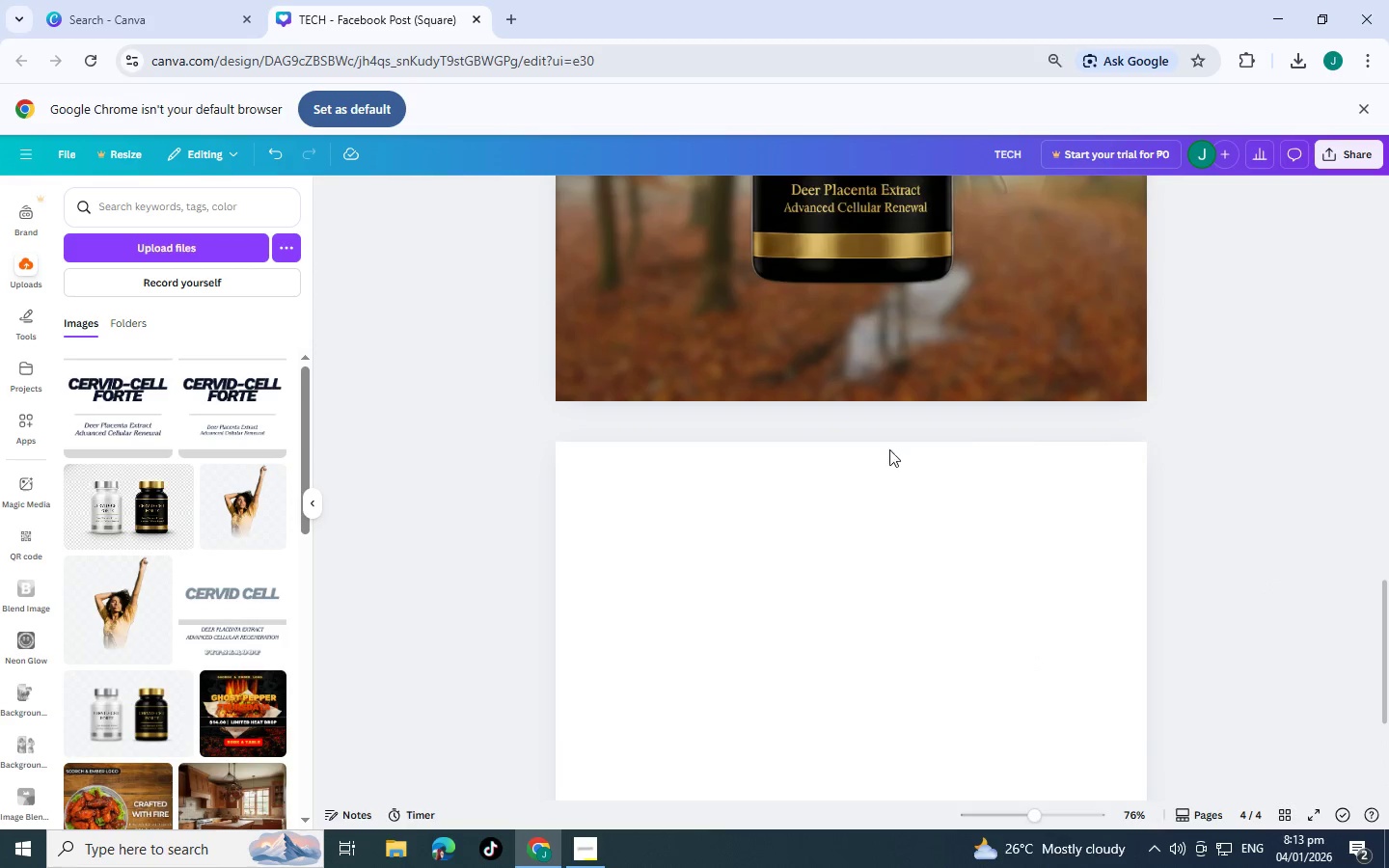 
left_click([820, 446])
 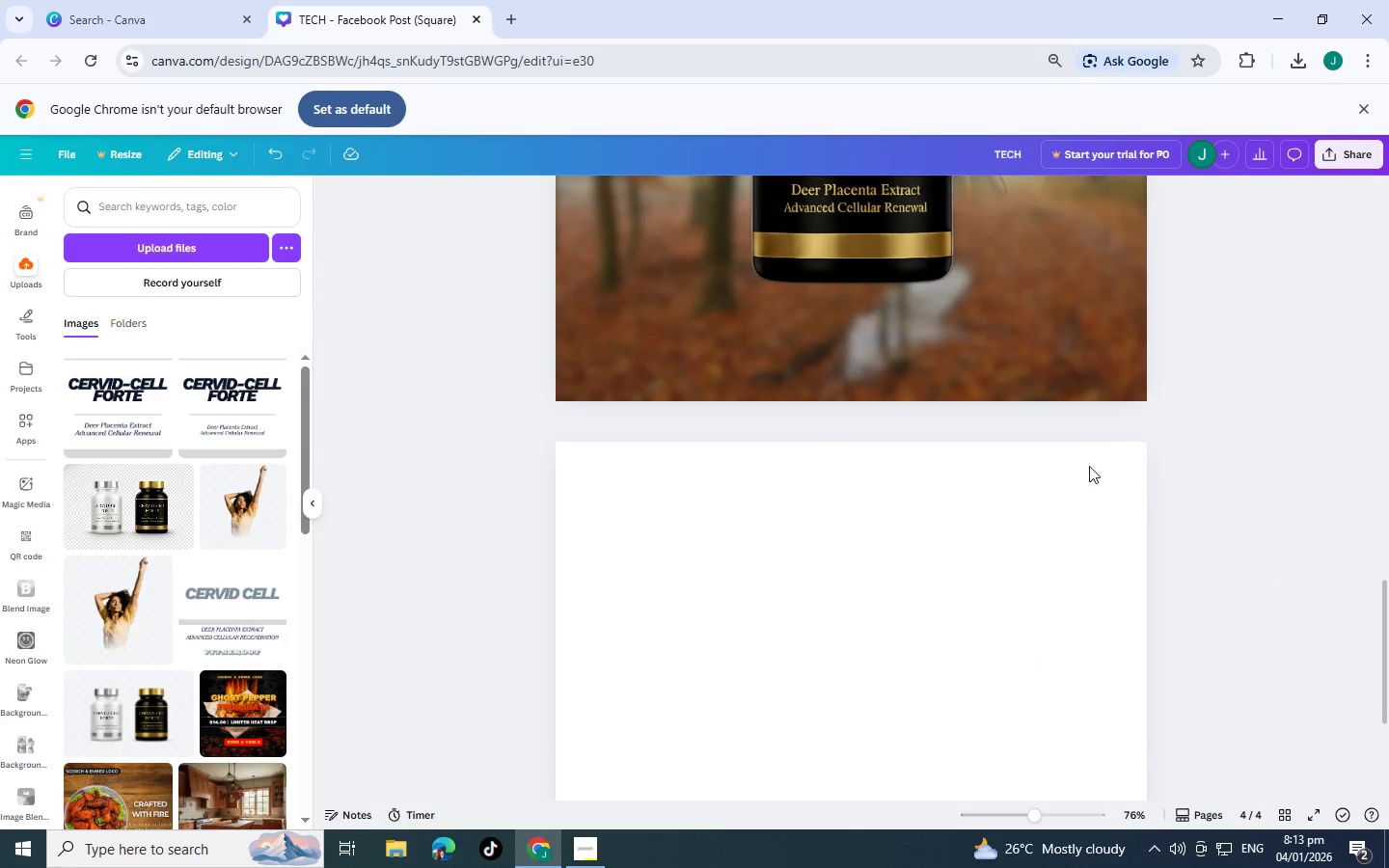 
left_click([1122, 442])
 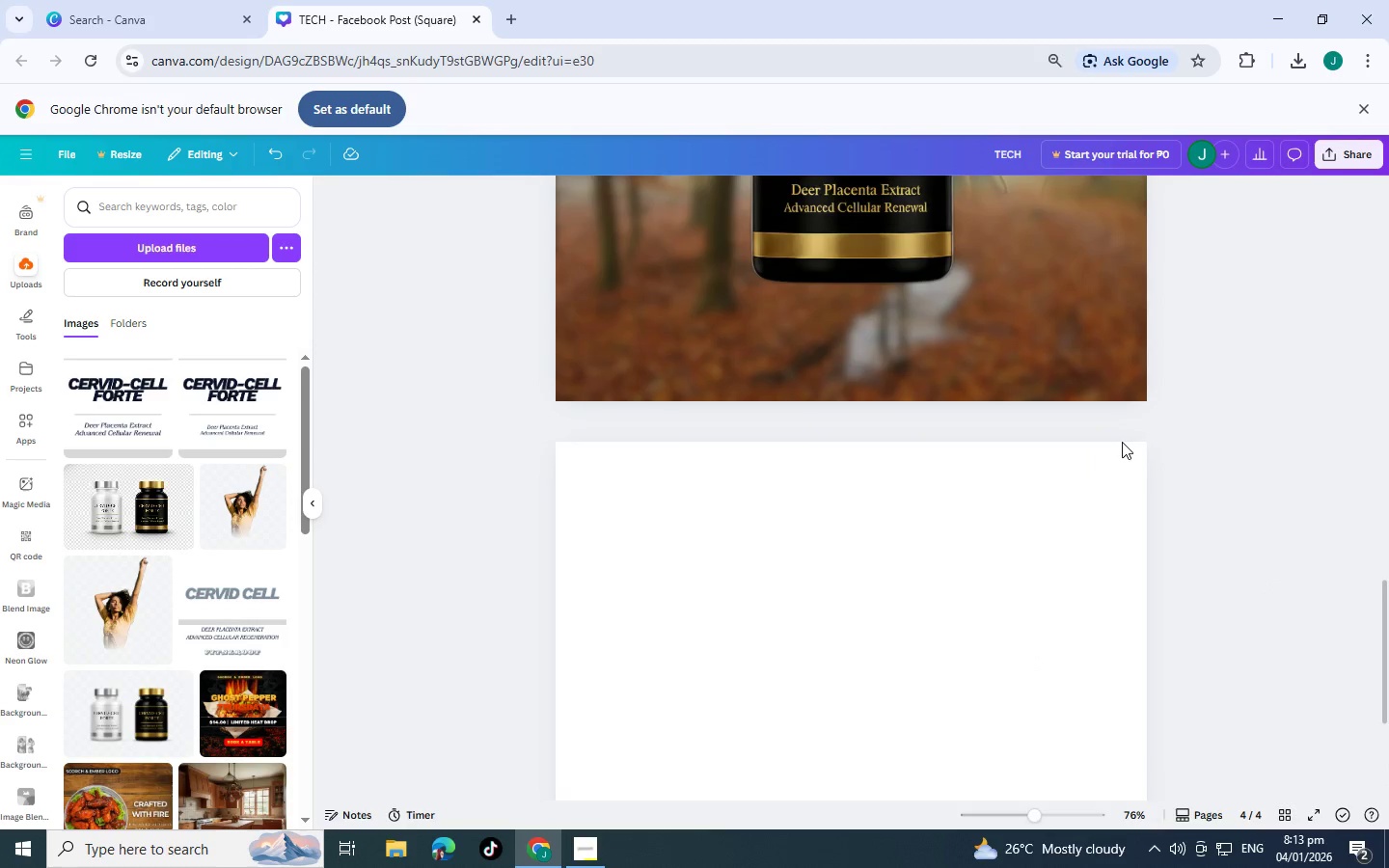 
scroll: coordinate [1142, 284], scroll_direction: up, amount: 20.0
 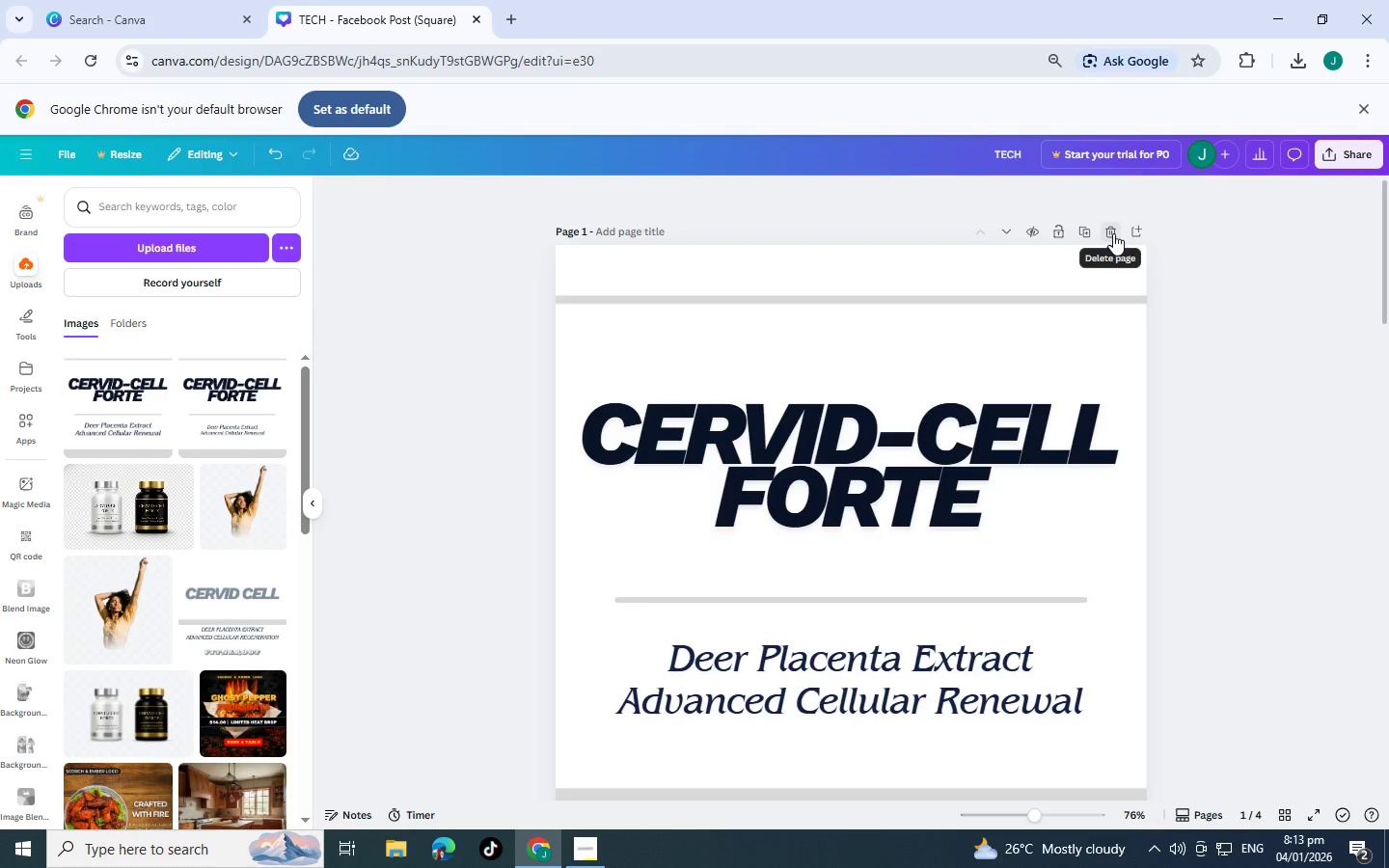 
scroll: coordinate [1094, 373], scroll_direction: down, amount: 18.0
 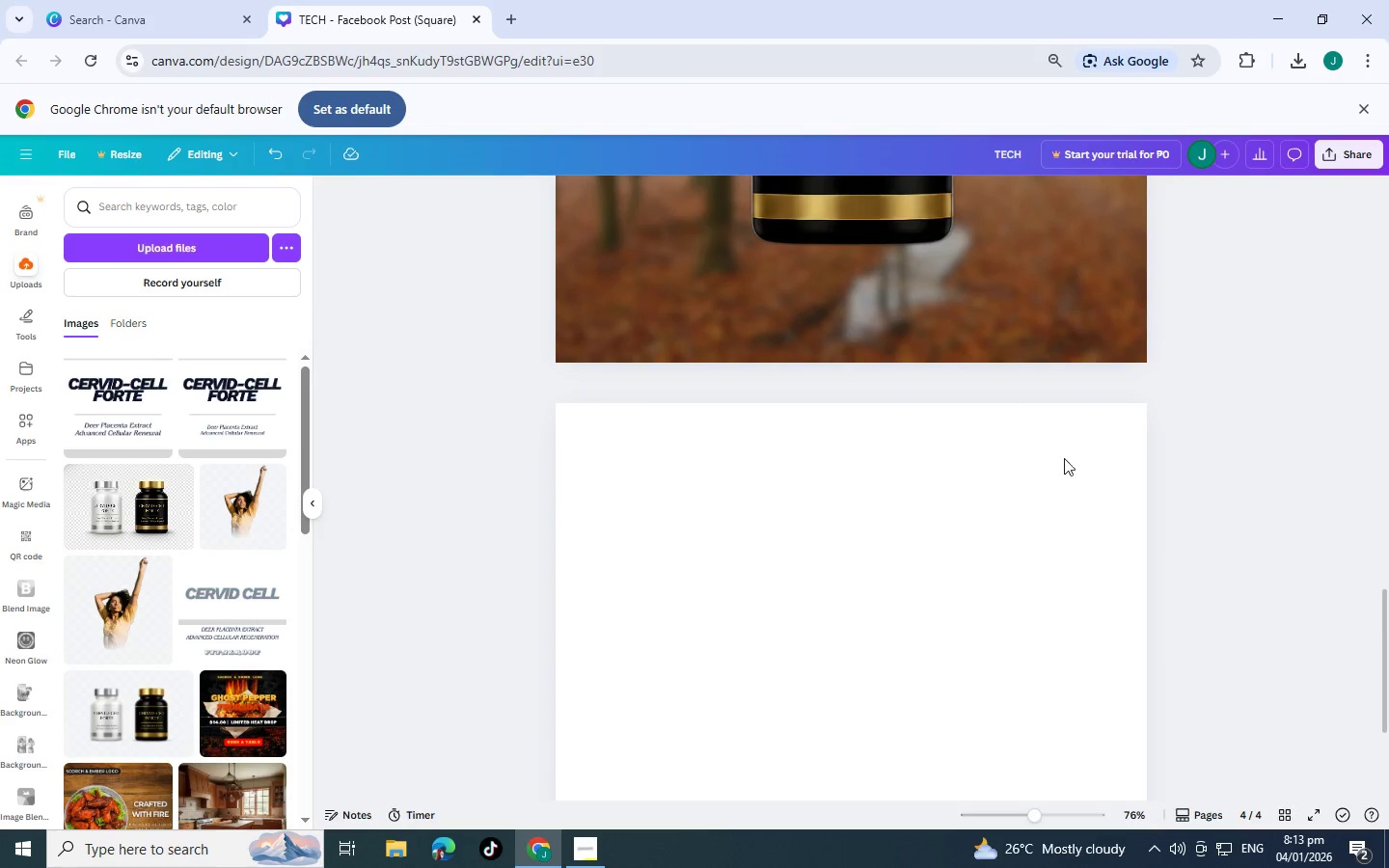 
left_click([1046, 519])
 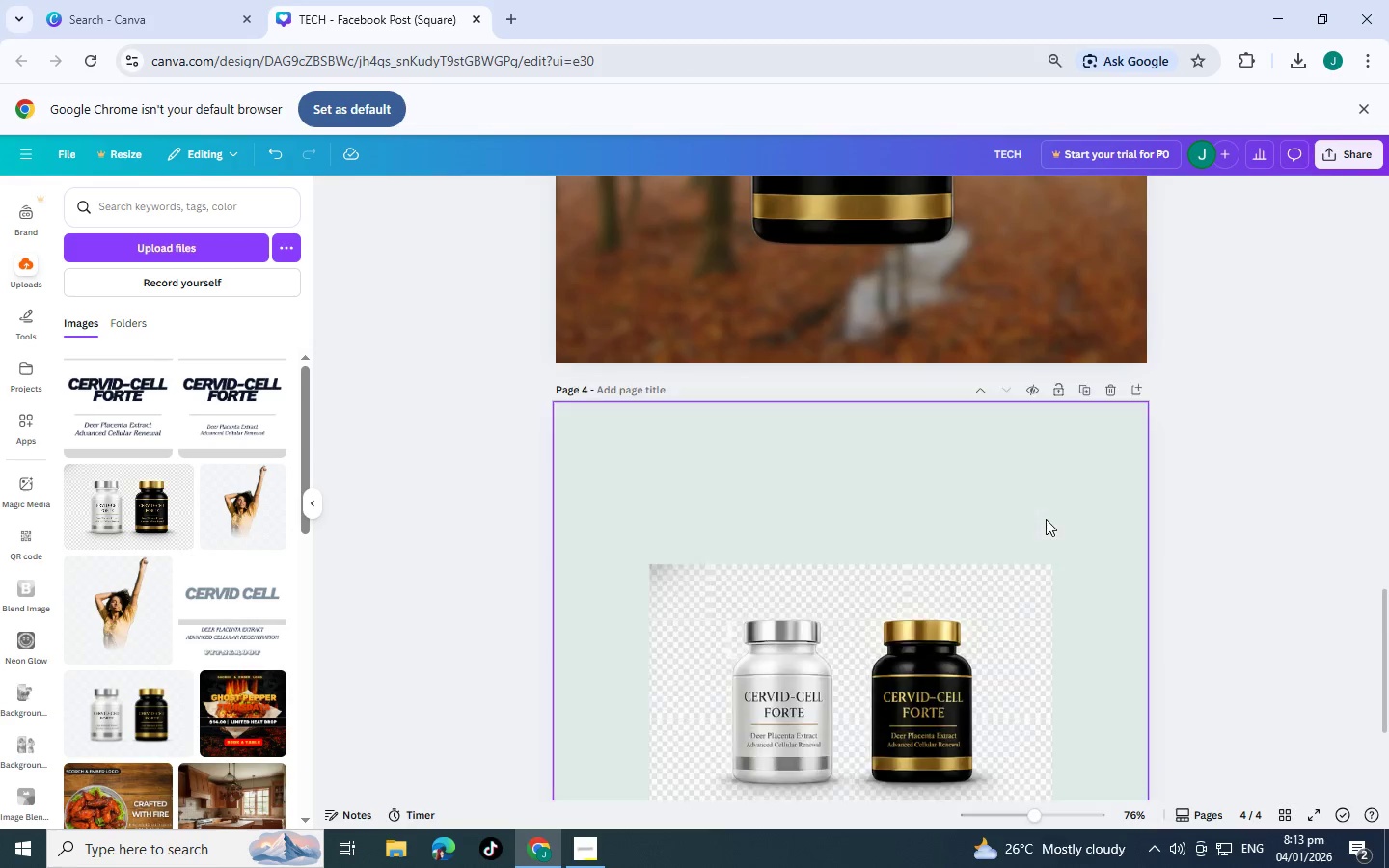 
double_click([1046, 519])
 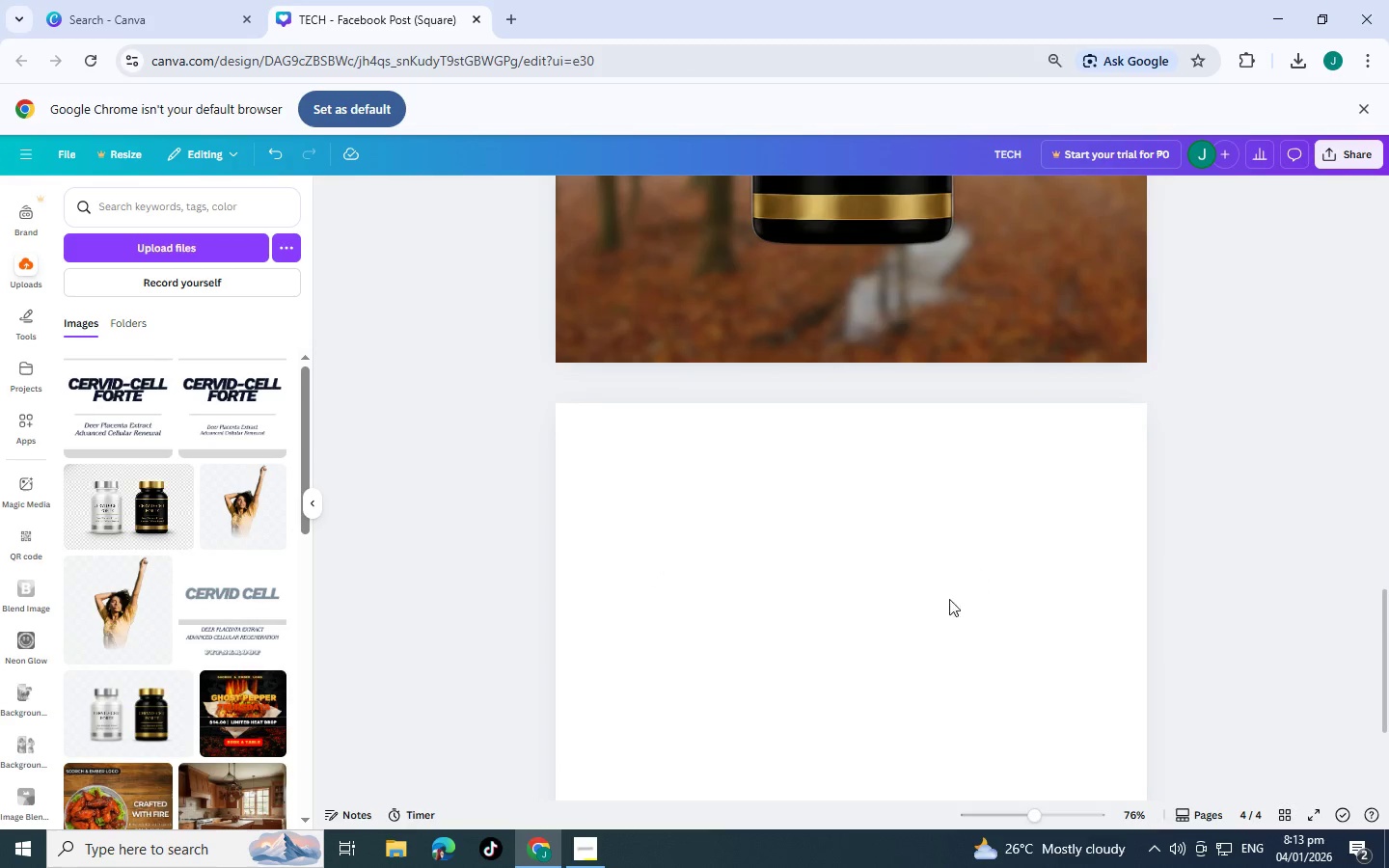 
left_click_drag(start_coordinate=[945, 611], to_coordinate=[939, 633])
 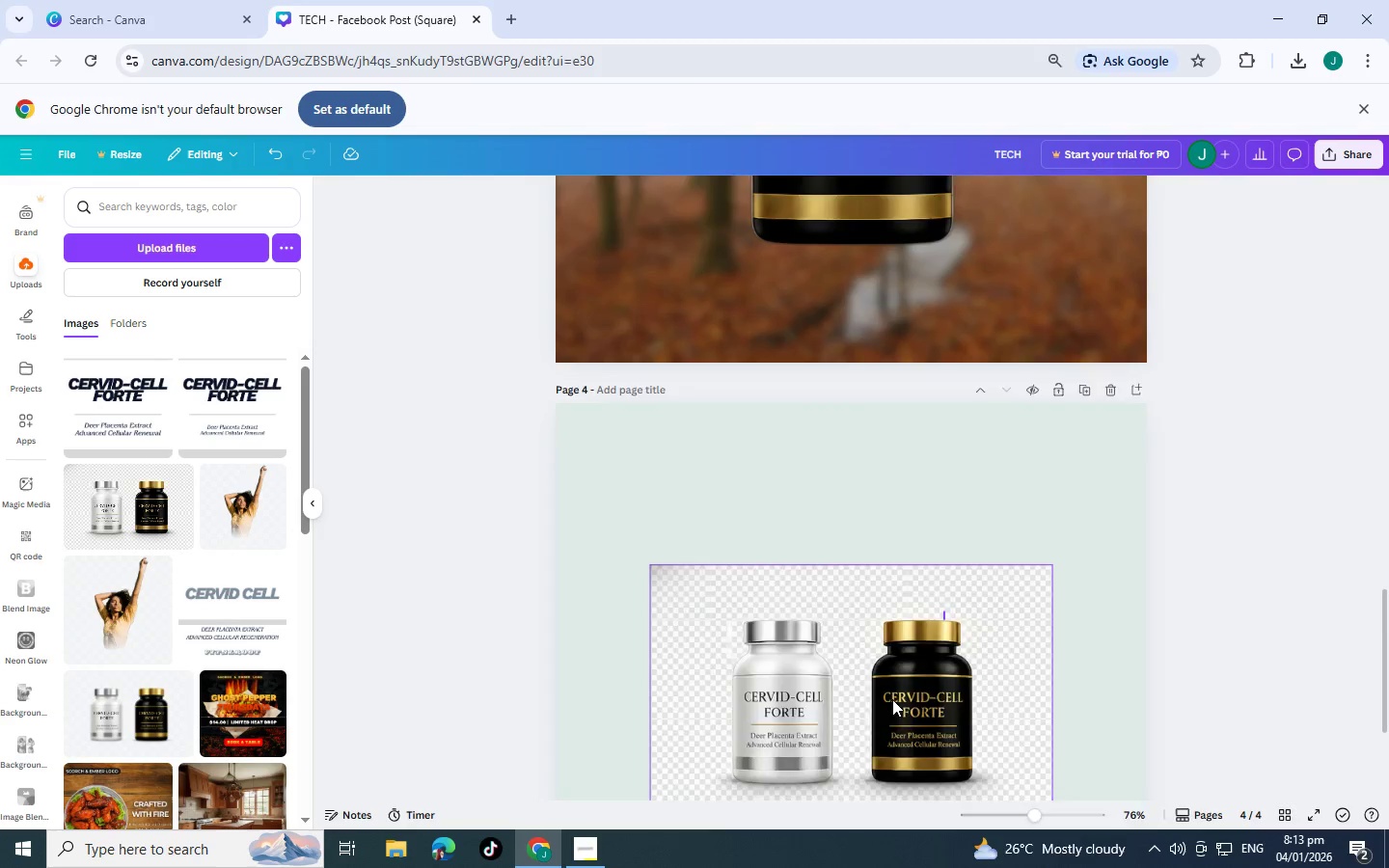 
left_click_drag(start_coordinate=[892, 699], to_coordinate=[889, 707])
 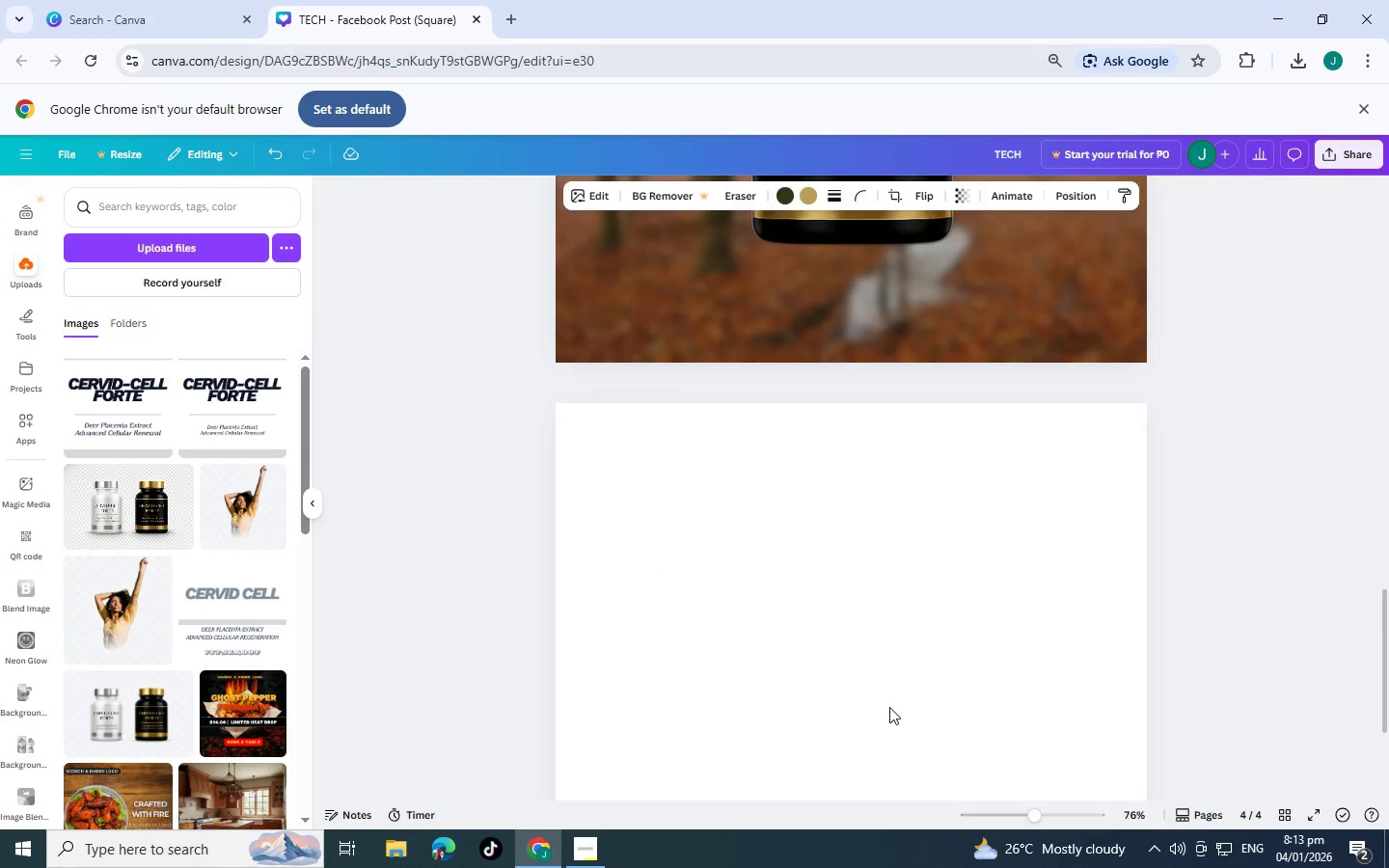 
triple_click([889, 707])
 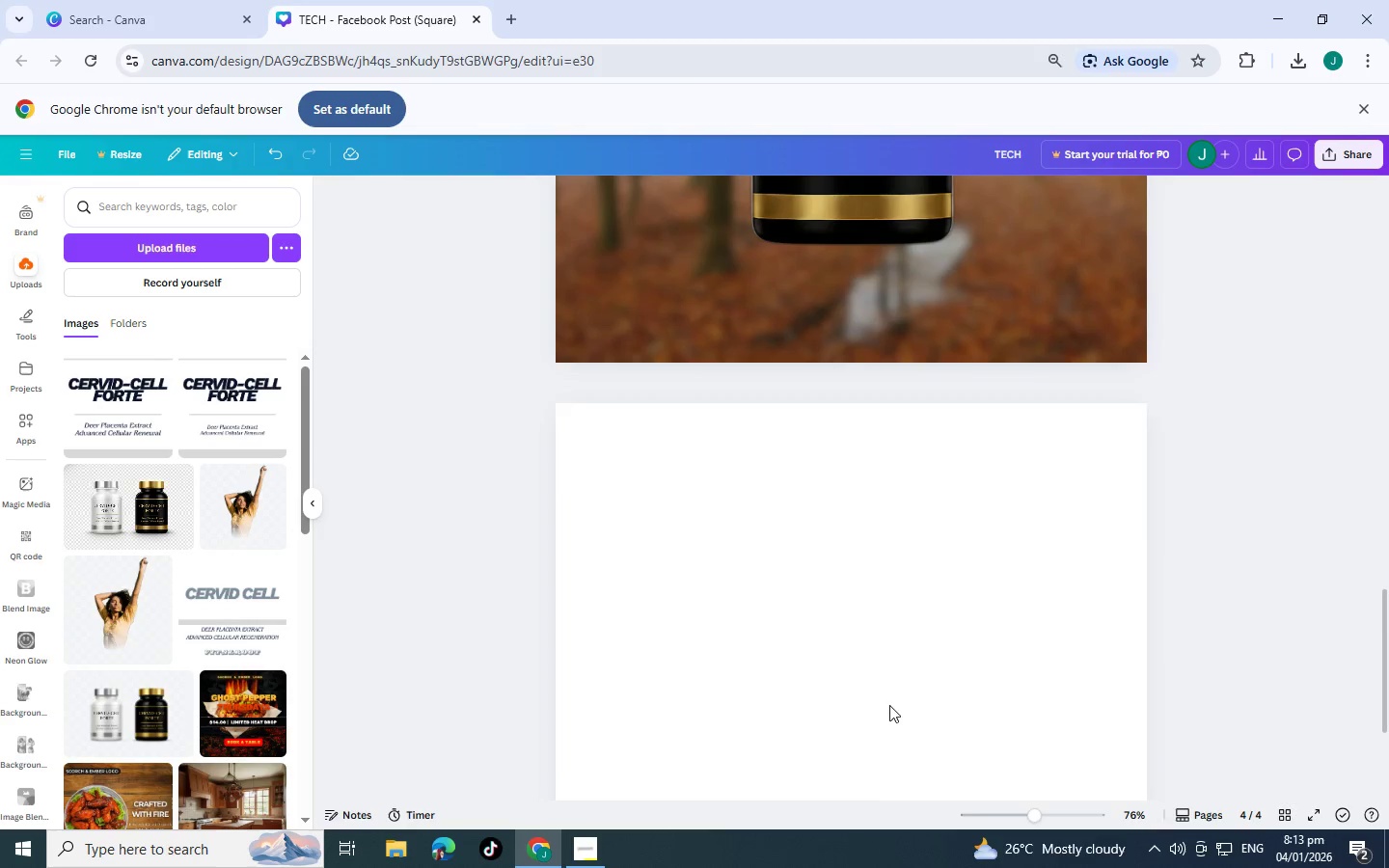 
triple_click([889, 705])
 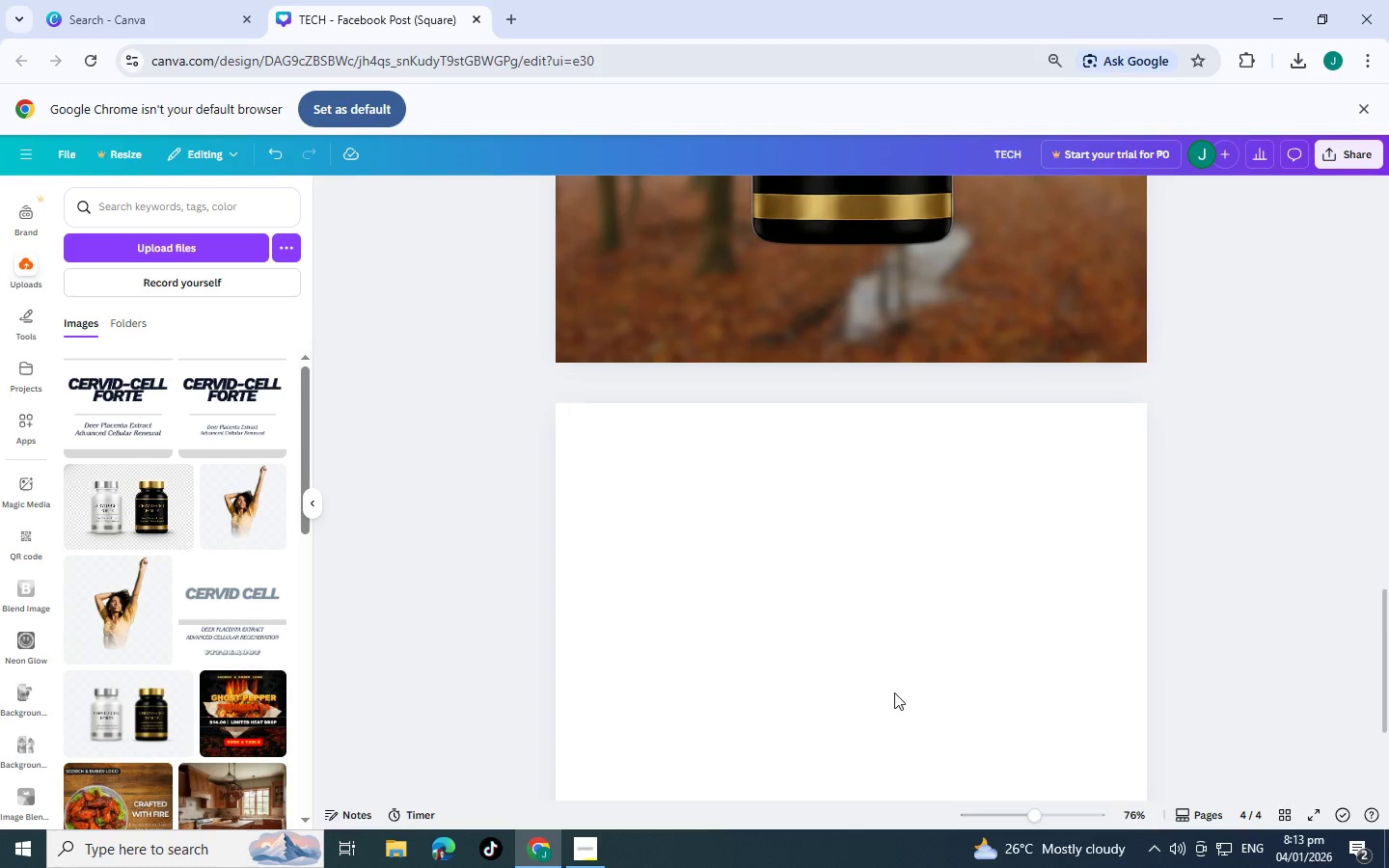 
triple_click([894, 692])
 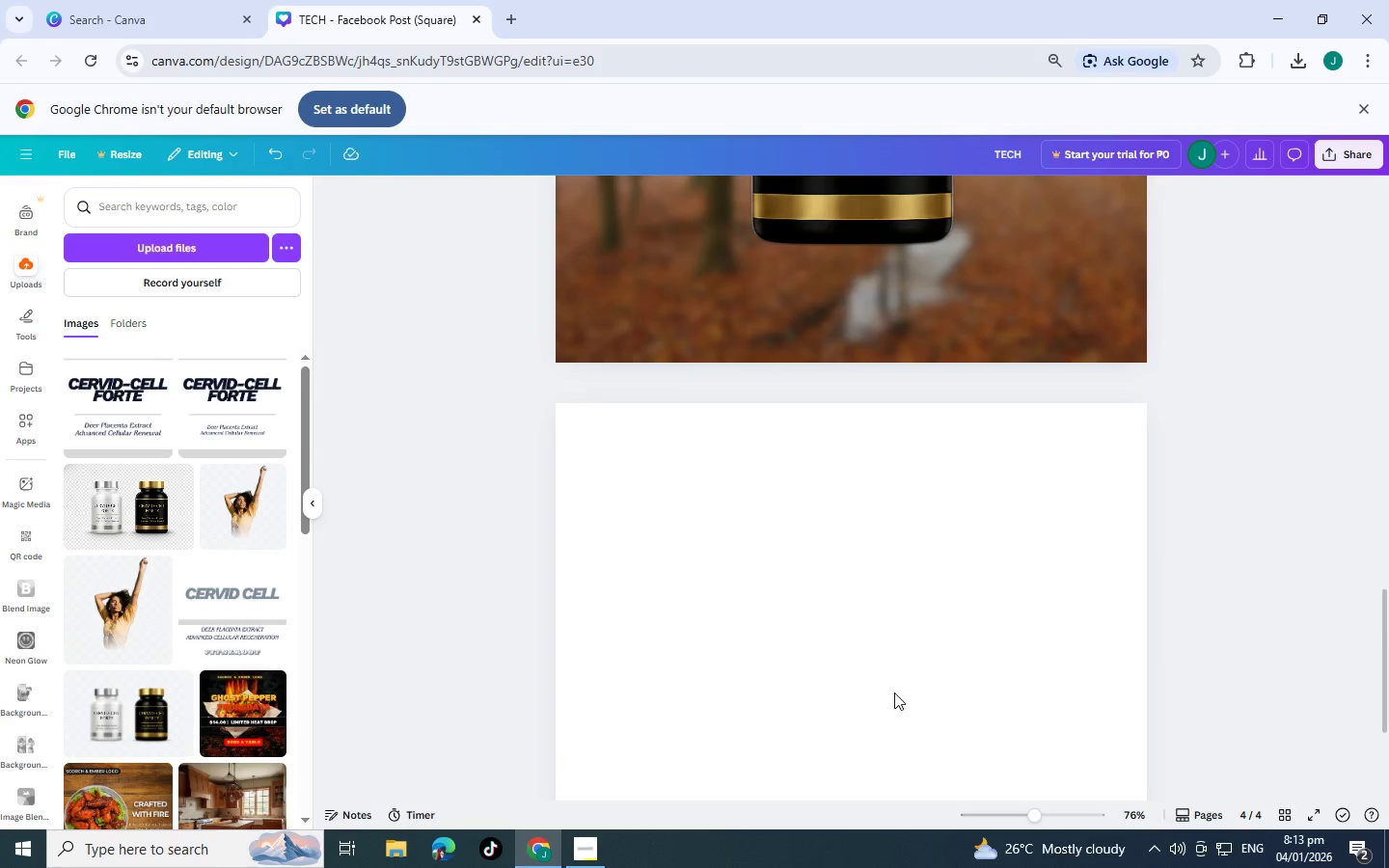 
key(Delete)
 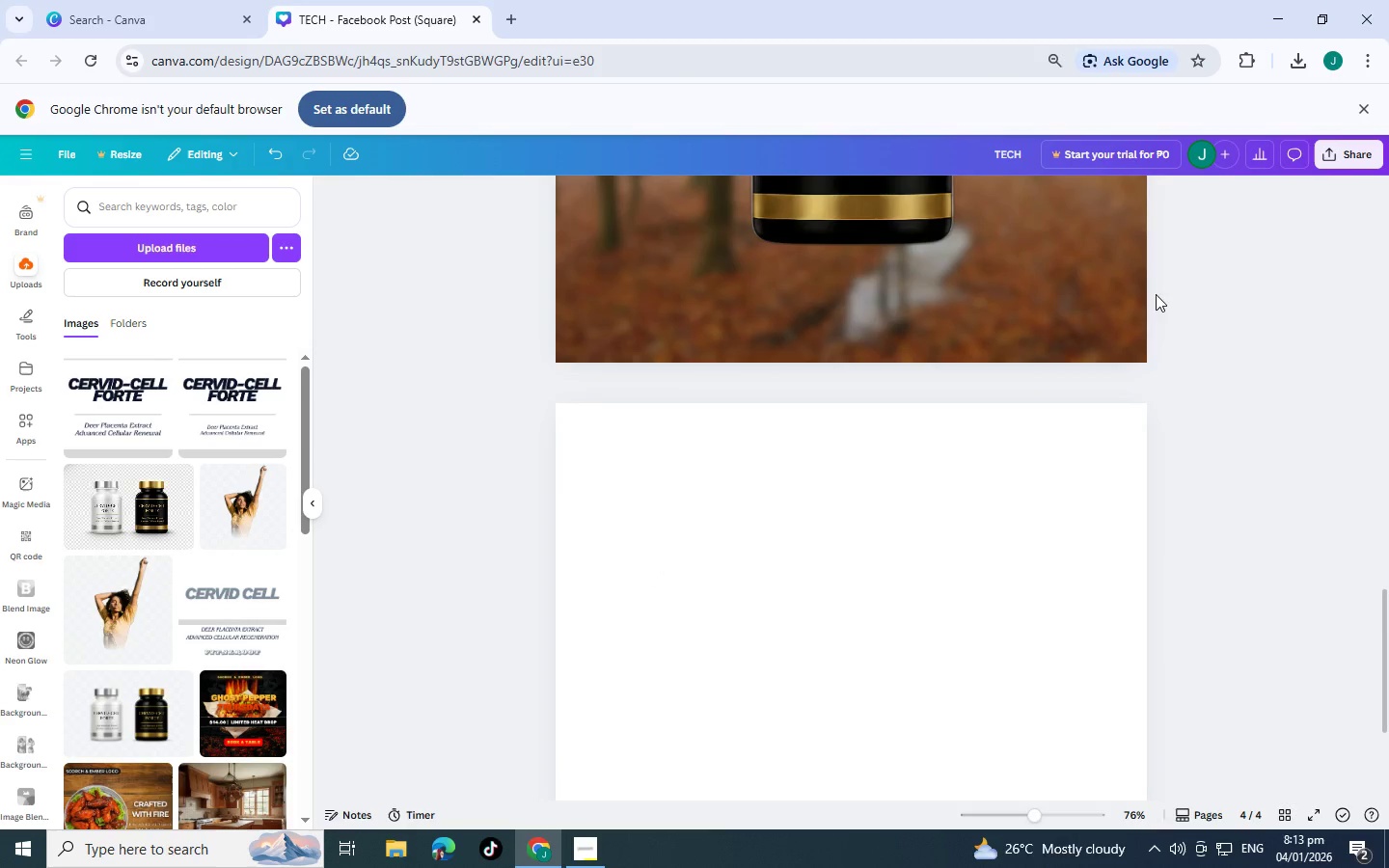 
left_click_drag(start_coordinate=[1167, 555], to_coordinate=[872, 712])
 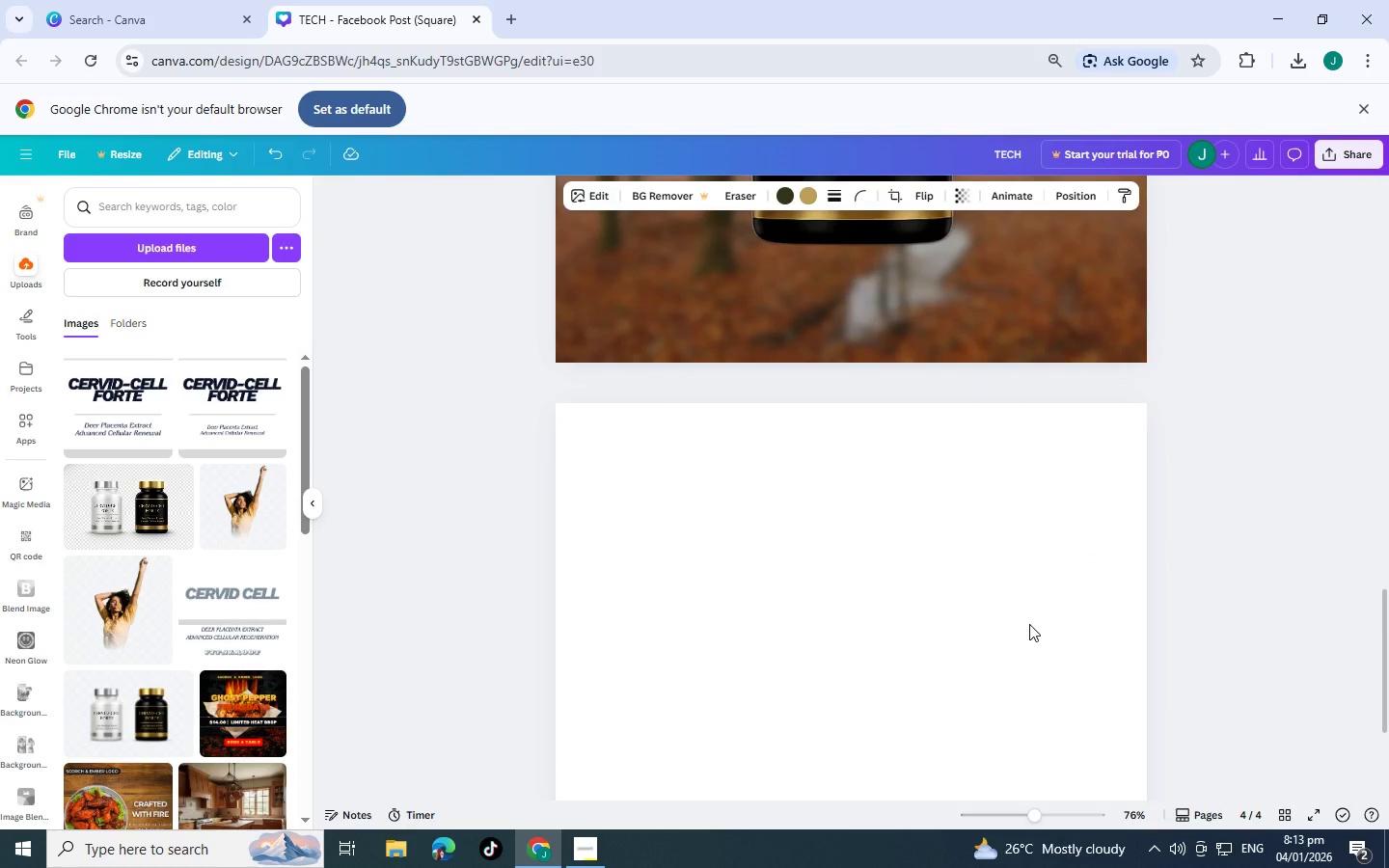 
key(Delete)
 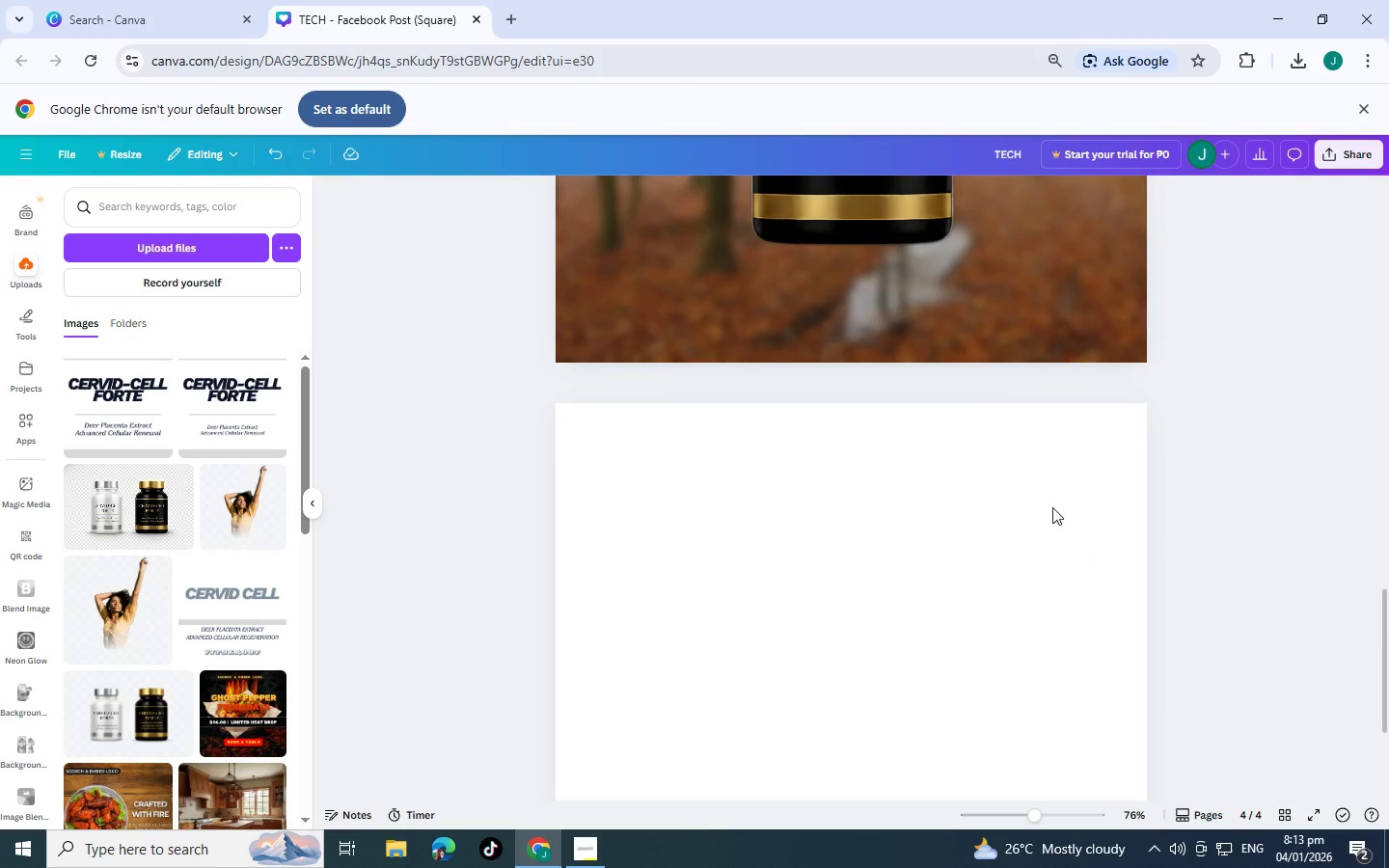 
left_click([1073, 507])
 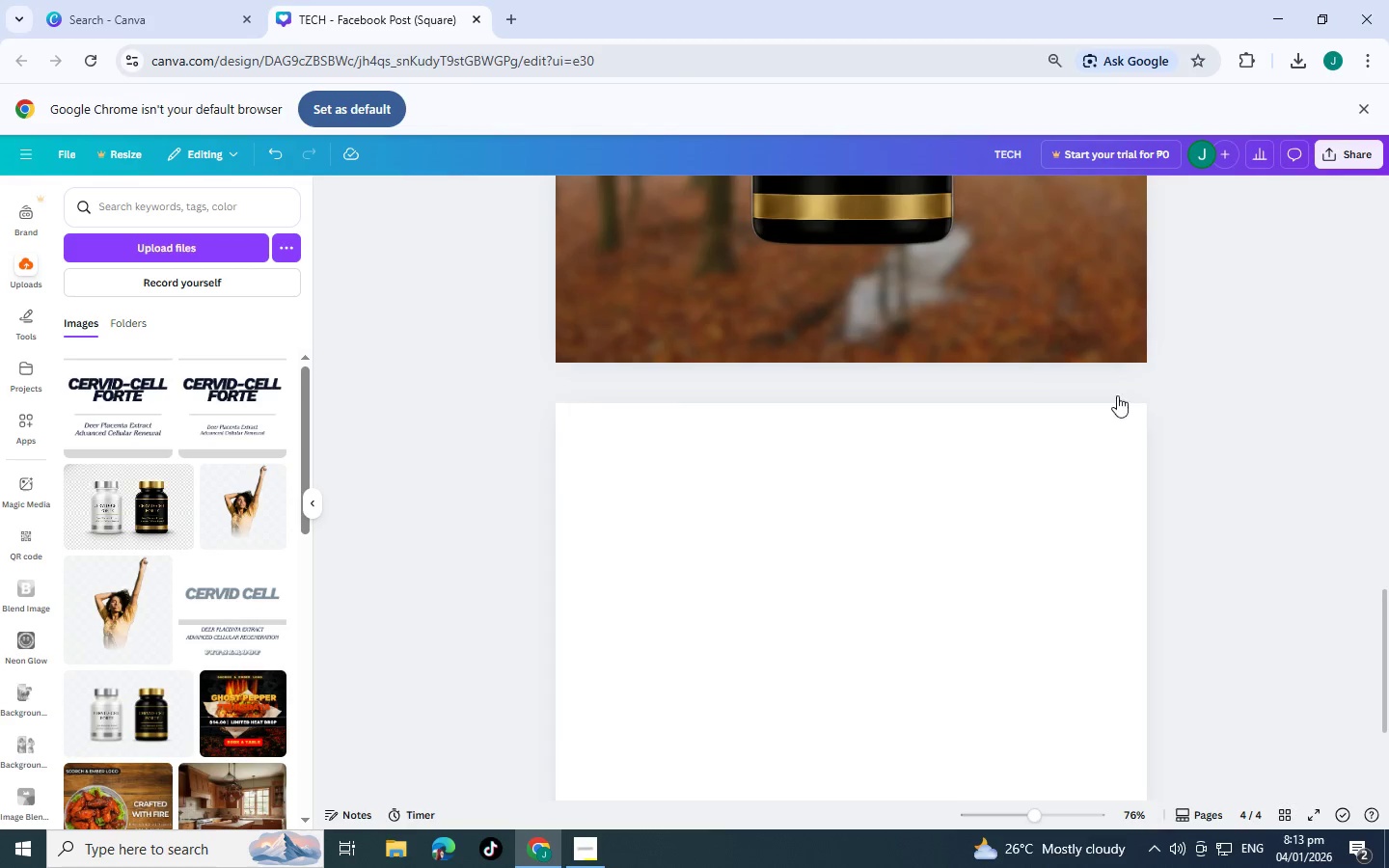 
double_click([1117, 395])
 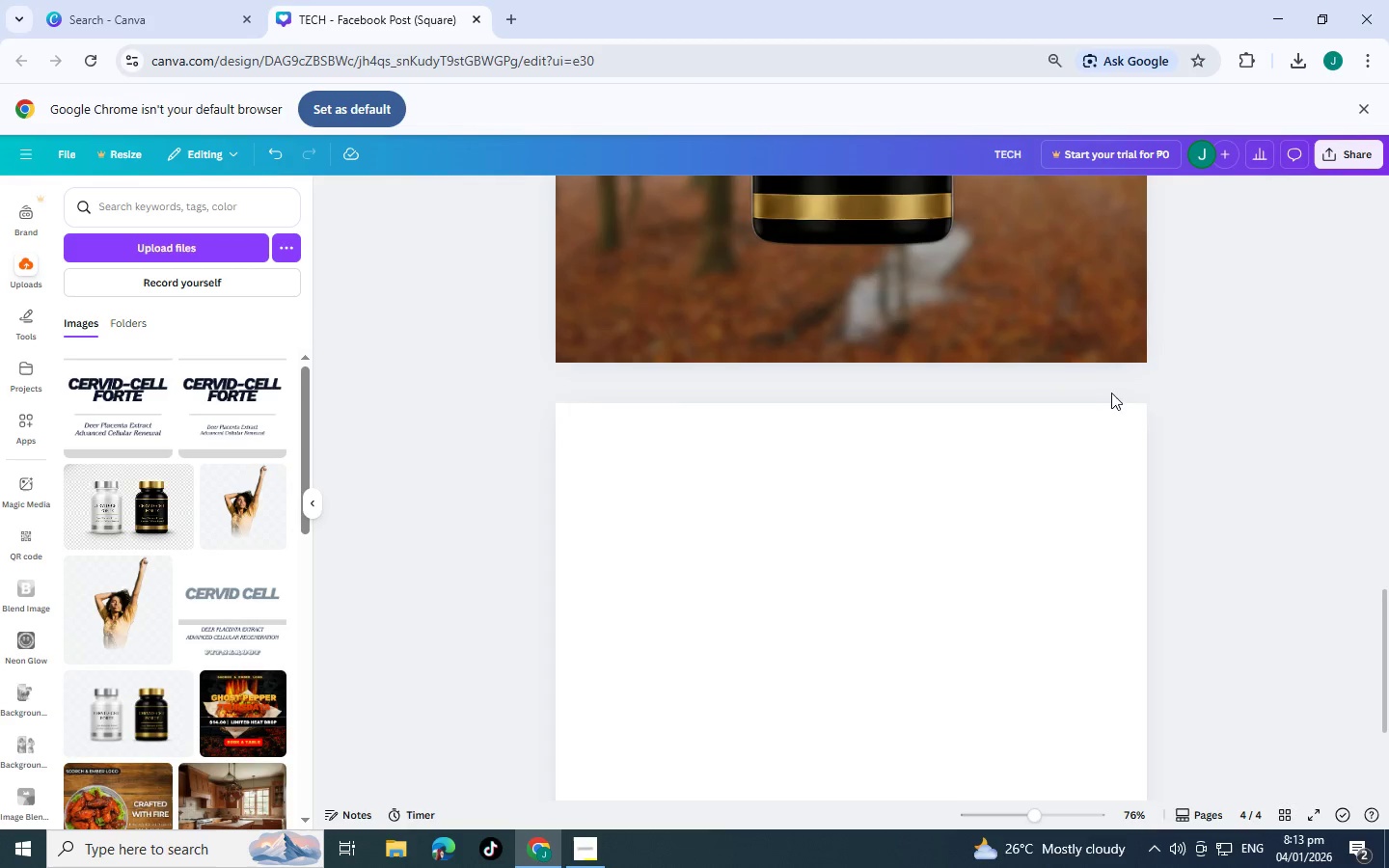 
triple_click([1111, 393])
 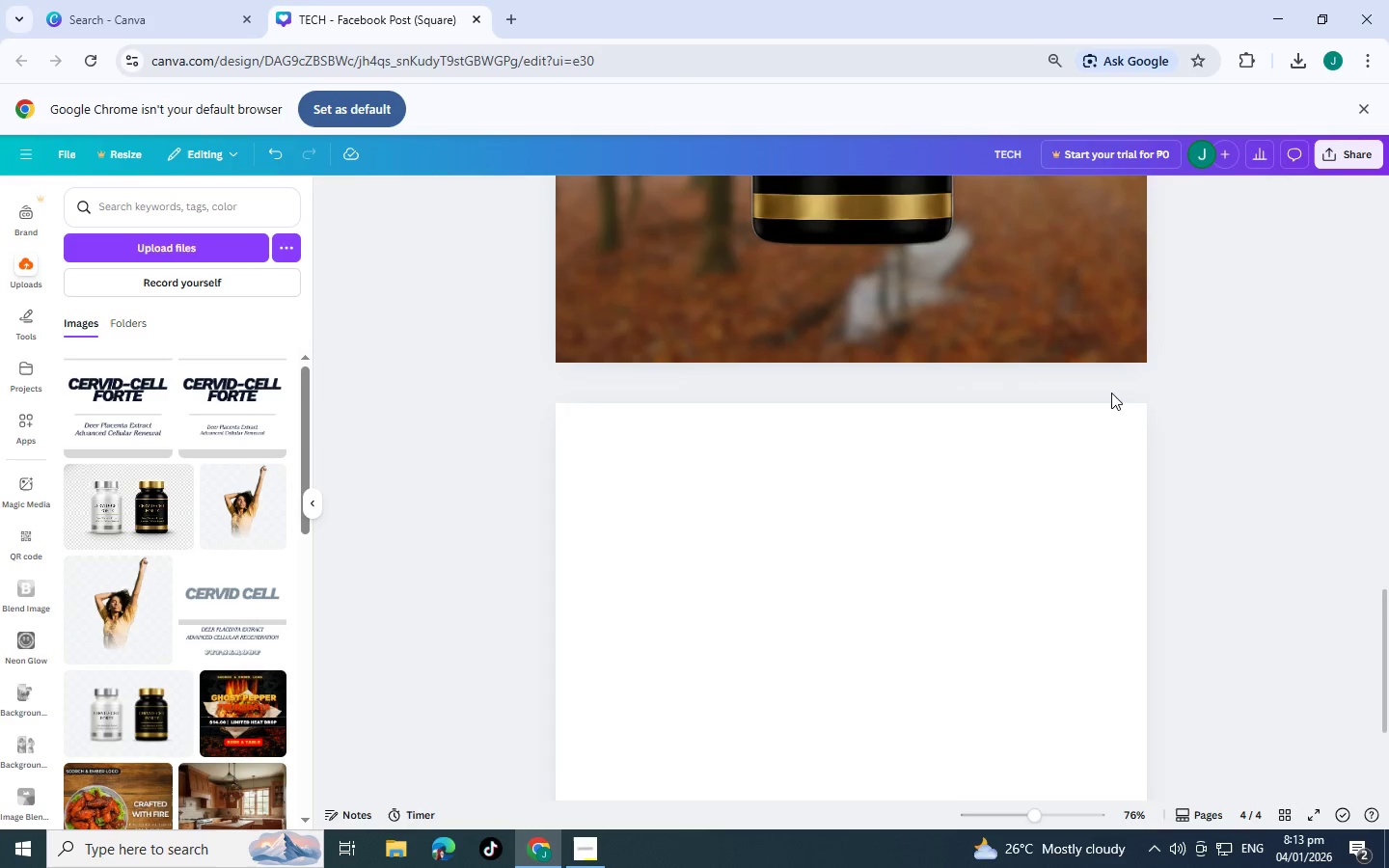 
triple_click([1111, 393])
 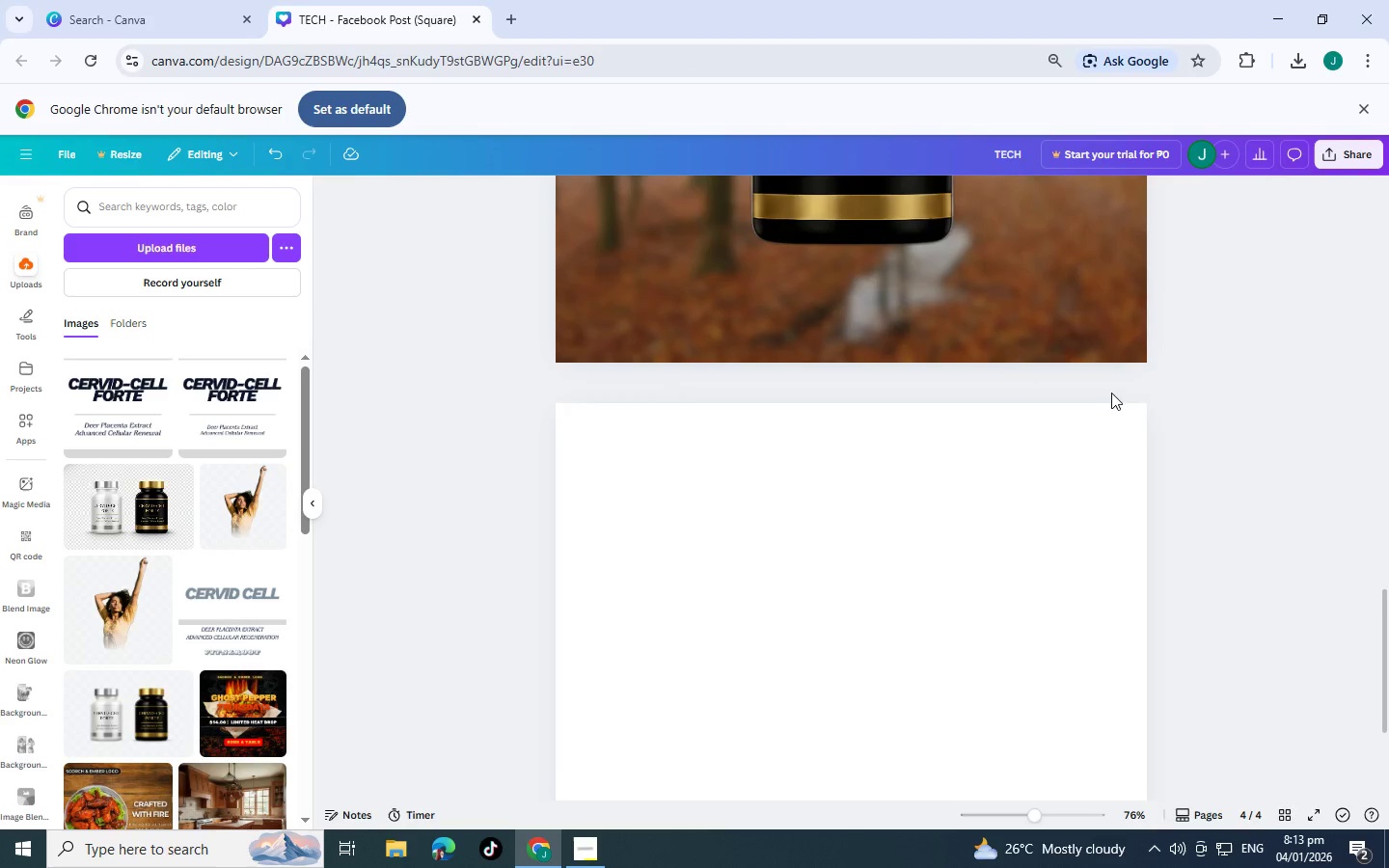 
triple_click([1111, 393])
 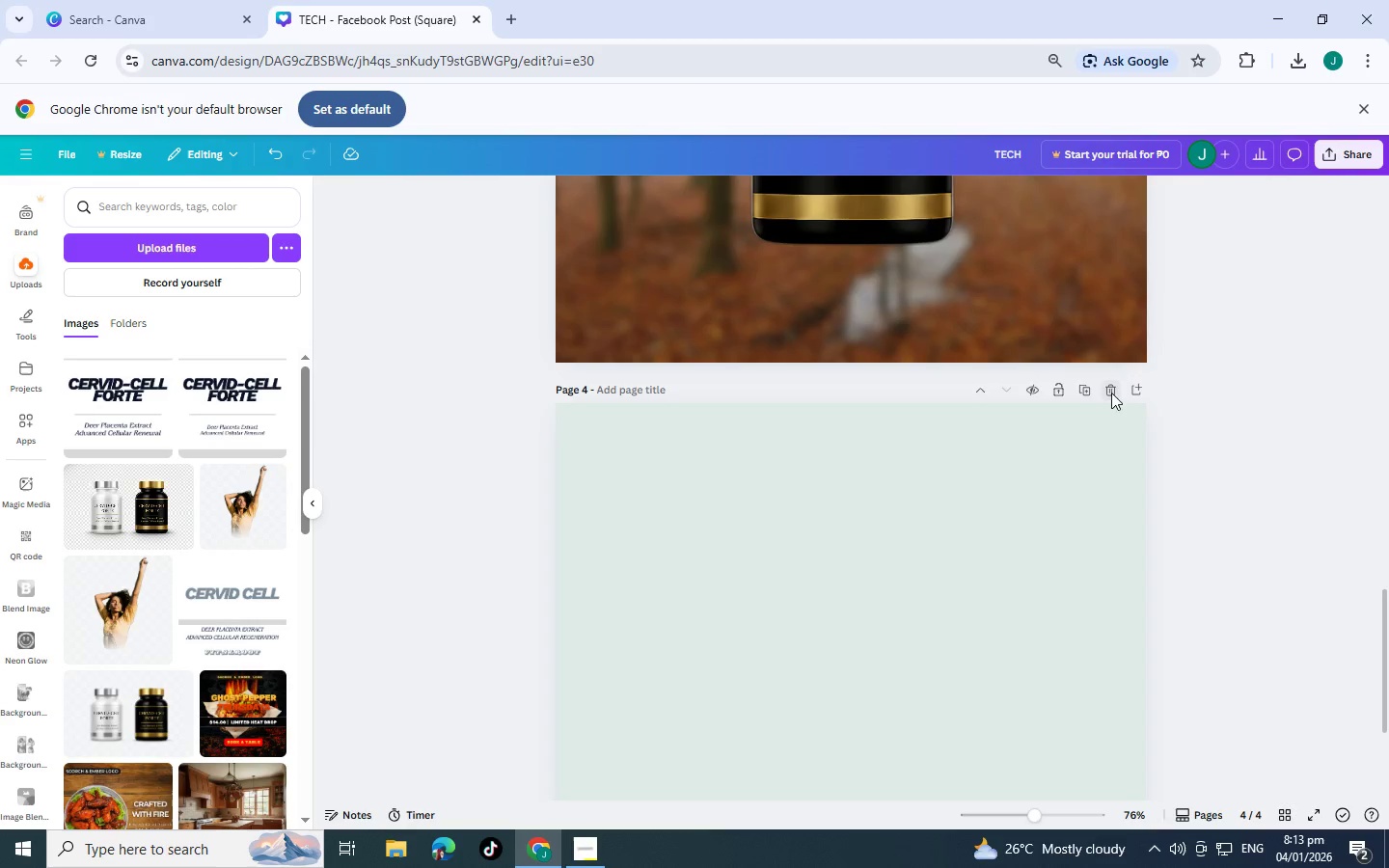 
triple_click([1111, 393])
 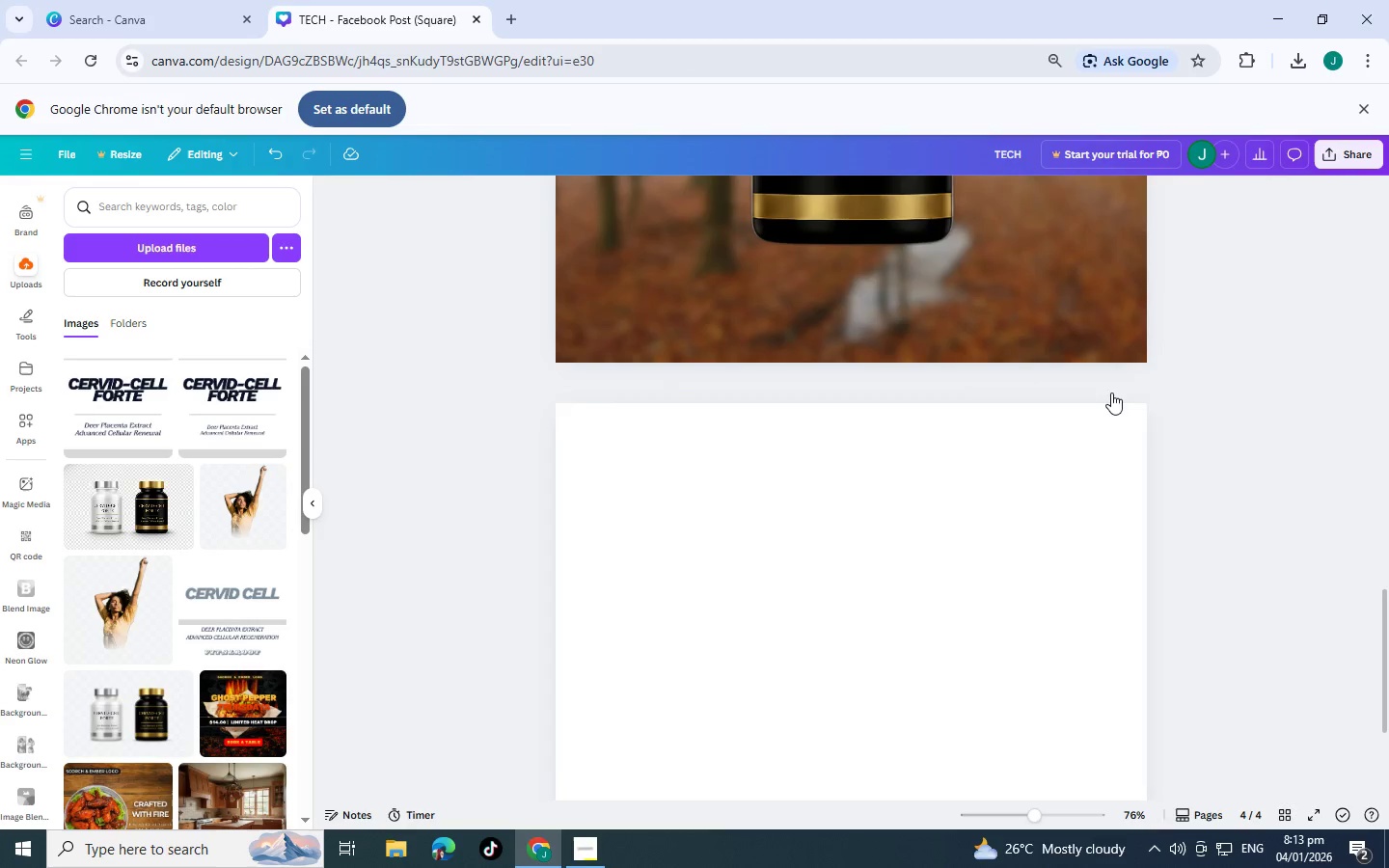 
triple_click([1111, 393])
 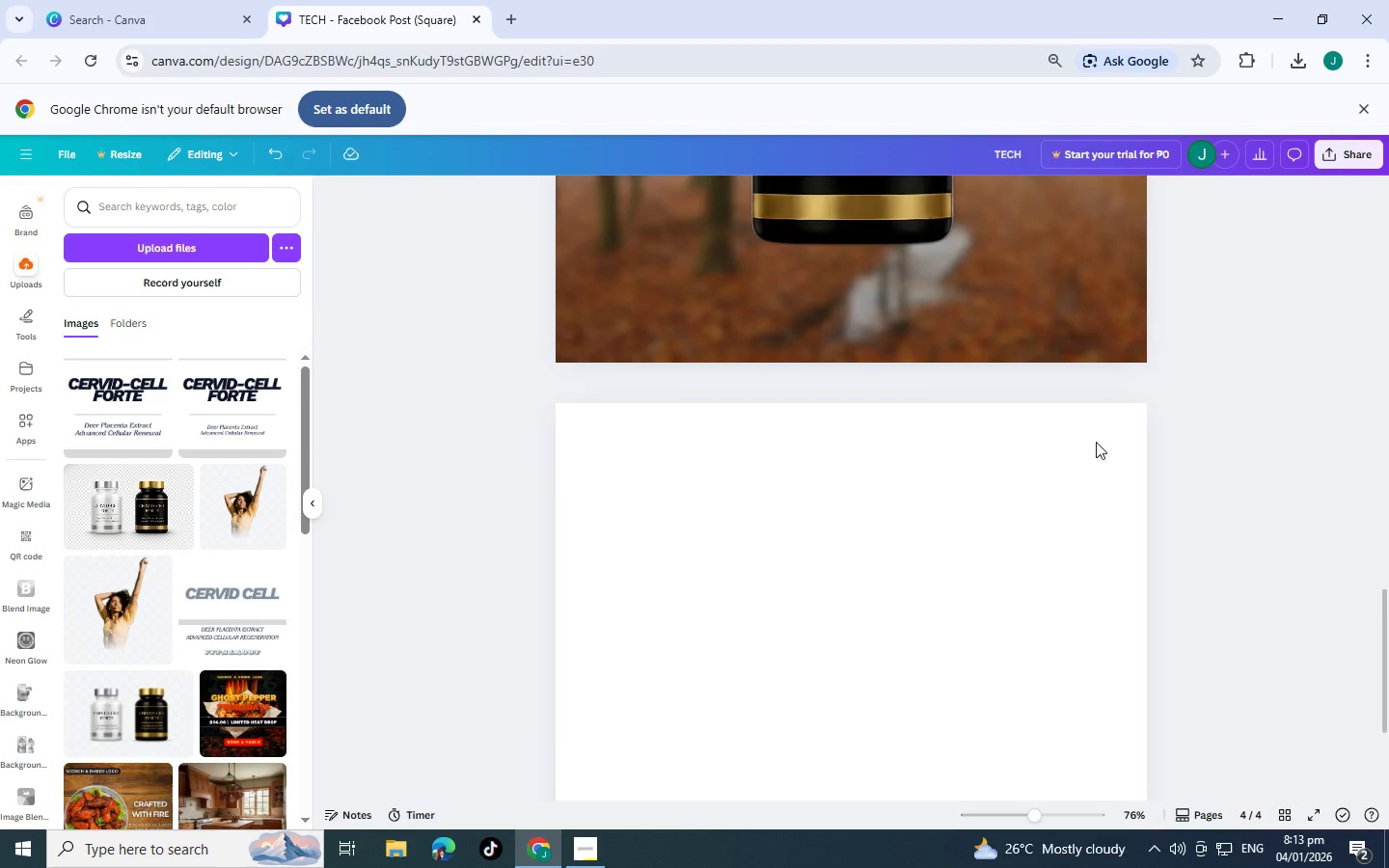 
scroll: coordinate [1027, 501], scroll_direction: up, amount: 3.0
 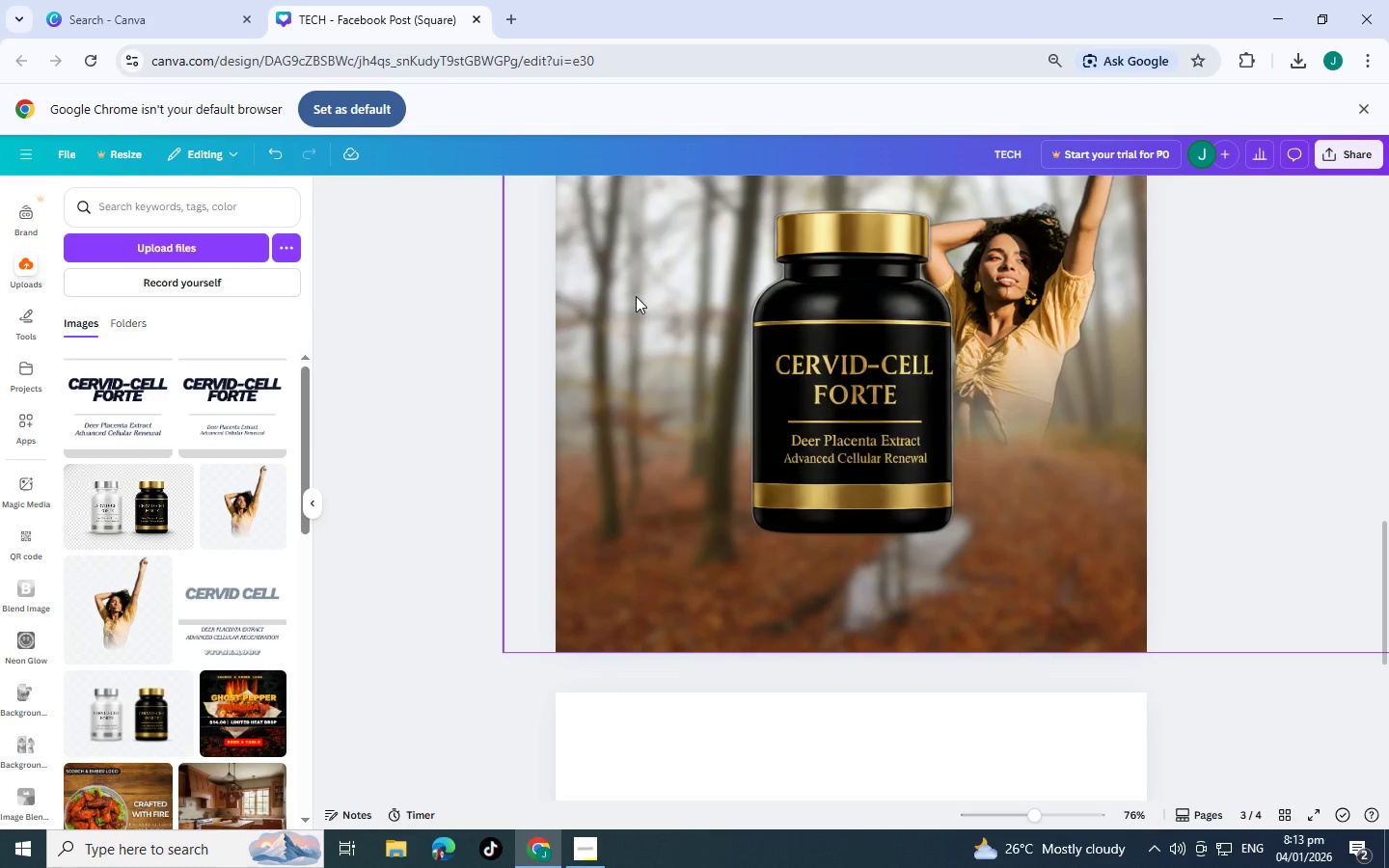 
left_click([636, 296])
 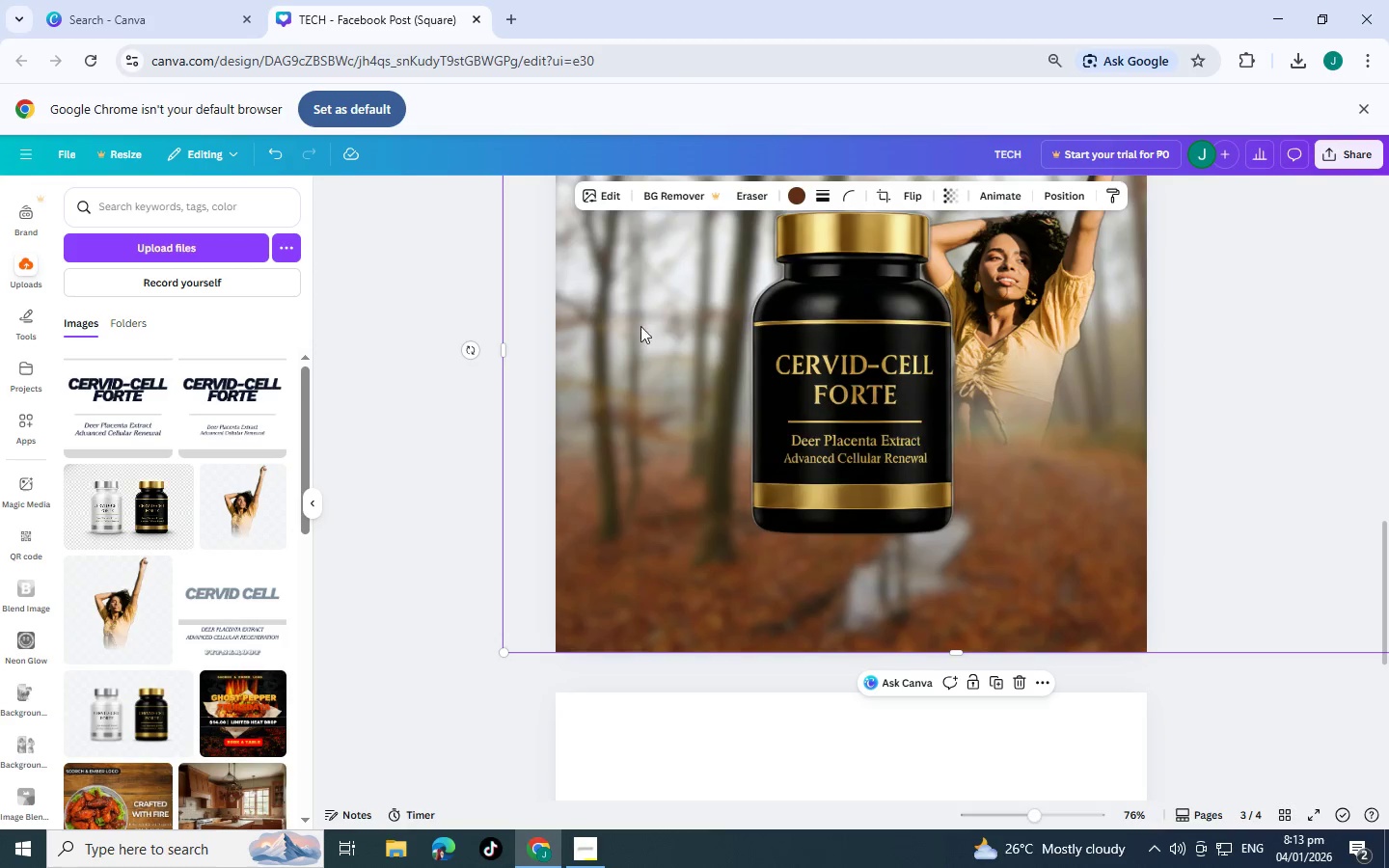 
scroll: coordinate [642, 399], scroll_direction: up, amount: 3.0
 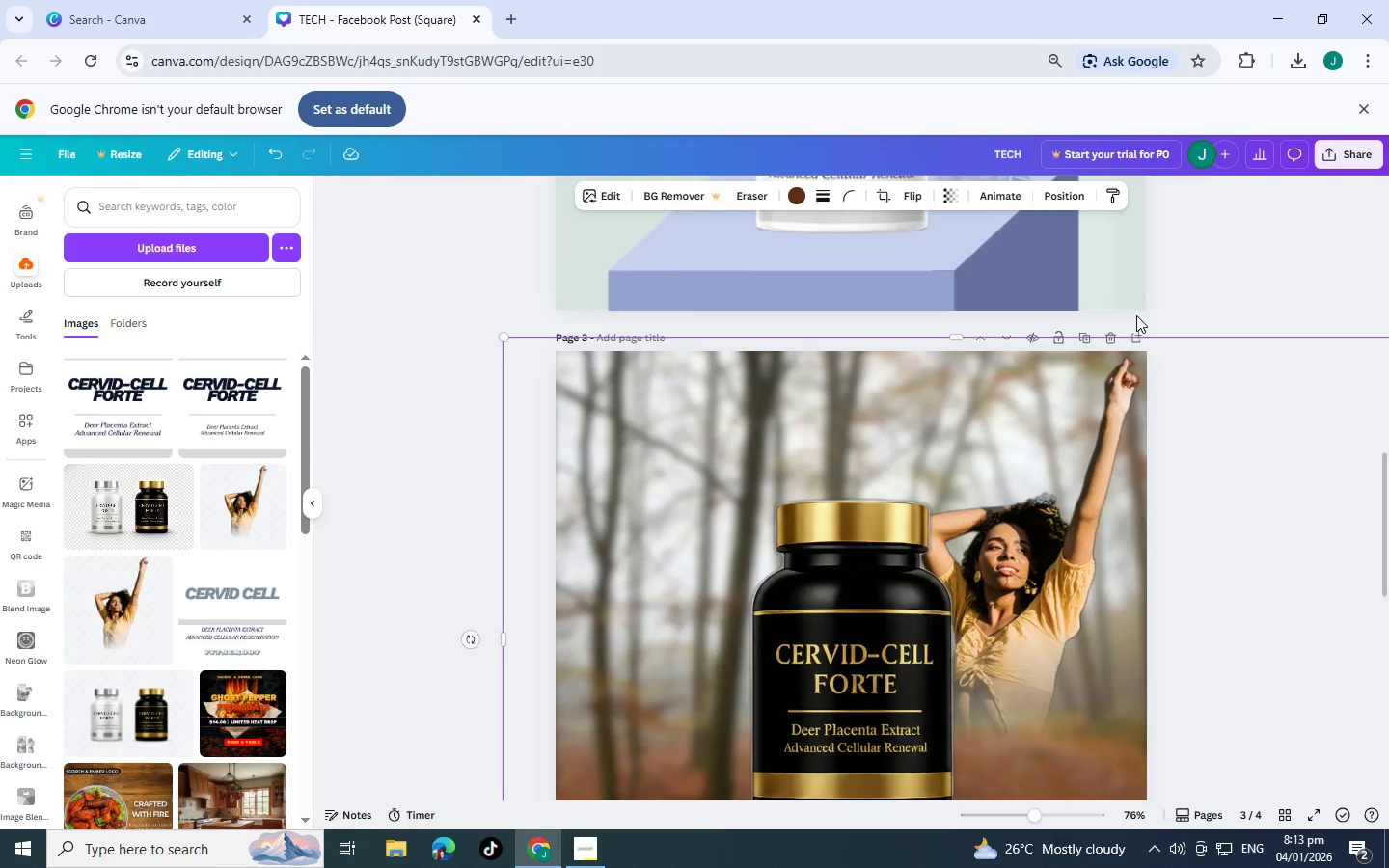 
left_click([1198, 316])
 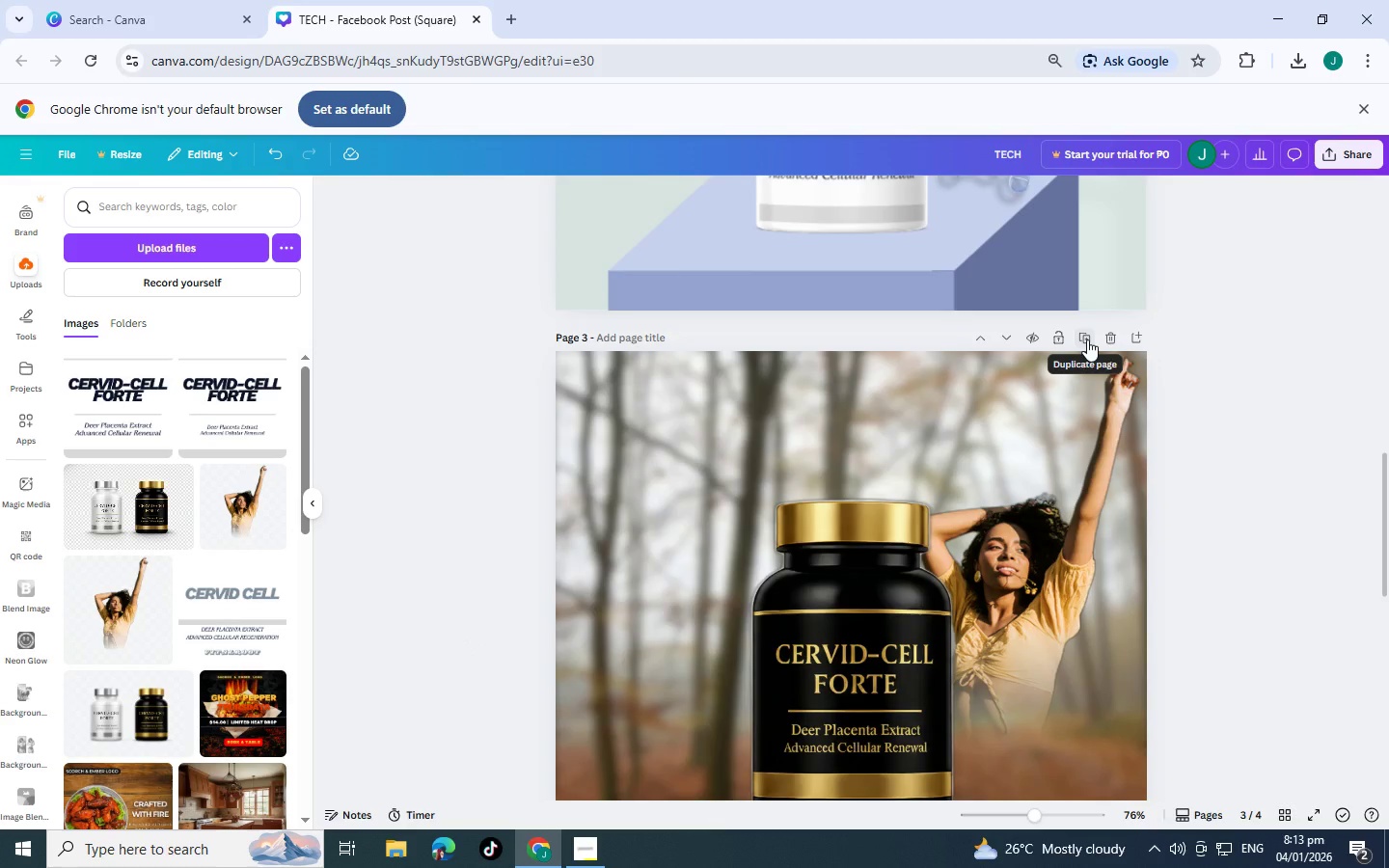 
left_click([1087, 339])
 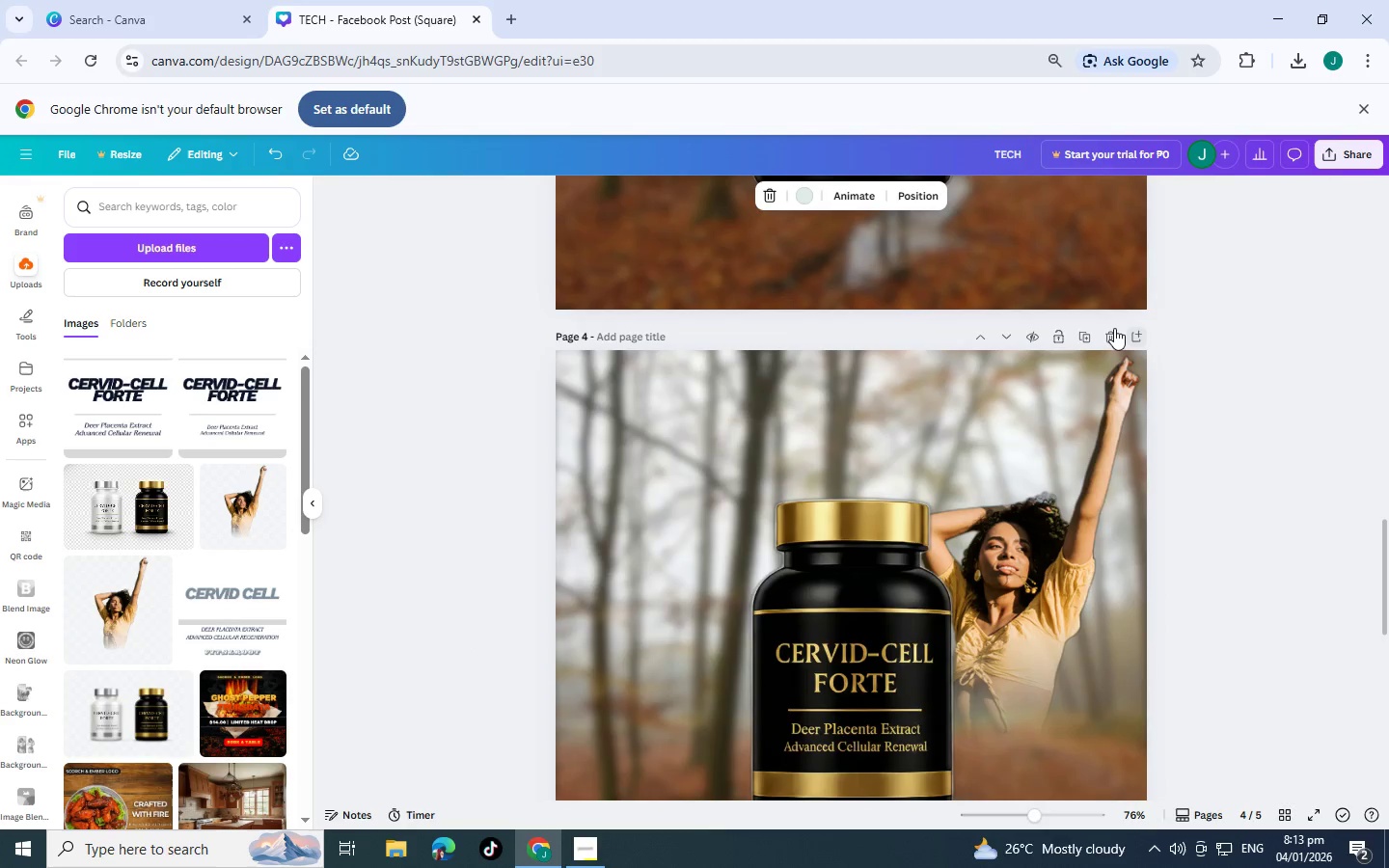 
left_click([1112, 328])
 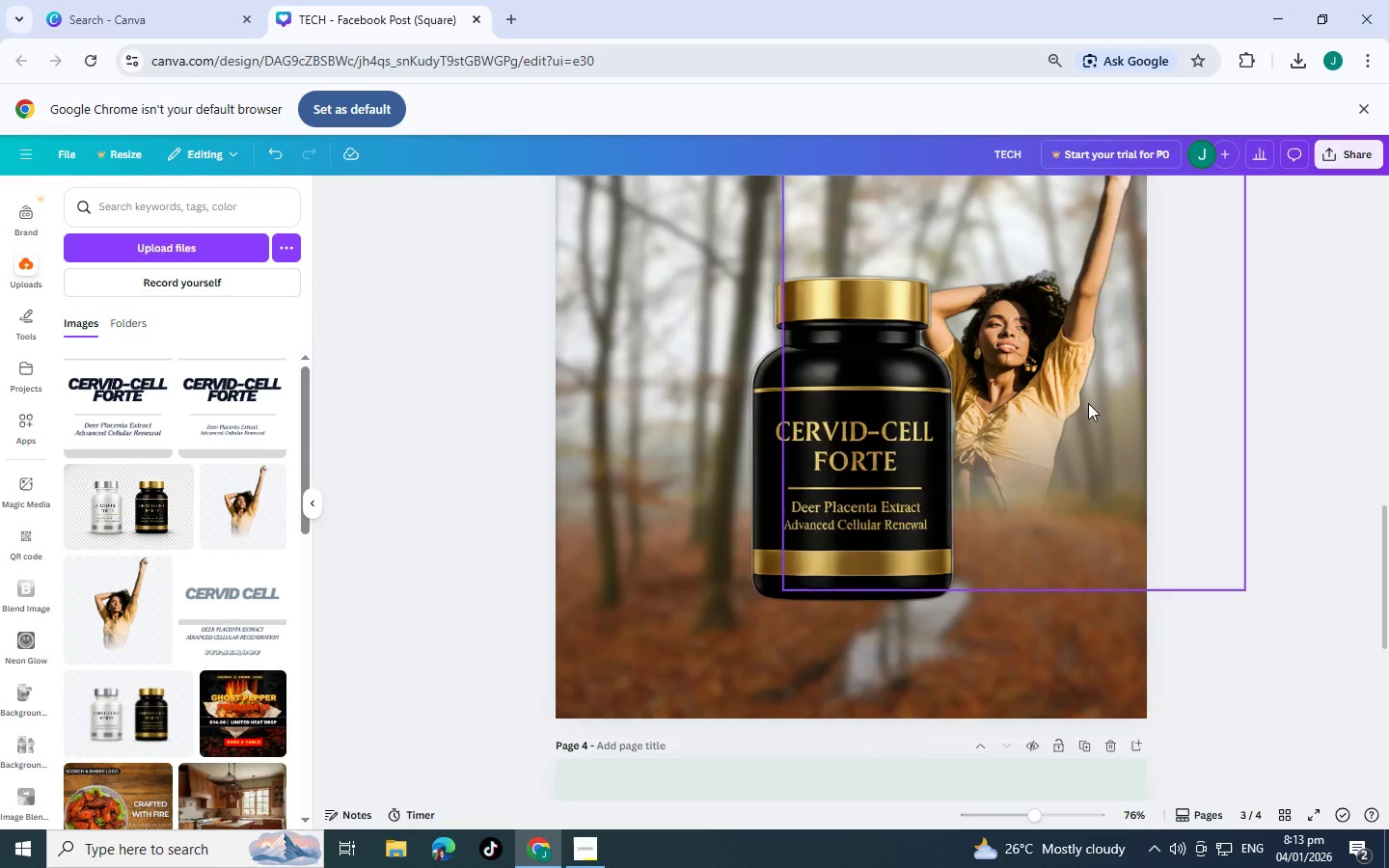 
scroll: coordinate [1049, 593], scroll_direction: down, amount: 4.0
 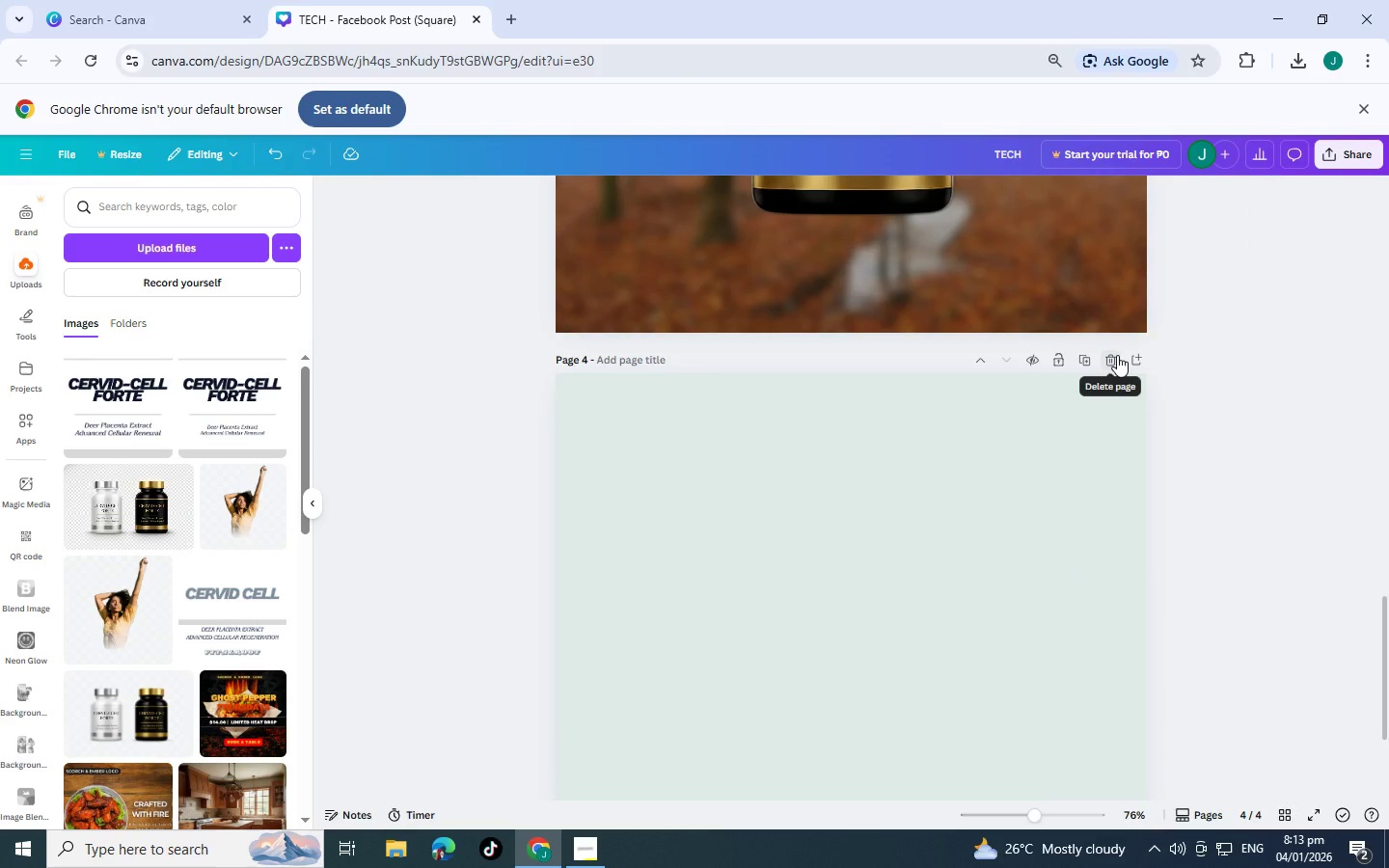 
left_click([1117, 355])
 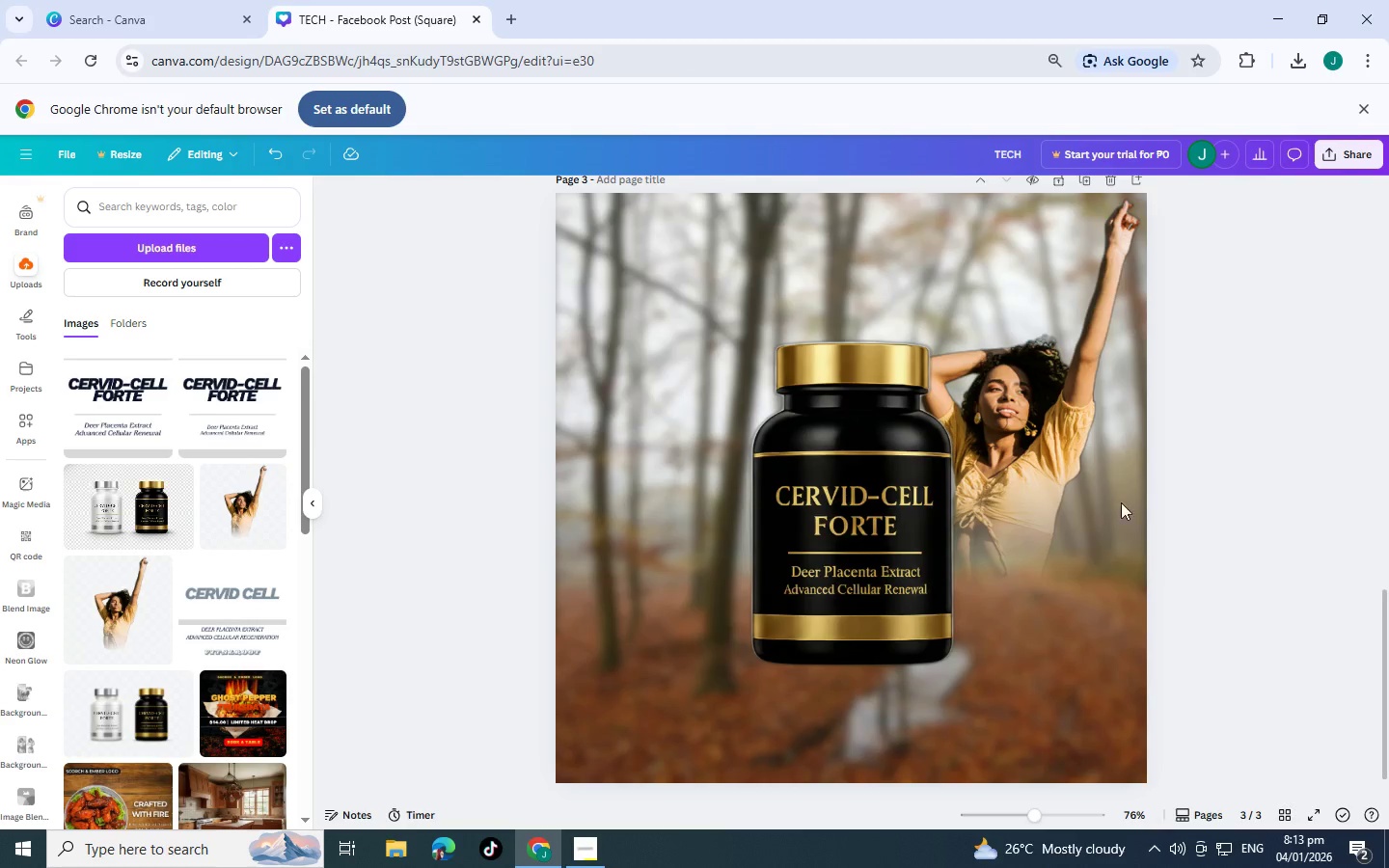 
scroll: coordinate [1034, 632], scroll_direction: up, amount: 2.0
 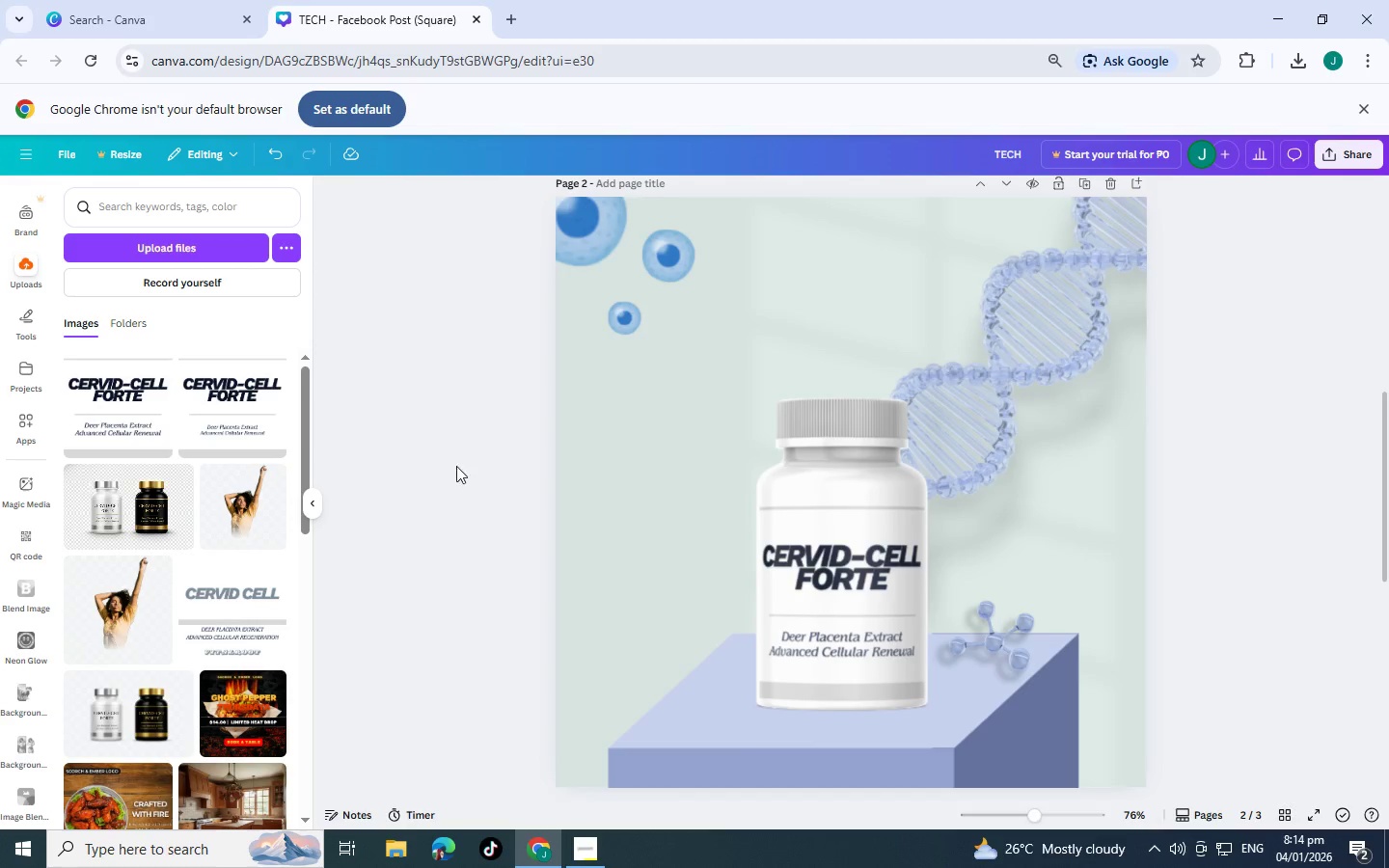 
wait(12.99)
 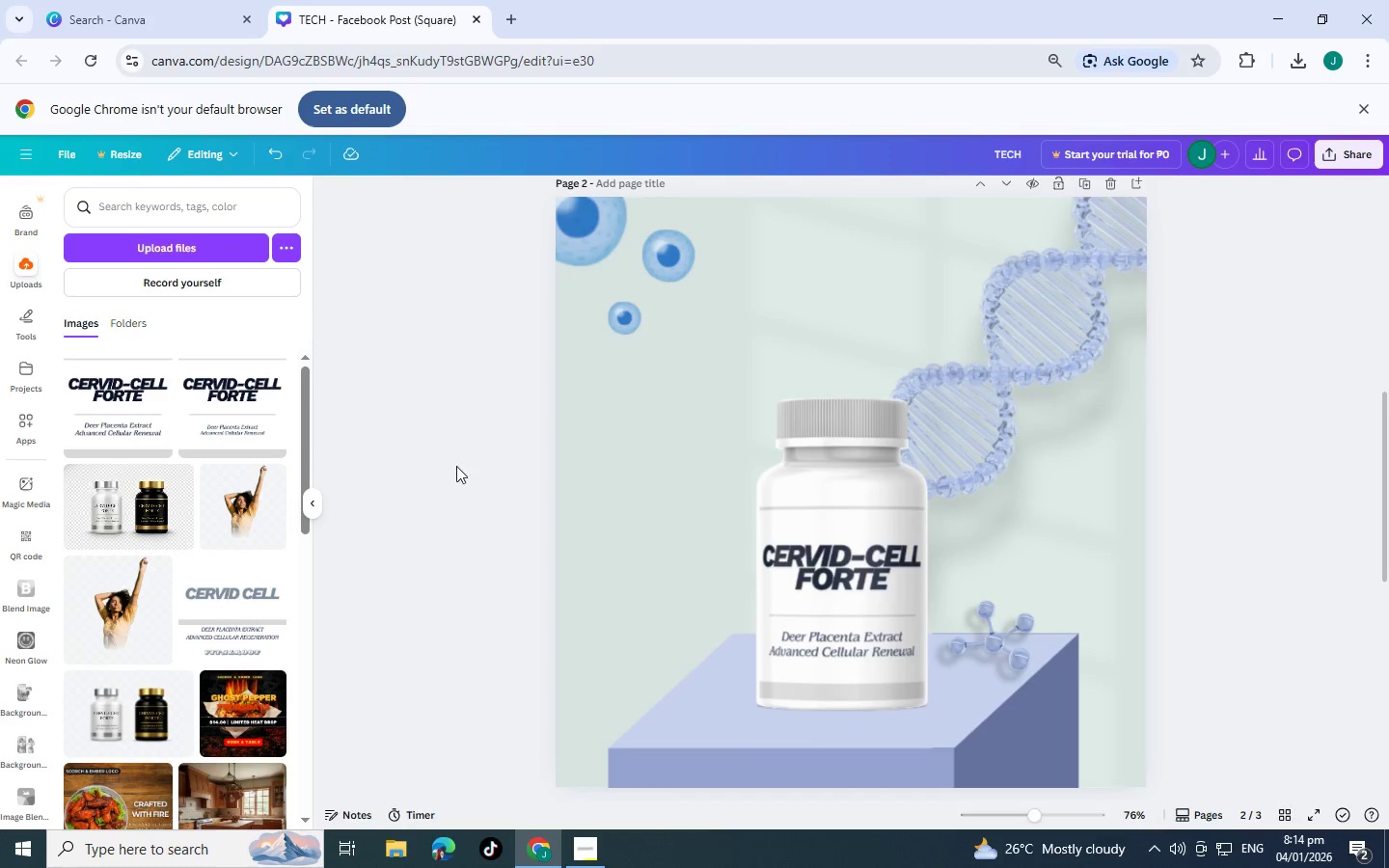 
left_click([883, 613])
 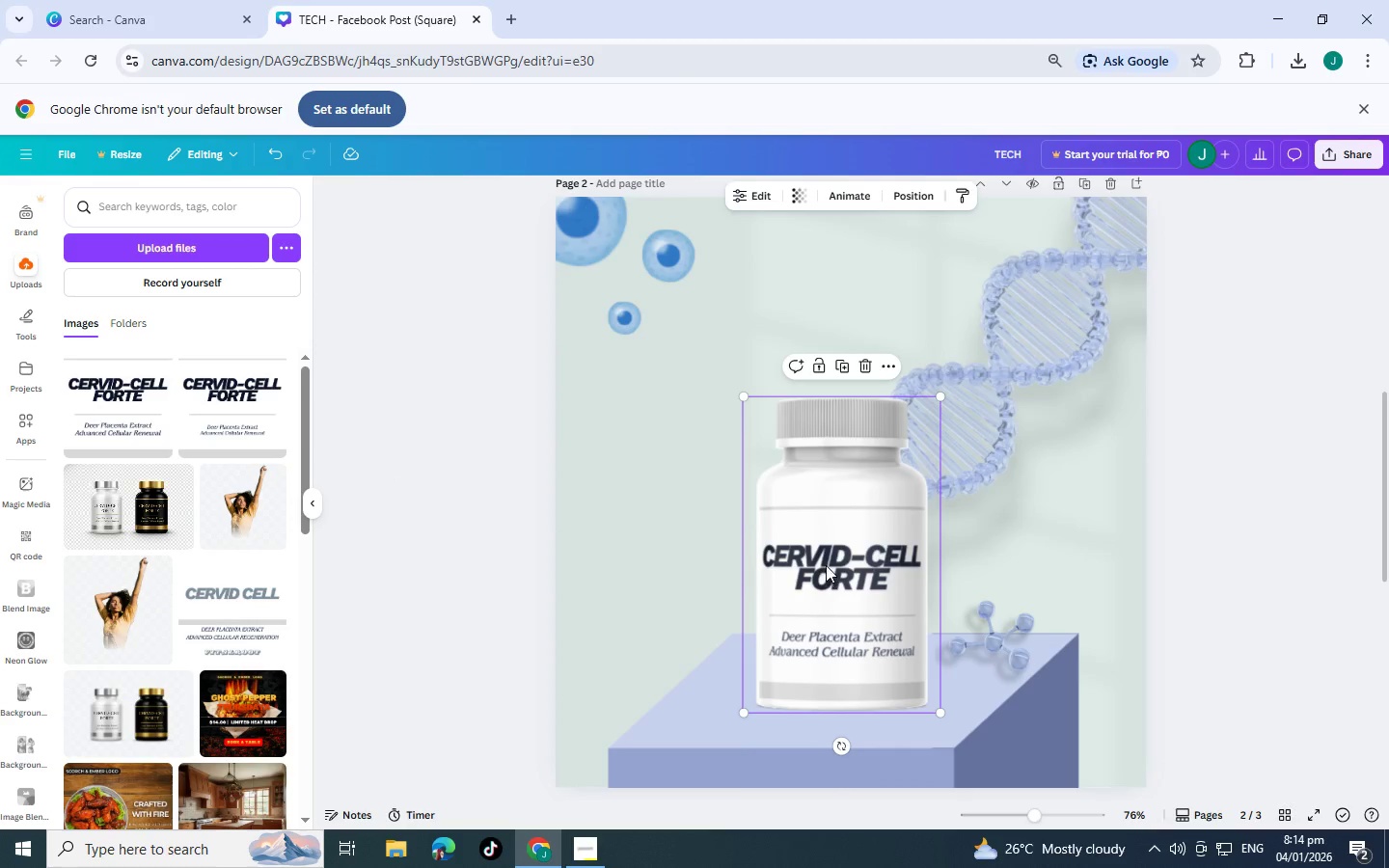 
key(Control+C)
 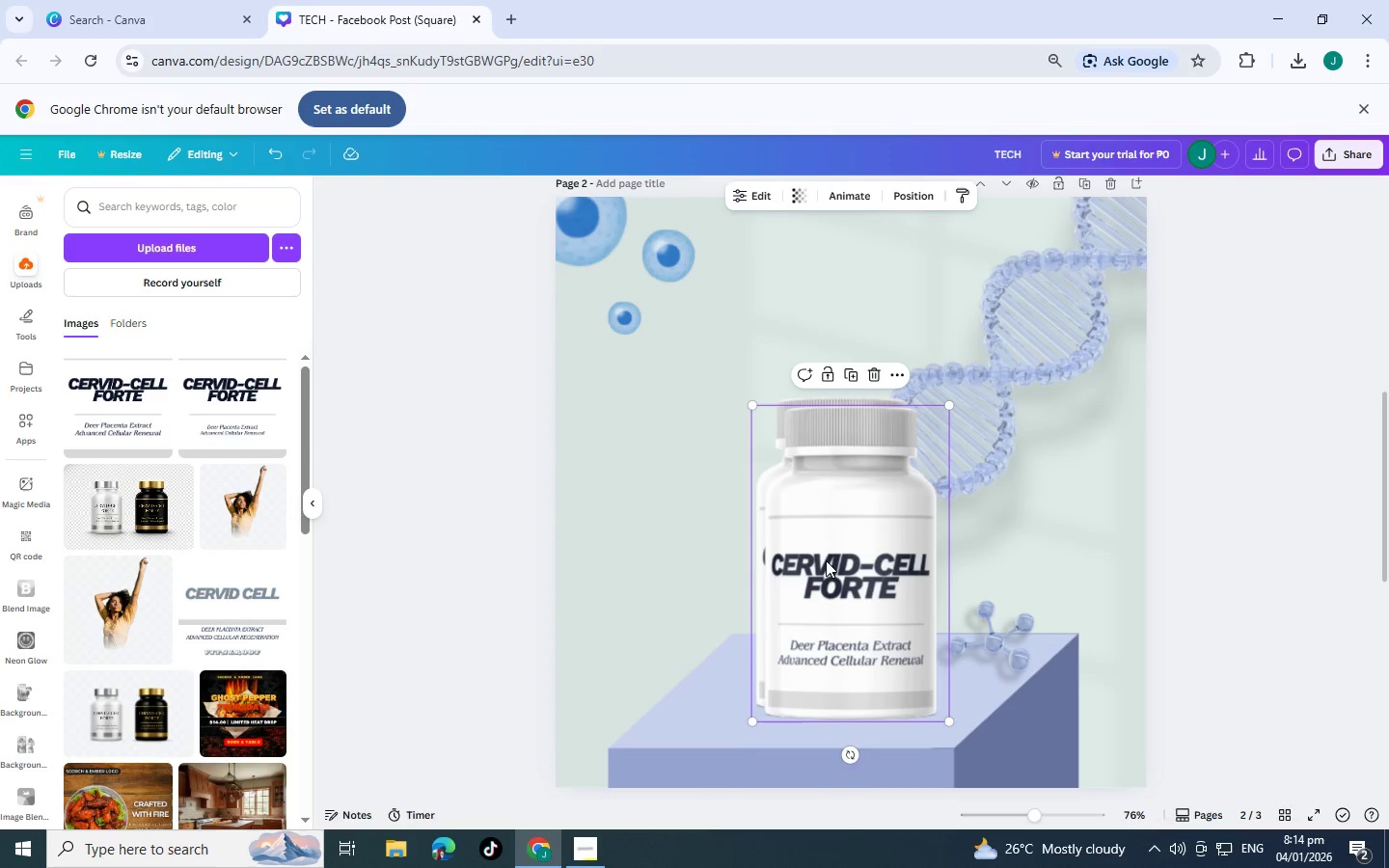 
key(Control+V)
 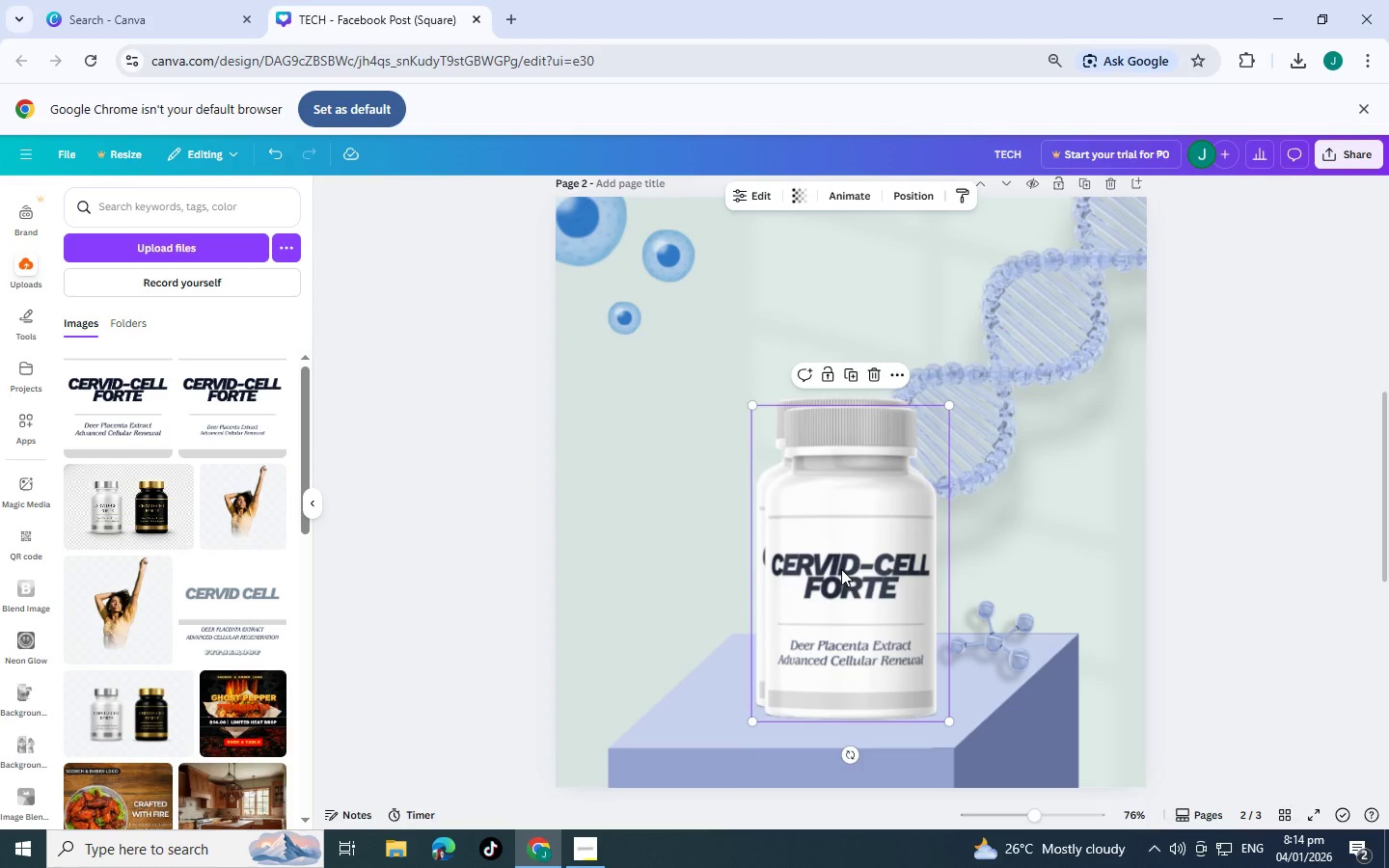 
left_click_drag(start_coordinate=[841, 571], to_coordinate=[836, 262])
 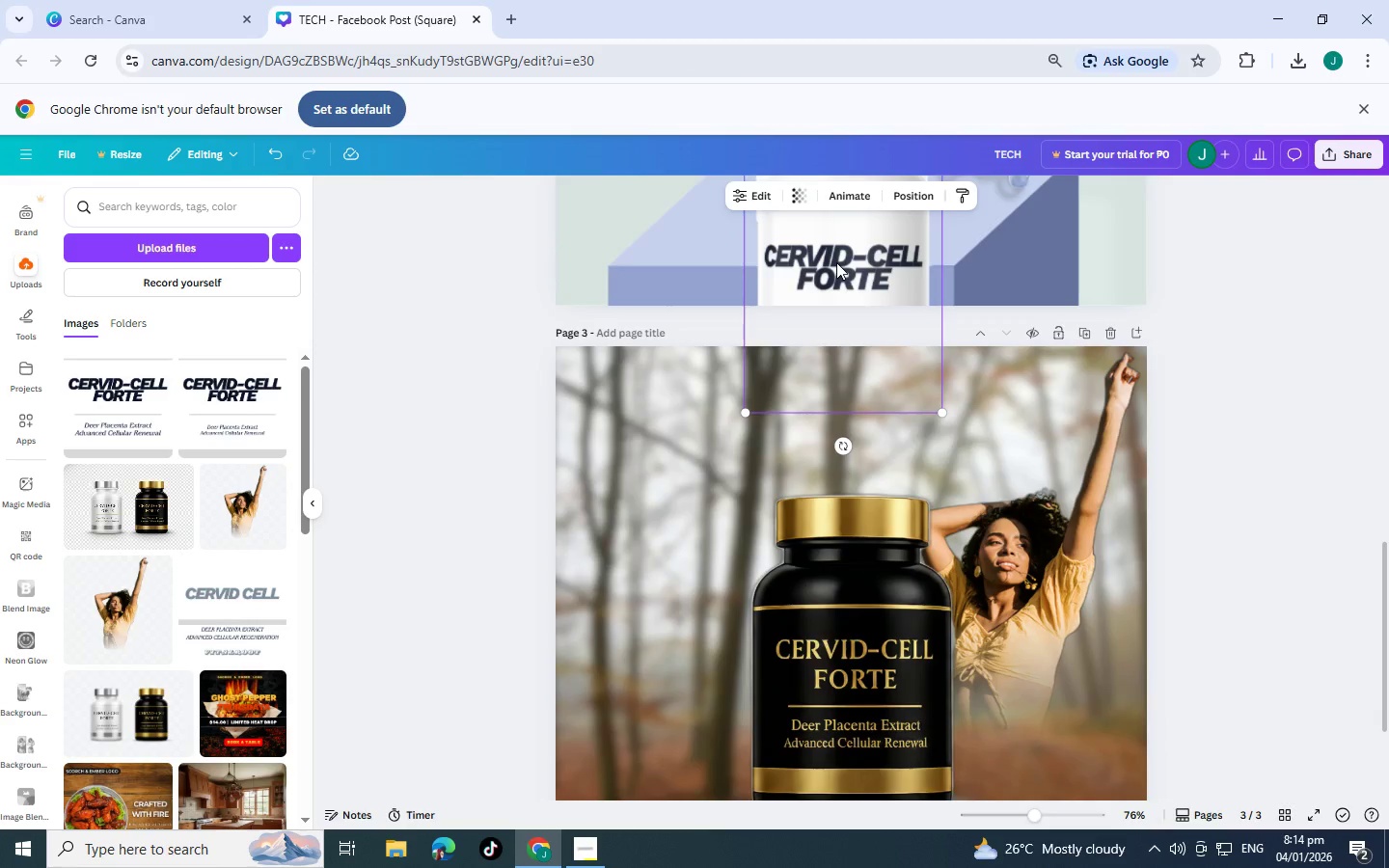 
scroll: coordinate [862, 665], scroll_direction: down, amount: 3.0
 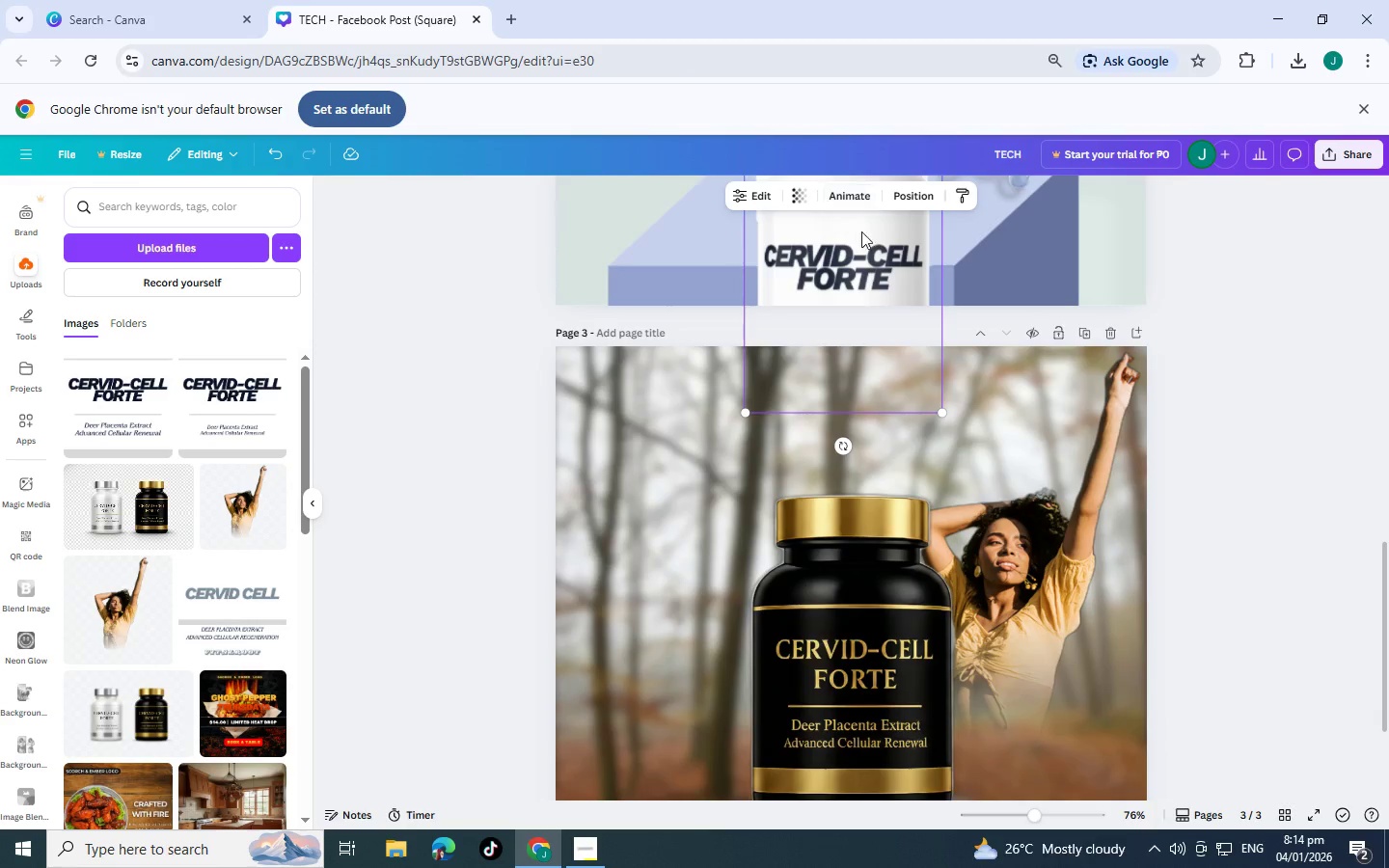 
left_click_drag(start_coordinate=[843, 448], to_coordinate=[855, 117])
 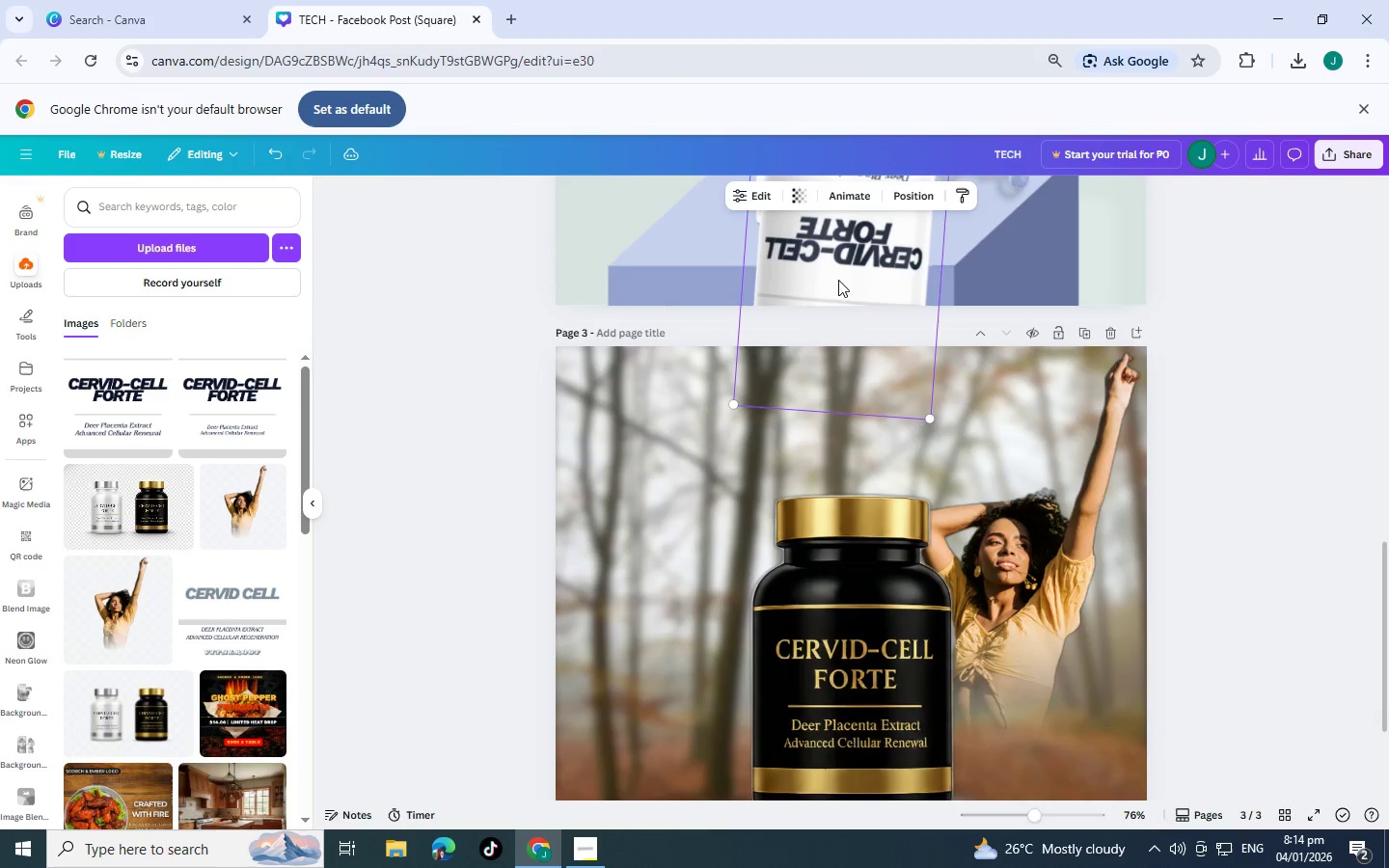 
left_click_drag(start_coordinate=[838, 259], to_coordinate=[823, 392])
 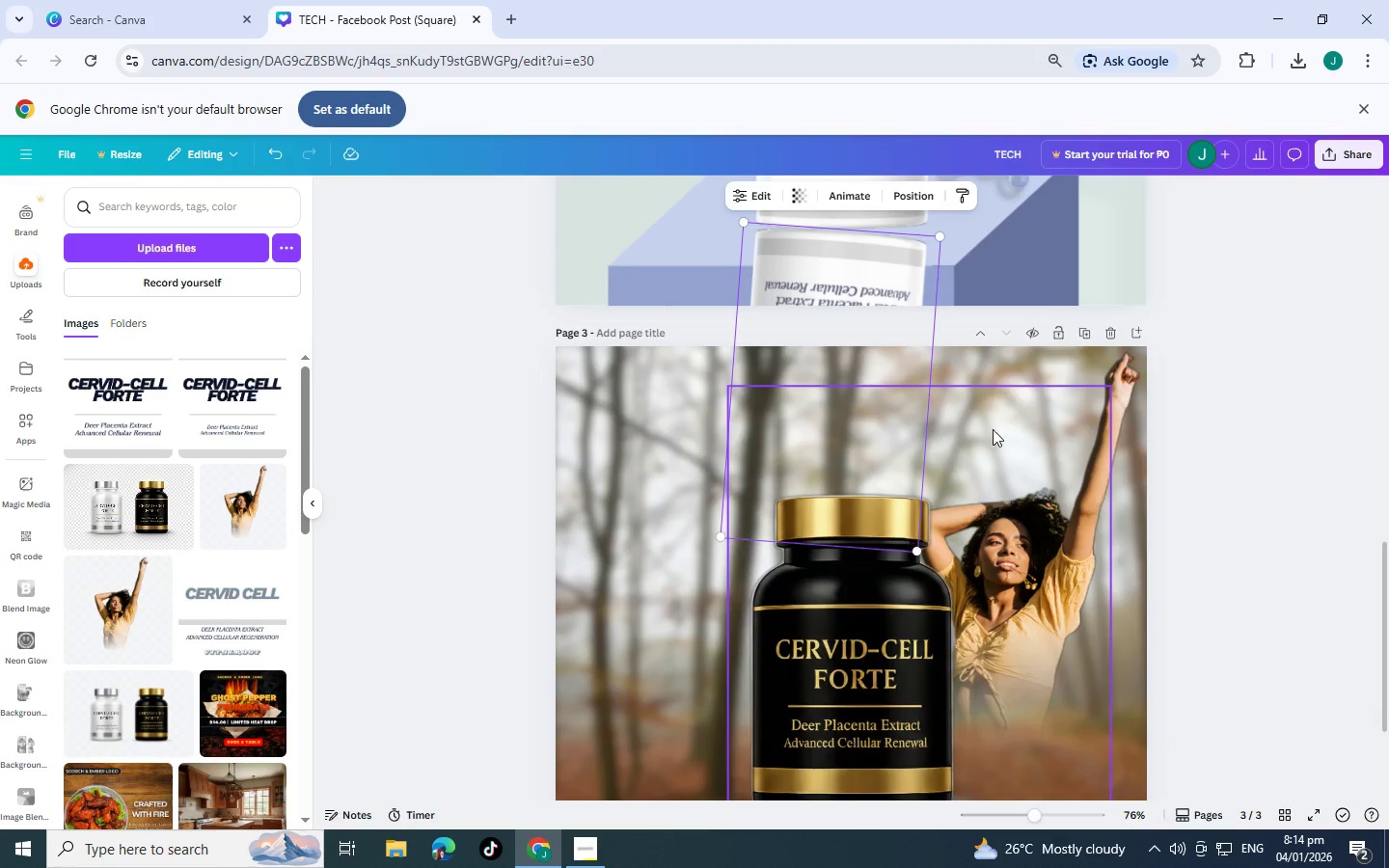 
left_click_drag(start_coordinate=[843, 251], to_coordinate=[845, 228])
 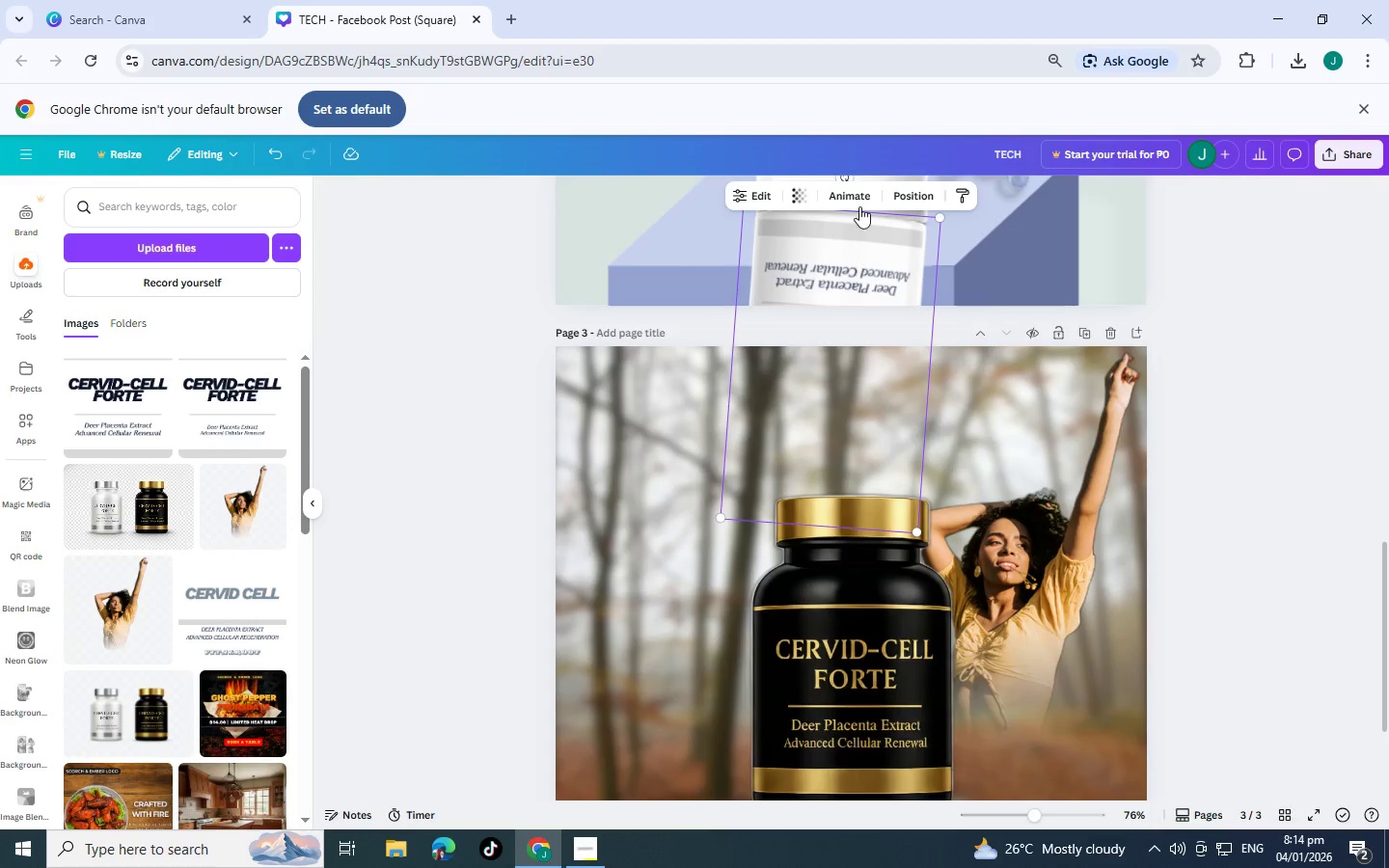 
scroll: coordinate [858, 212], scroll_direction: up, amount: 2.0
 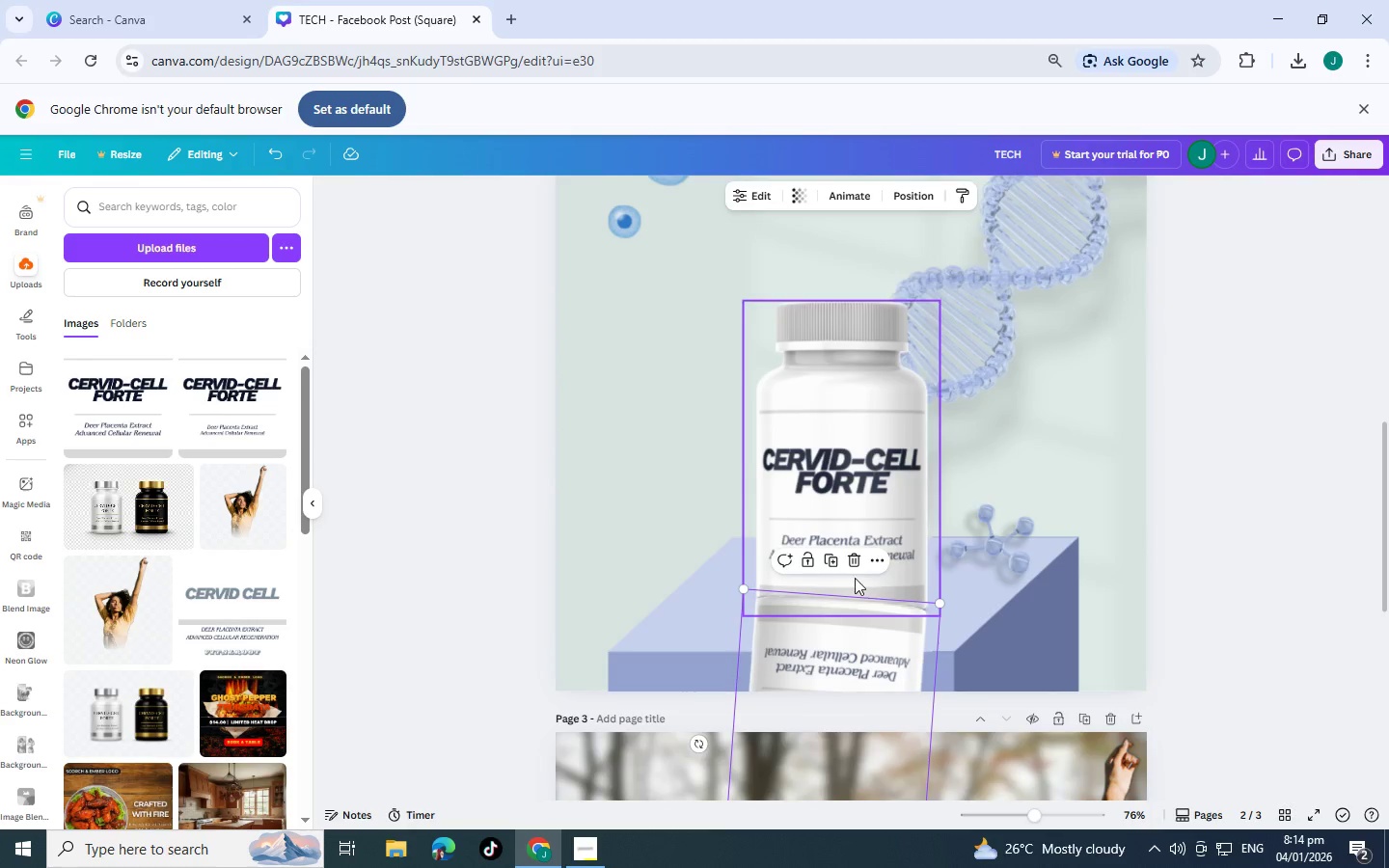 
left_click([836, 641])
 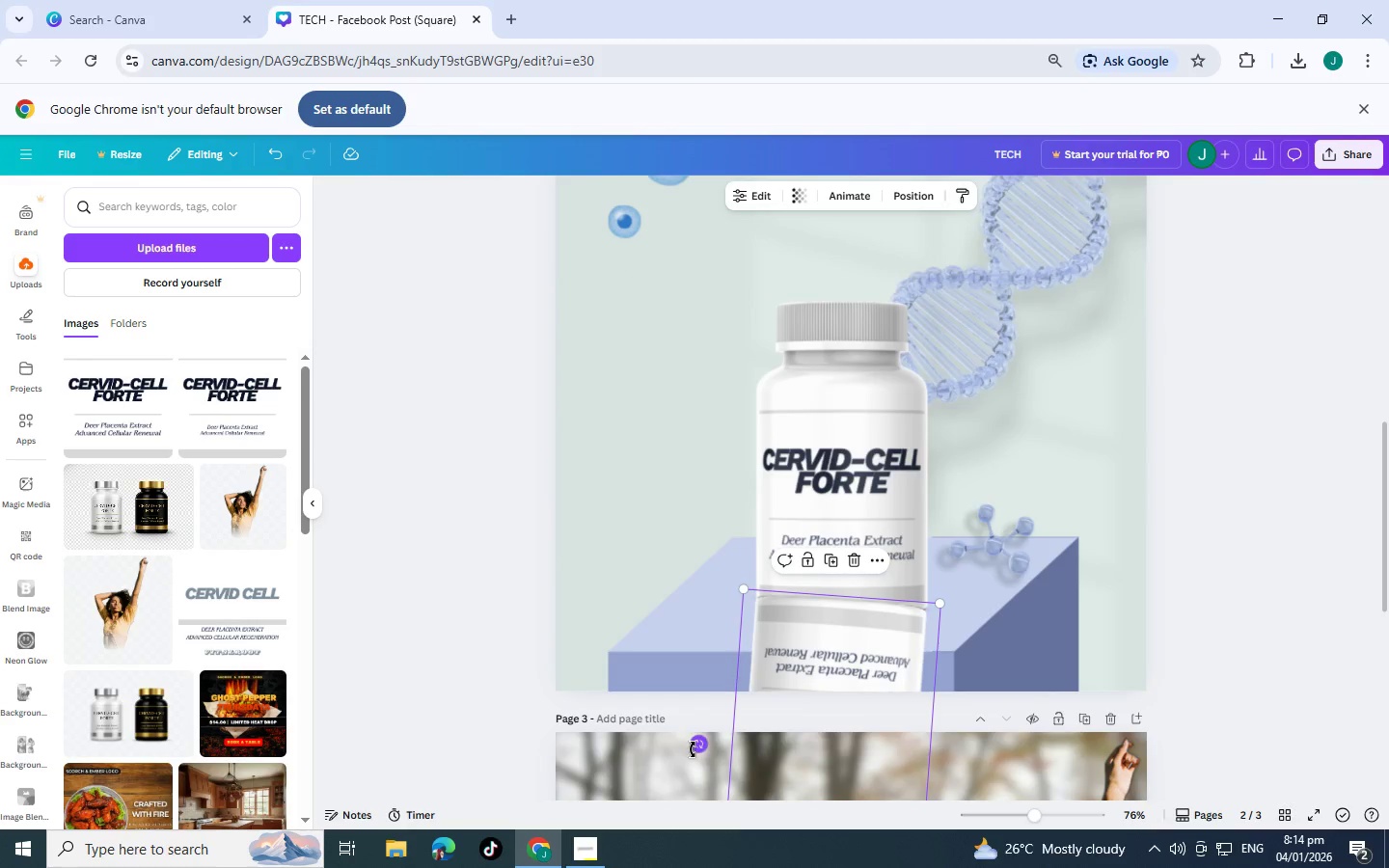 
left_click_drag(start_coordinate=[700, 749], to_coordinate=[714, 759])
 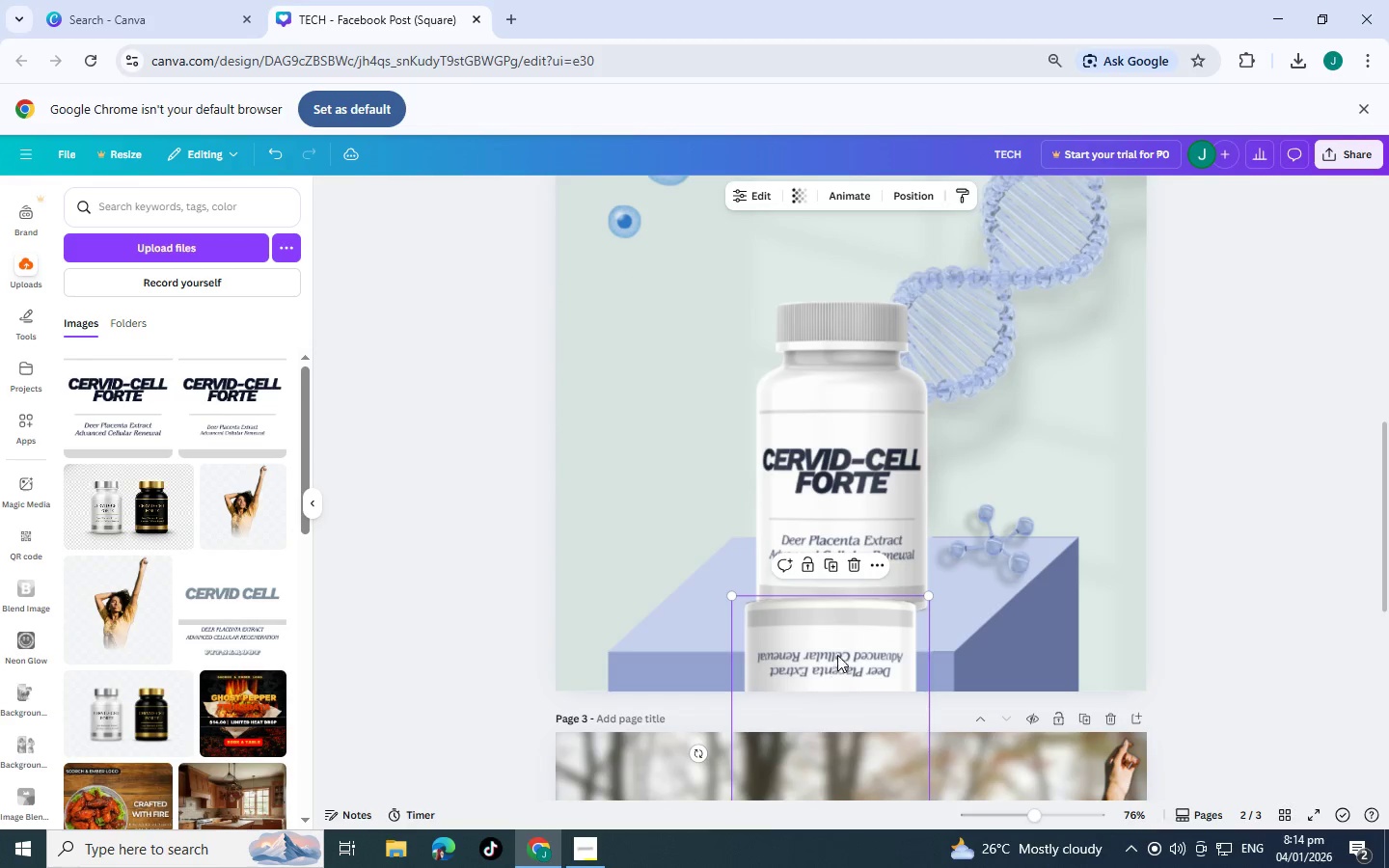 
left_click_drag(start_coordinate=[839, 651], to_coordinate=[850, 666])
 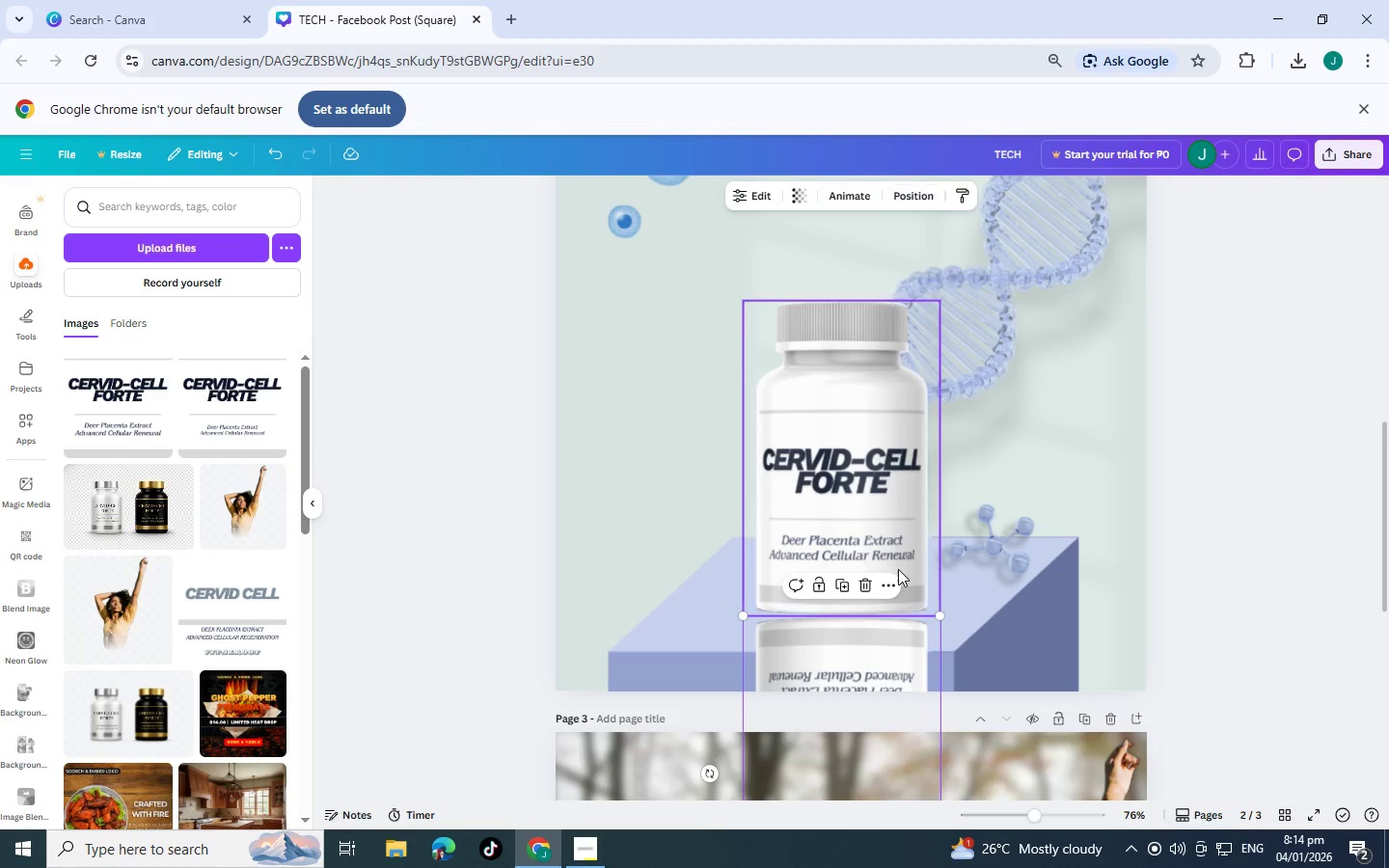 
left_click([791, 202])
 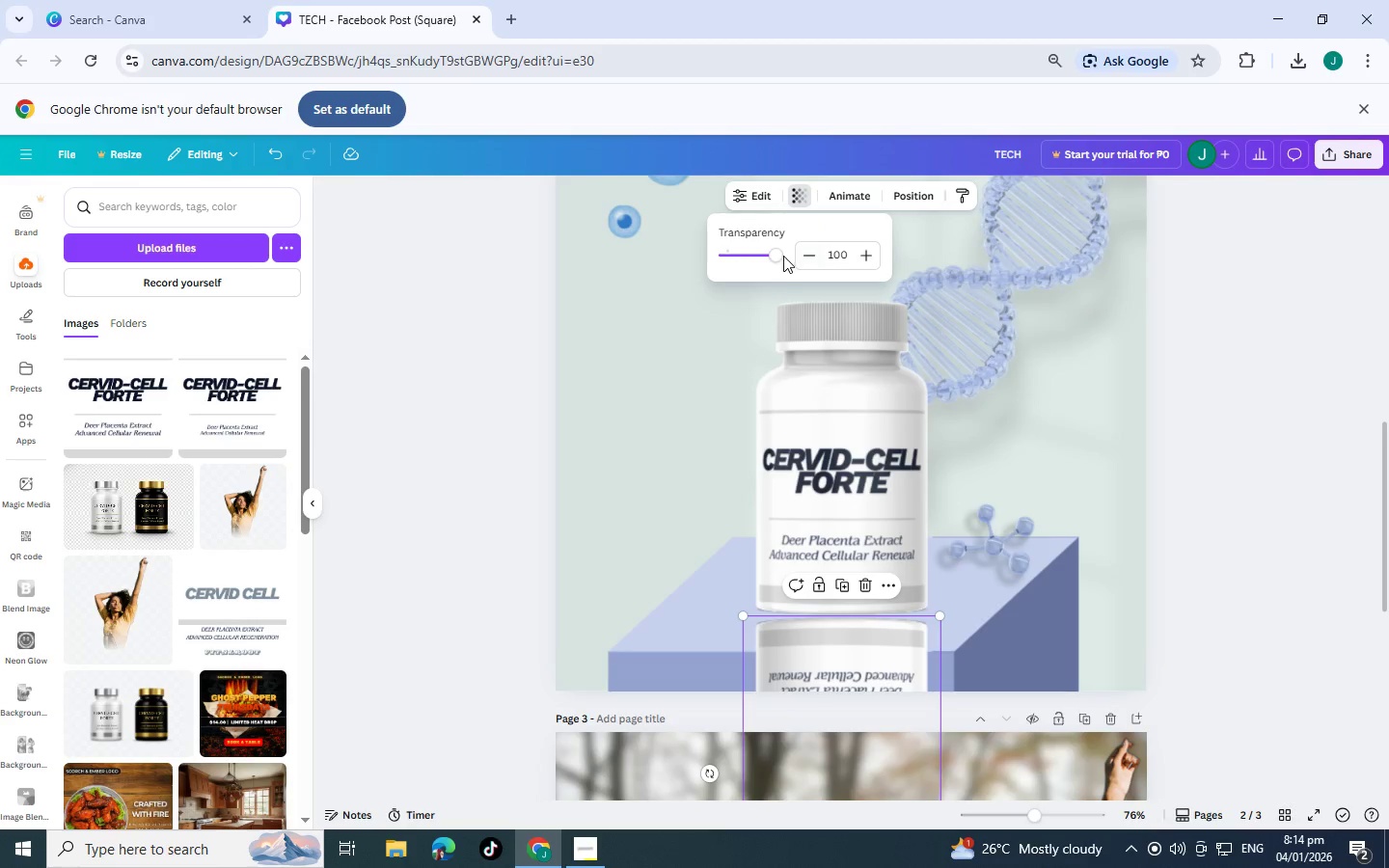 
left_click_drag(start_coordinate=[773, 256], to_coordinate=[731, 261])
 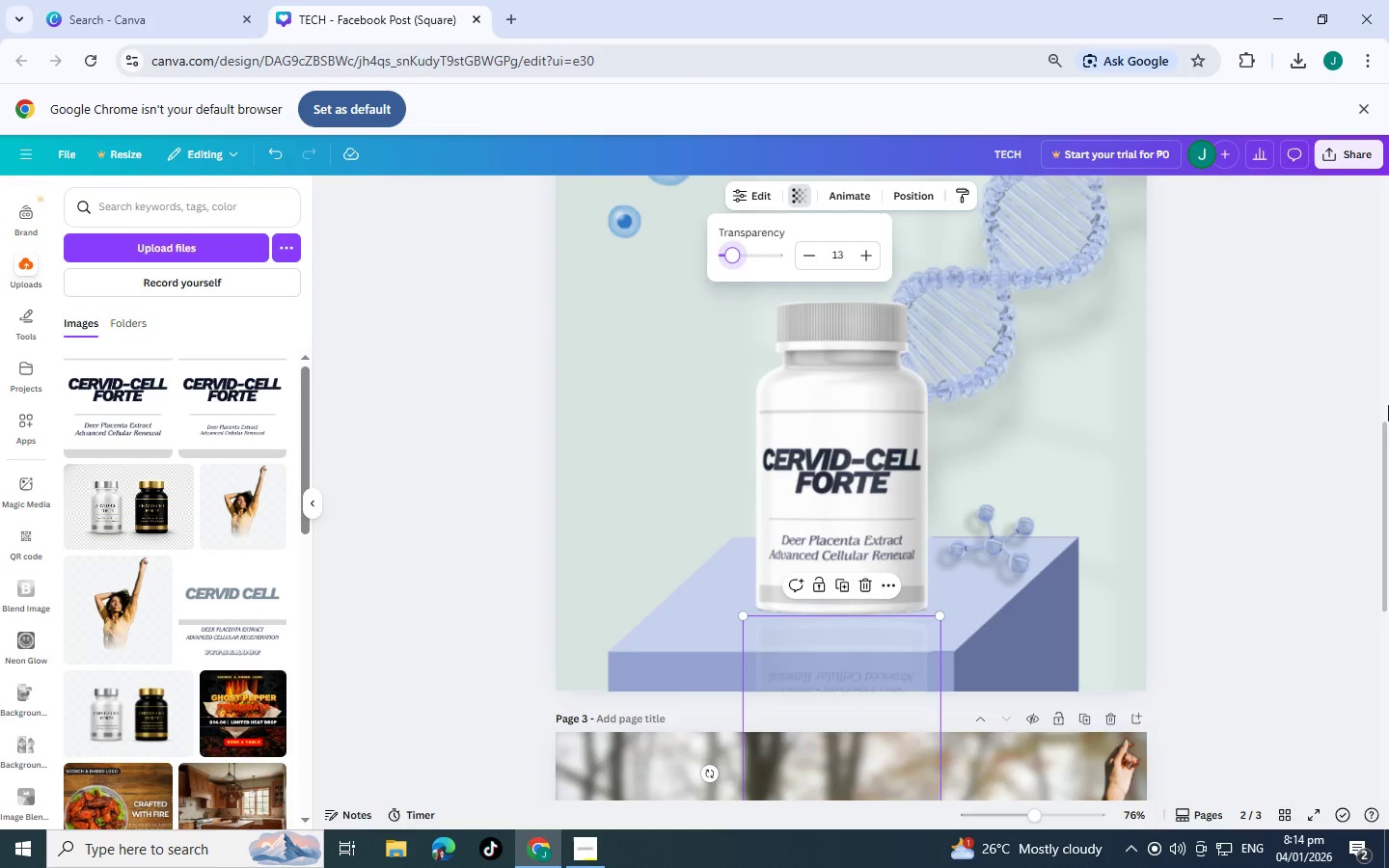 
left_click([1388, 405])
 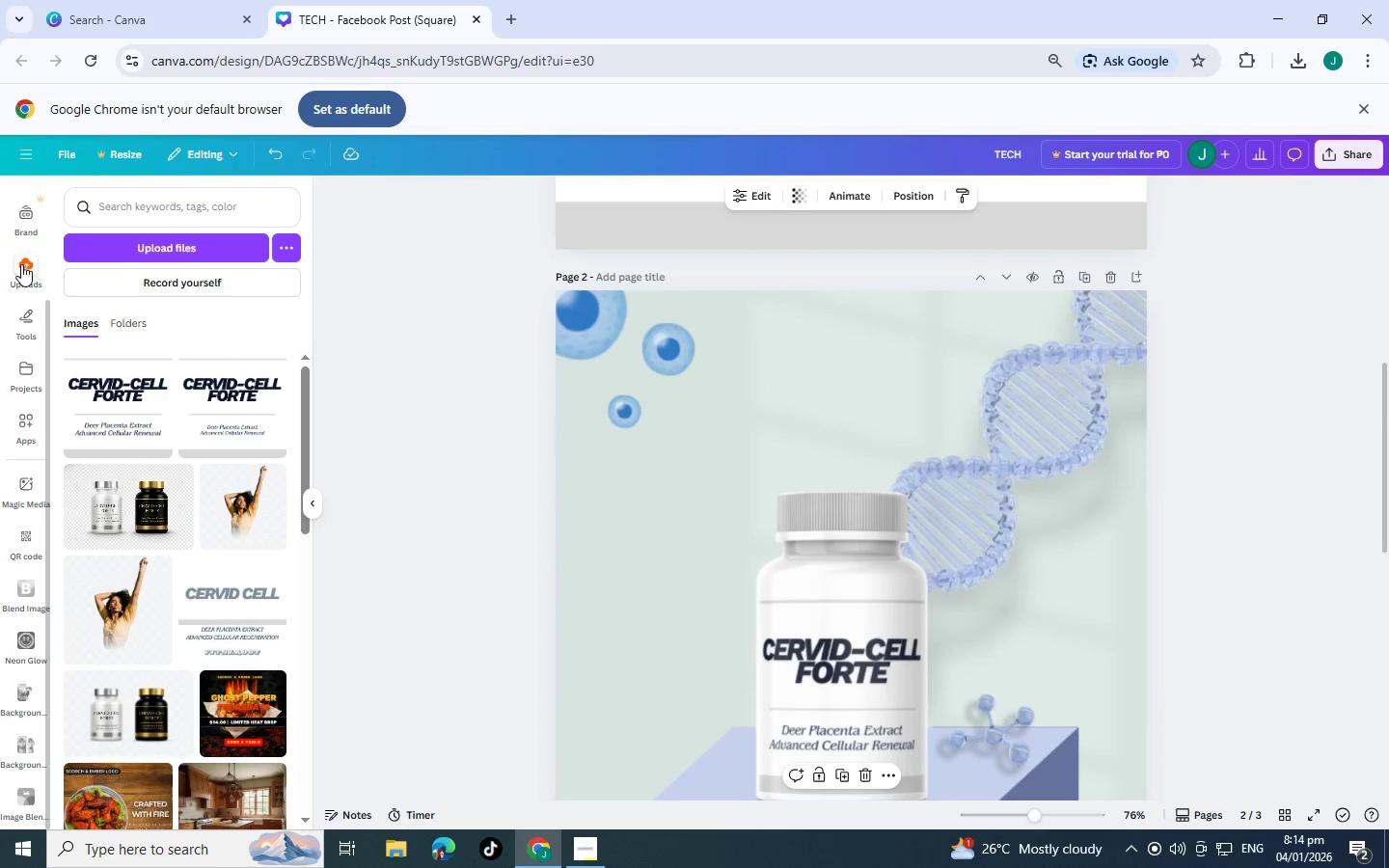 
left_click([203, 203])
 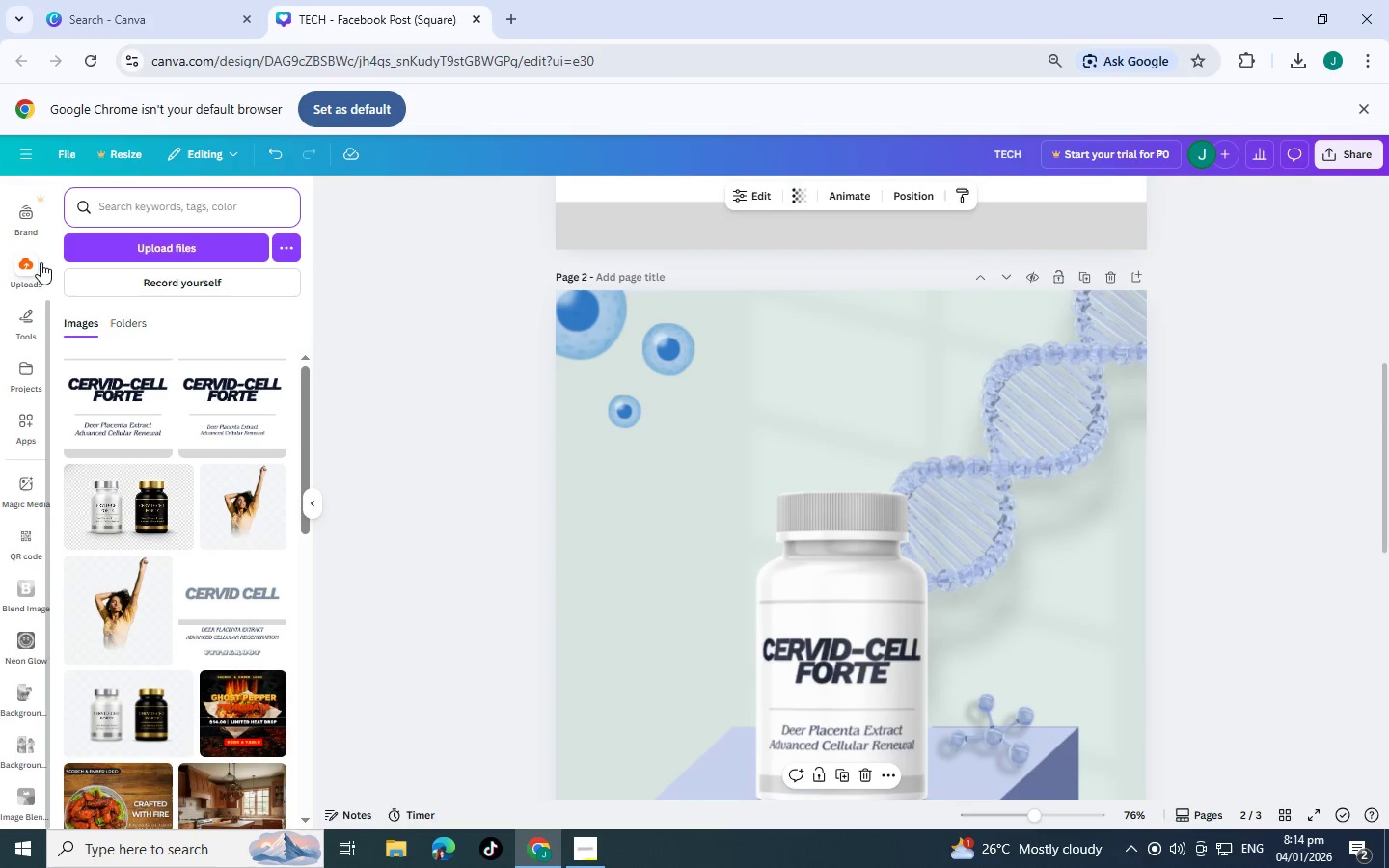 
scroll: coordinate [23, 250], scroll_direction: up, amount: 2.0
 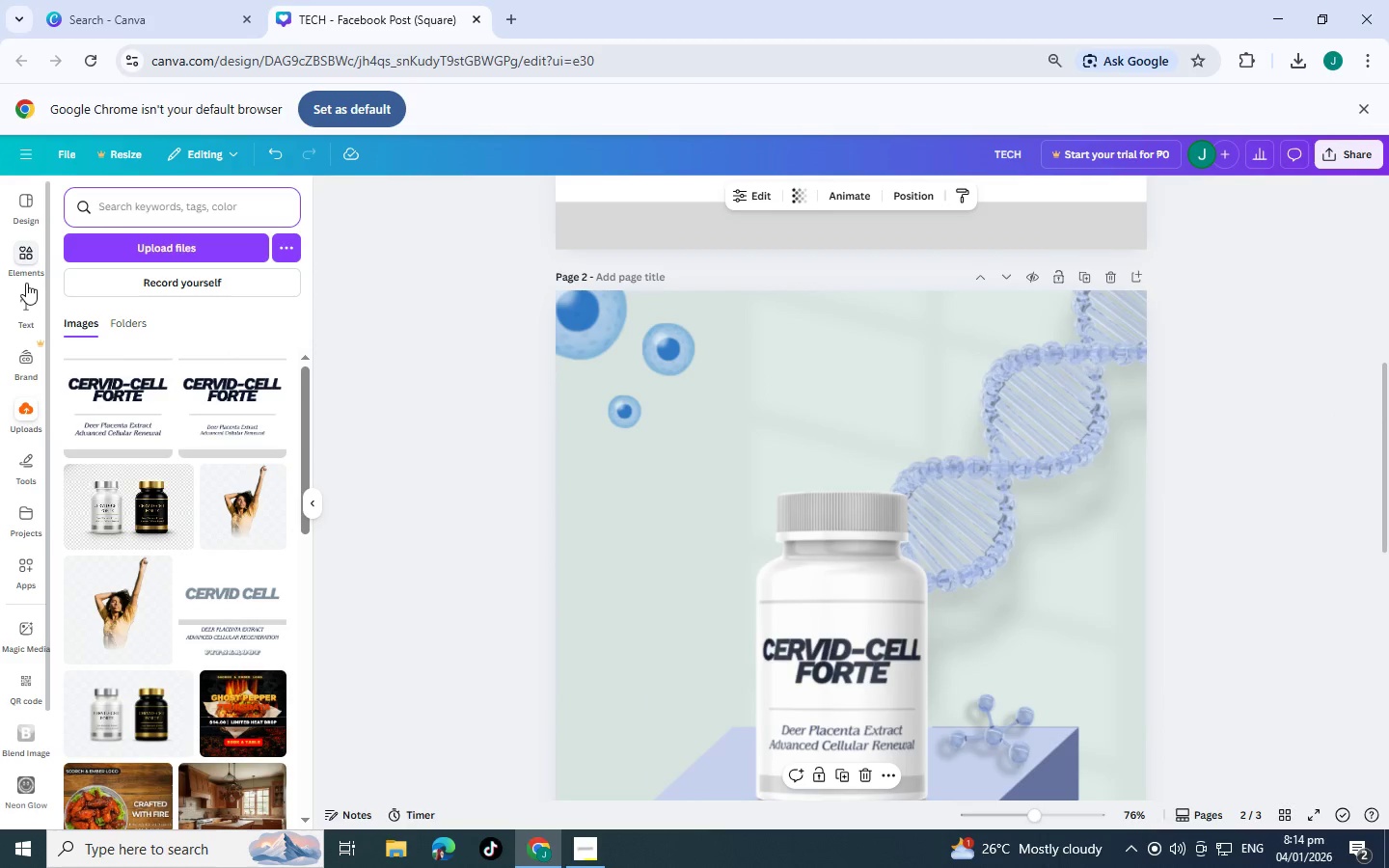 
left_click([27, 263])
 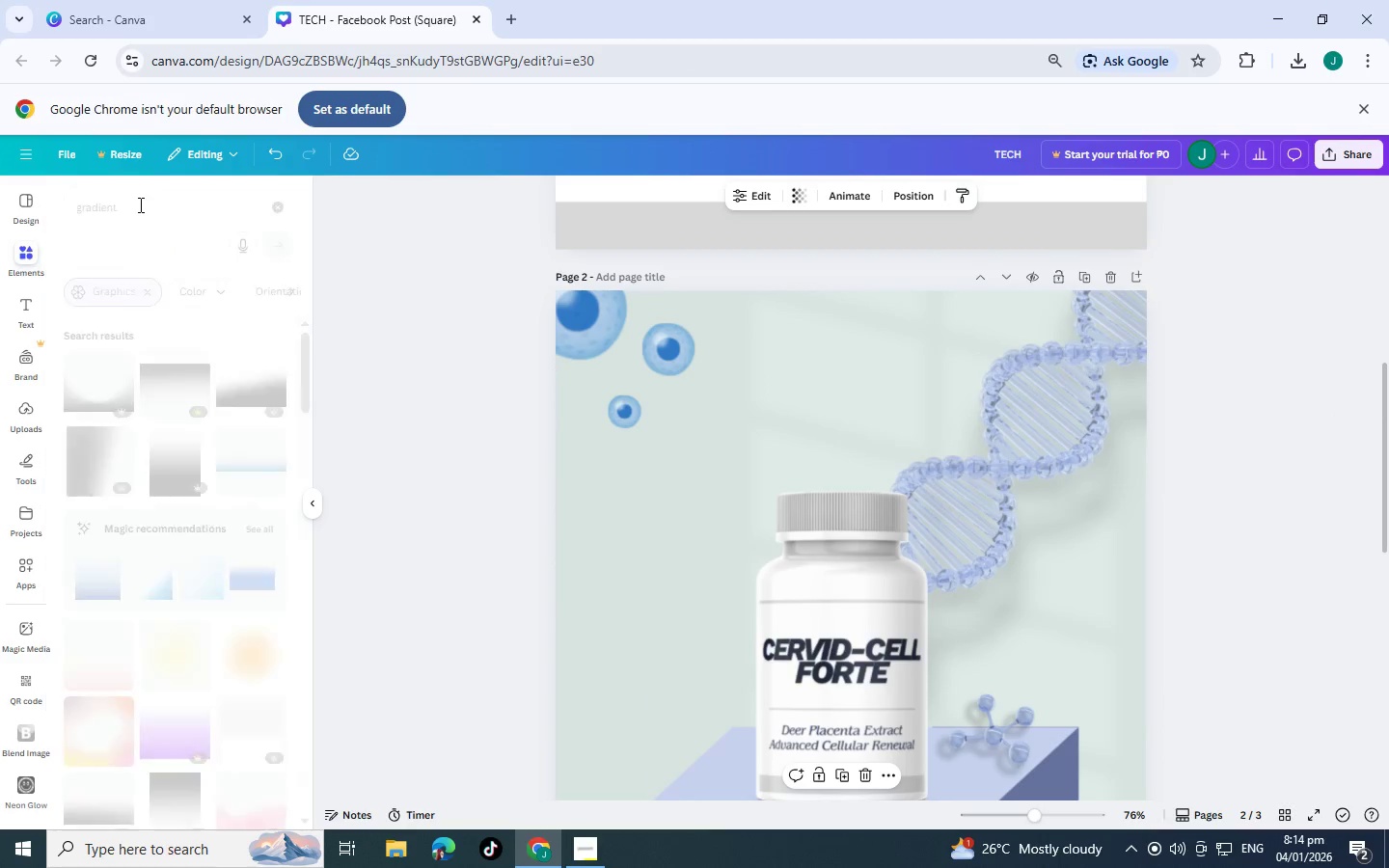 
left_click([139, 204])
 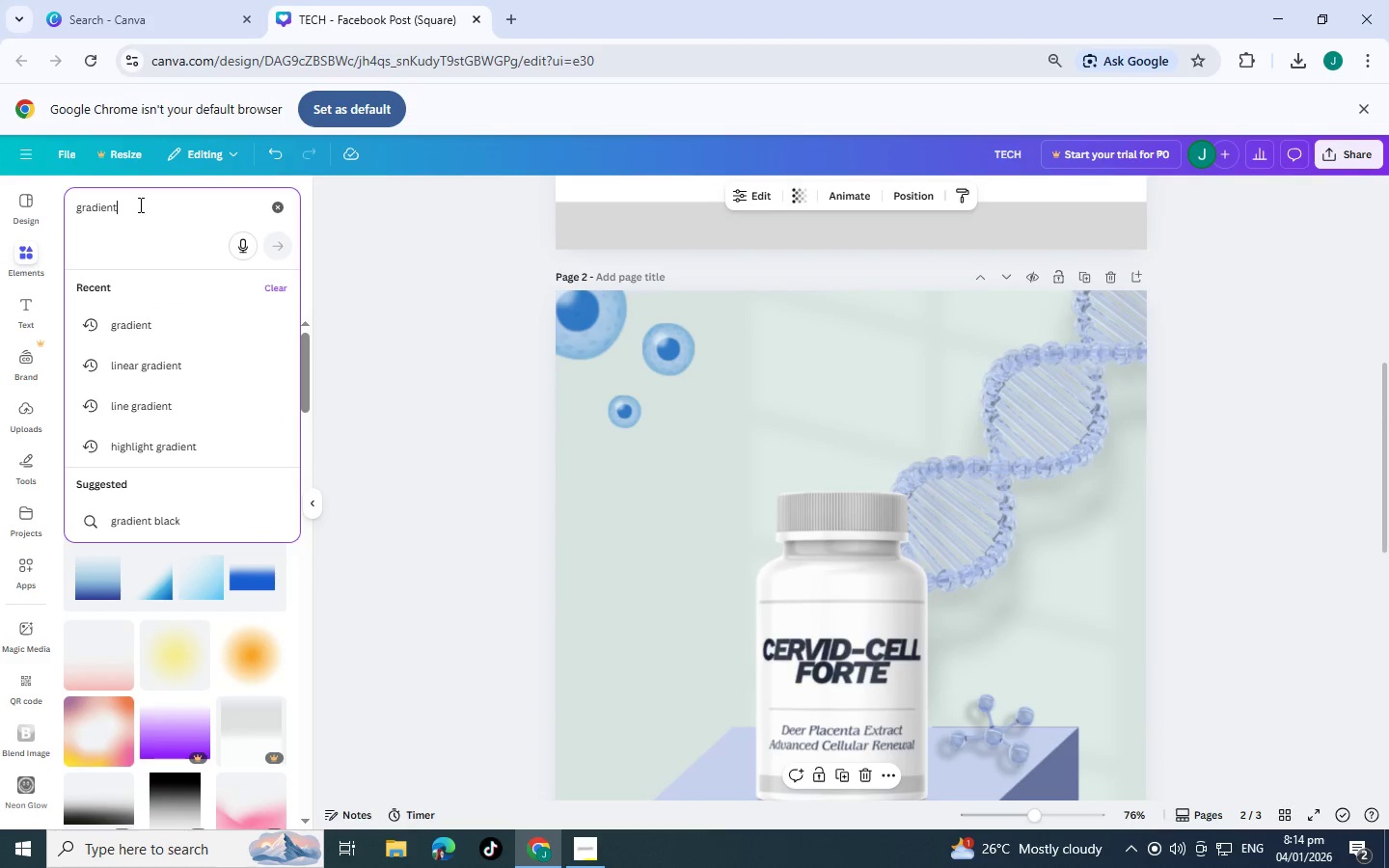 
left_click_drag(start_coordinate=[139, 204], to_coordinate=[0, 190])
 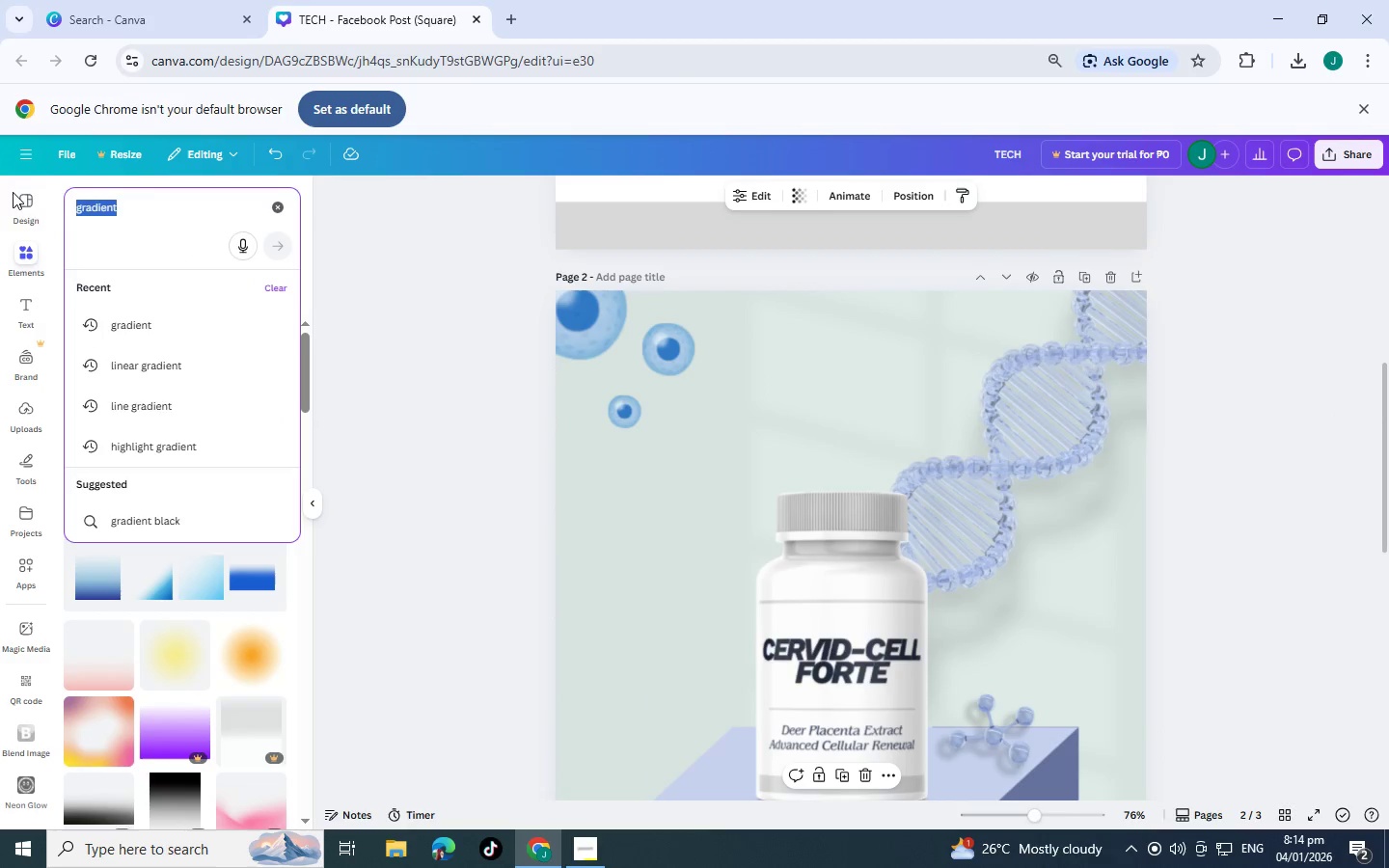 
type(shadow)
 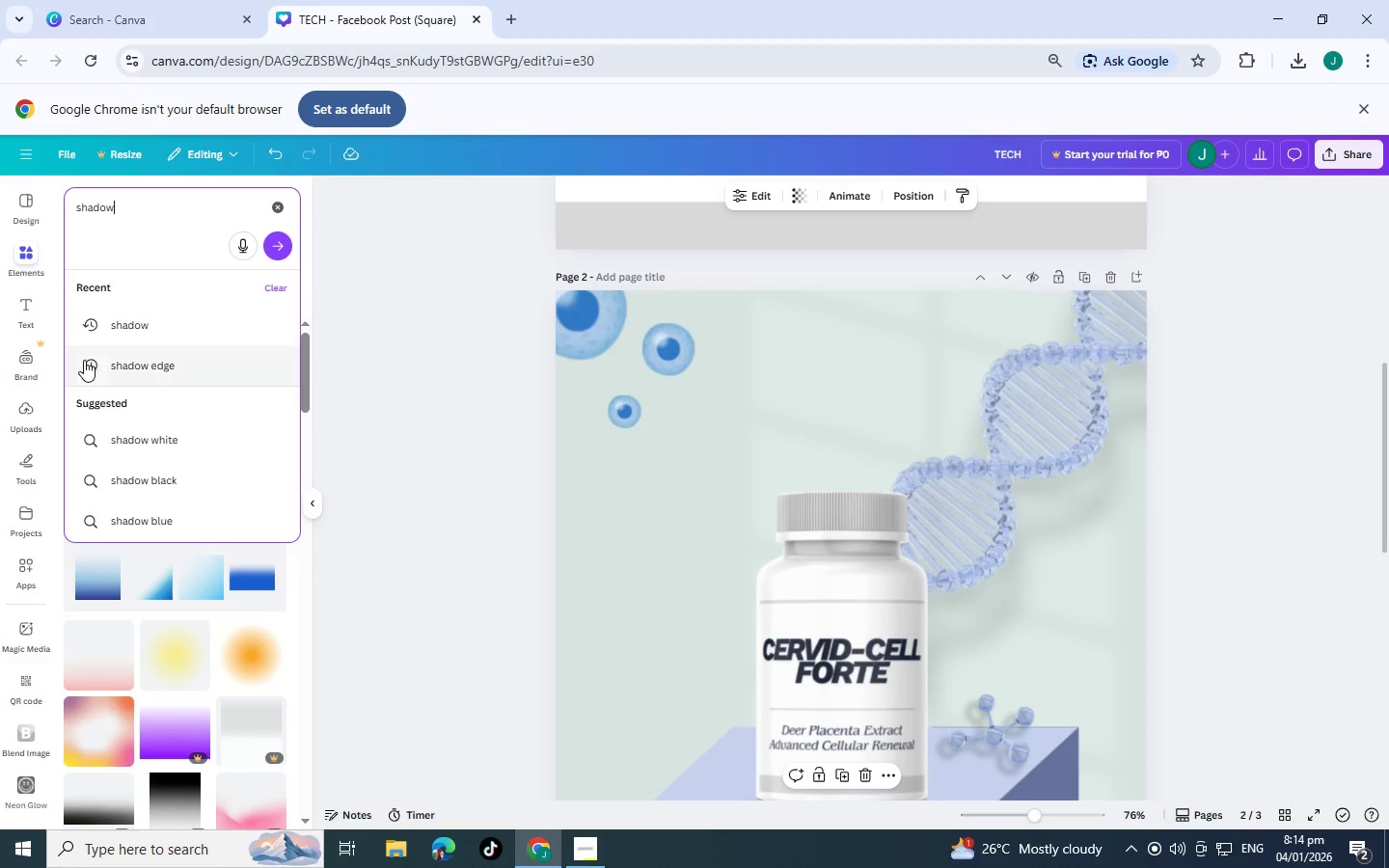 
left_click([140, 332])
 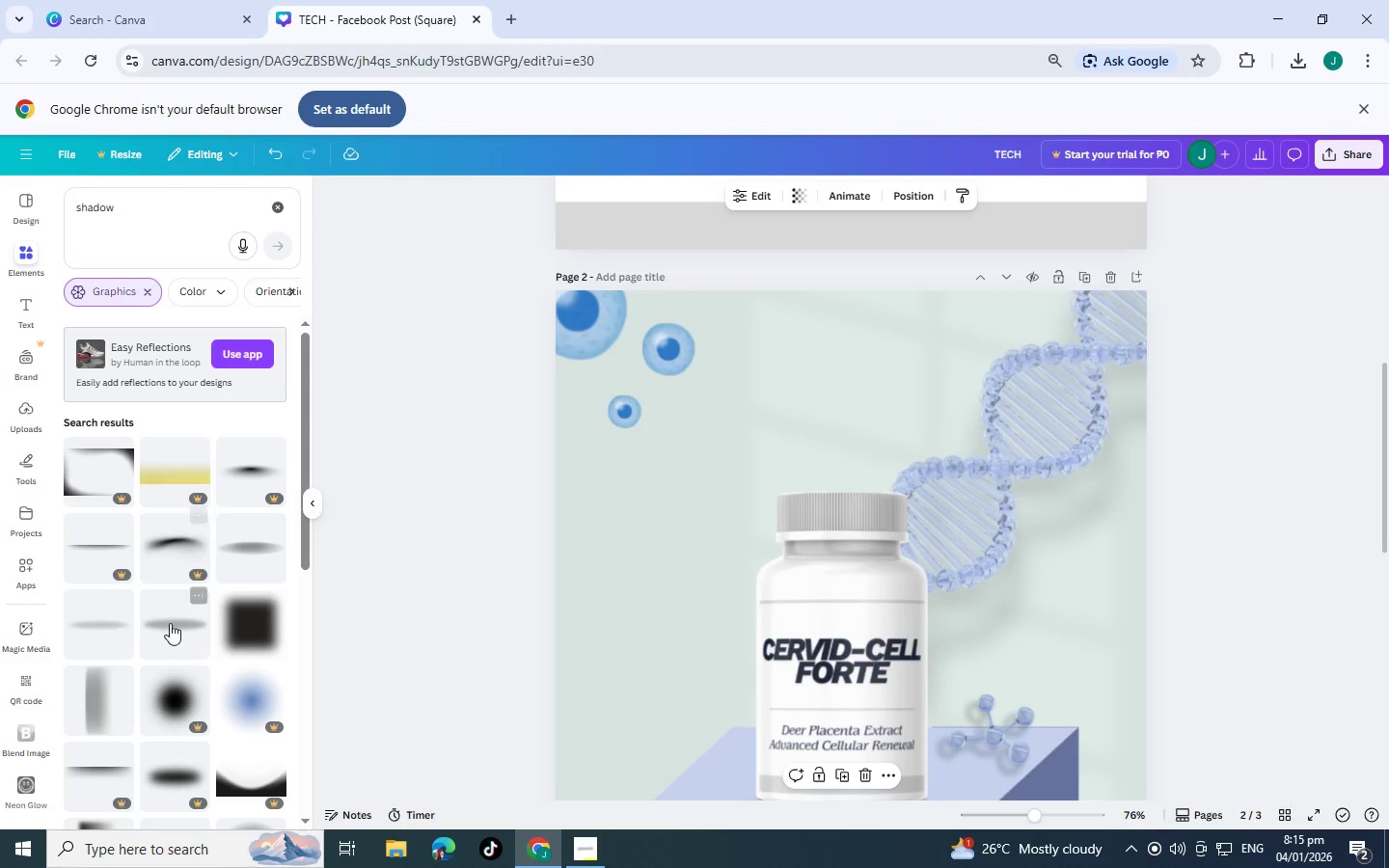 
left_click([170, 623])
 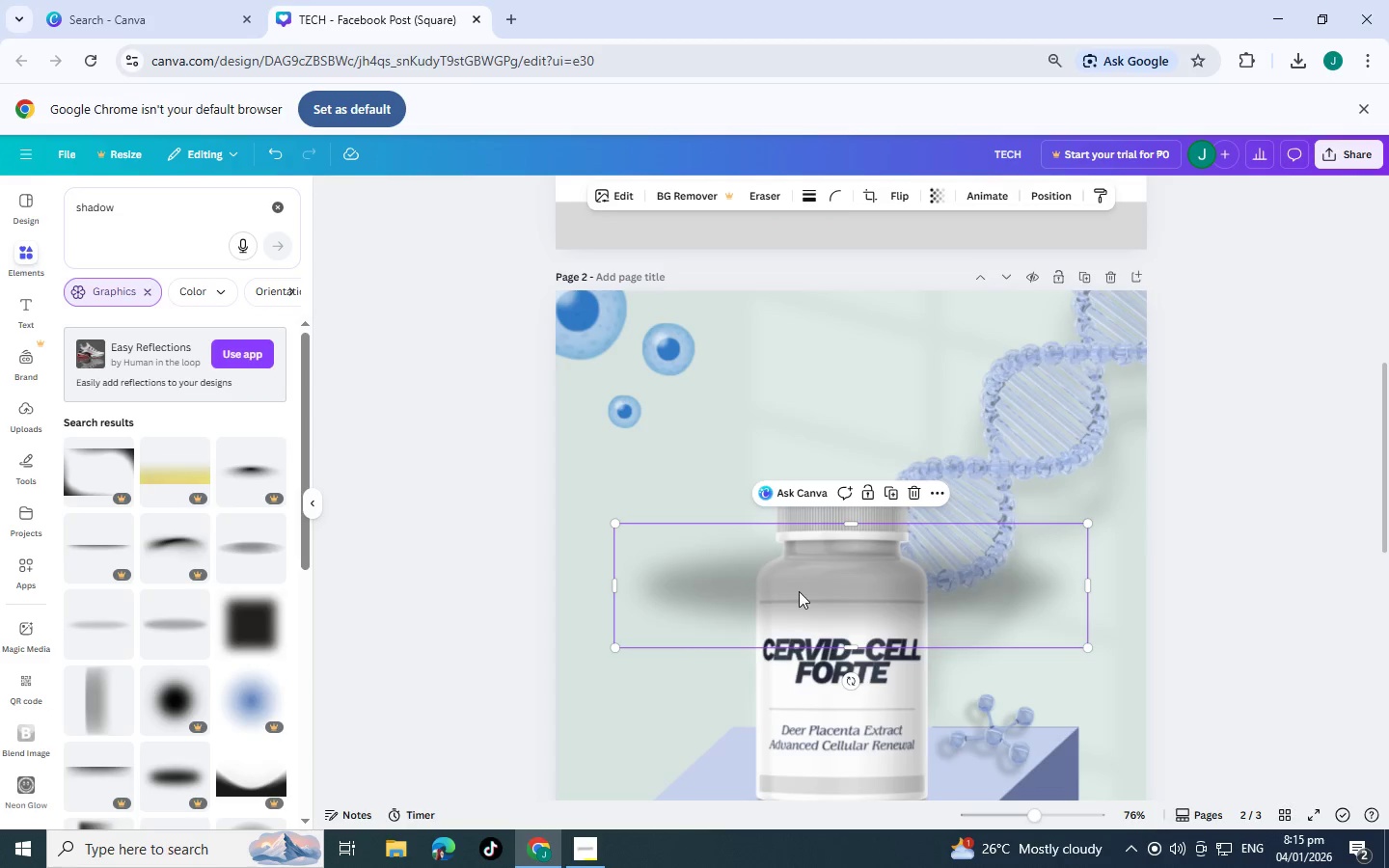 
scroll: coordinate [800, 591], scroll_direction: down, amount: 2.0
 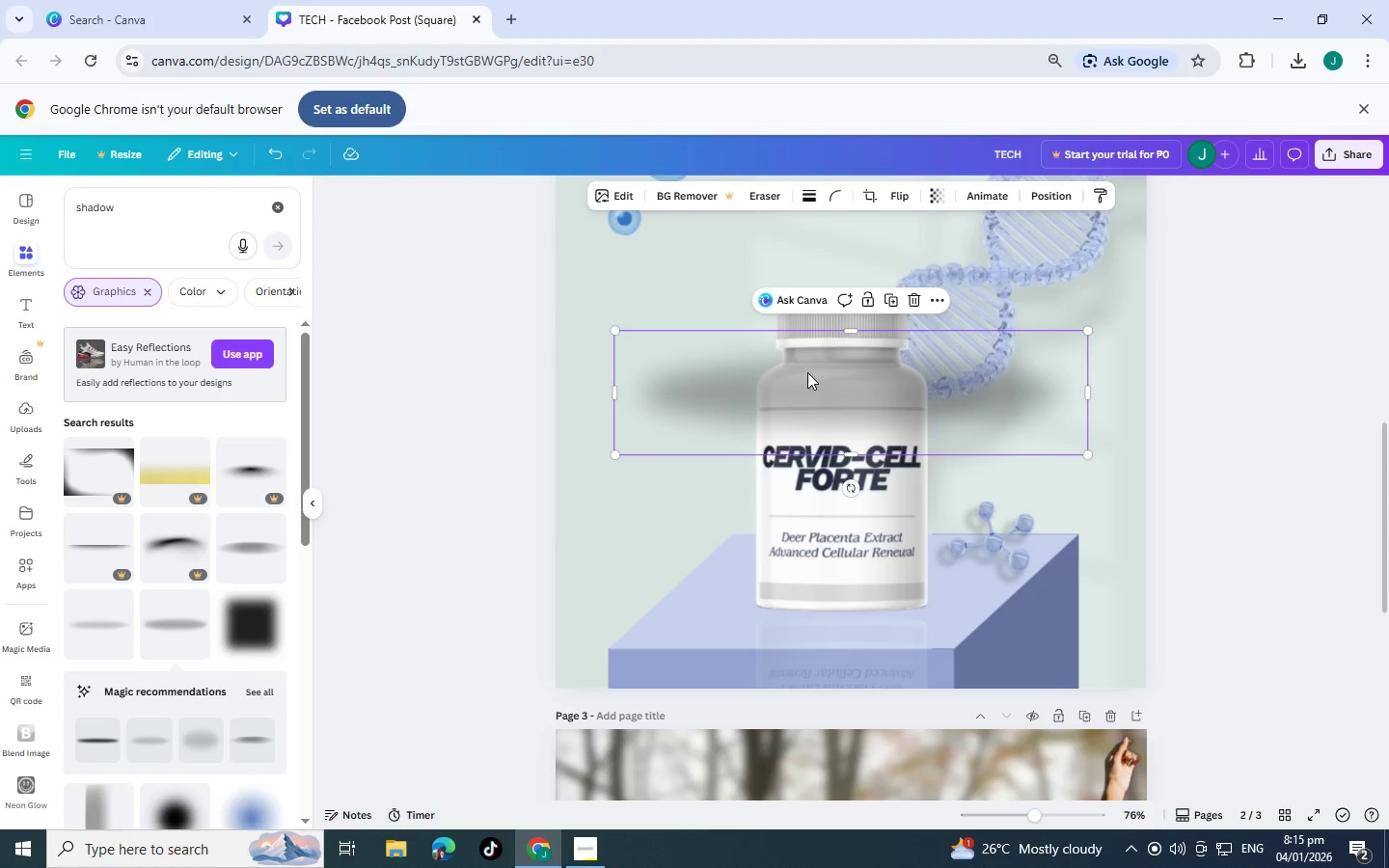 
left_click_drag(start_coordinate=[812, 373], to_coordinate=[887, 591])
 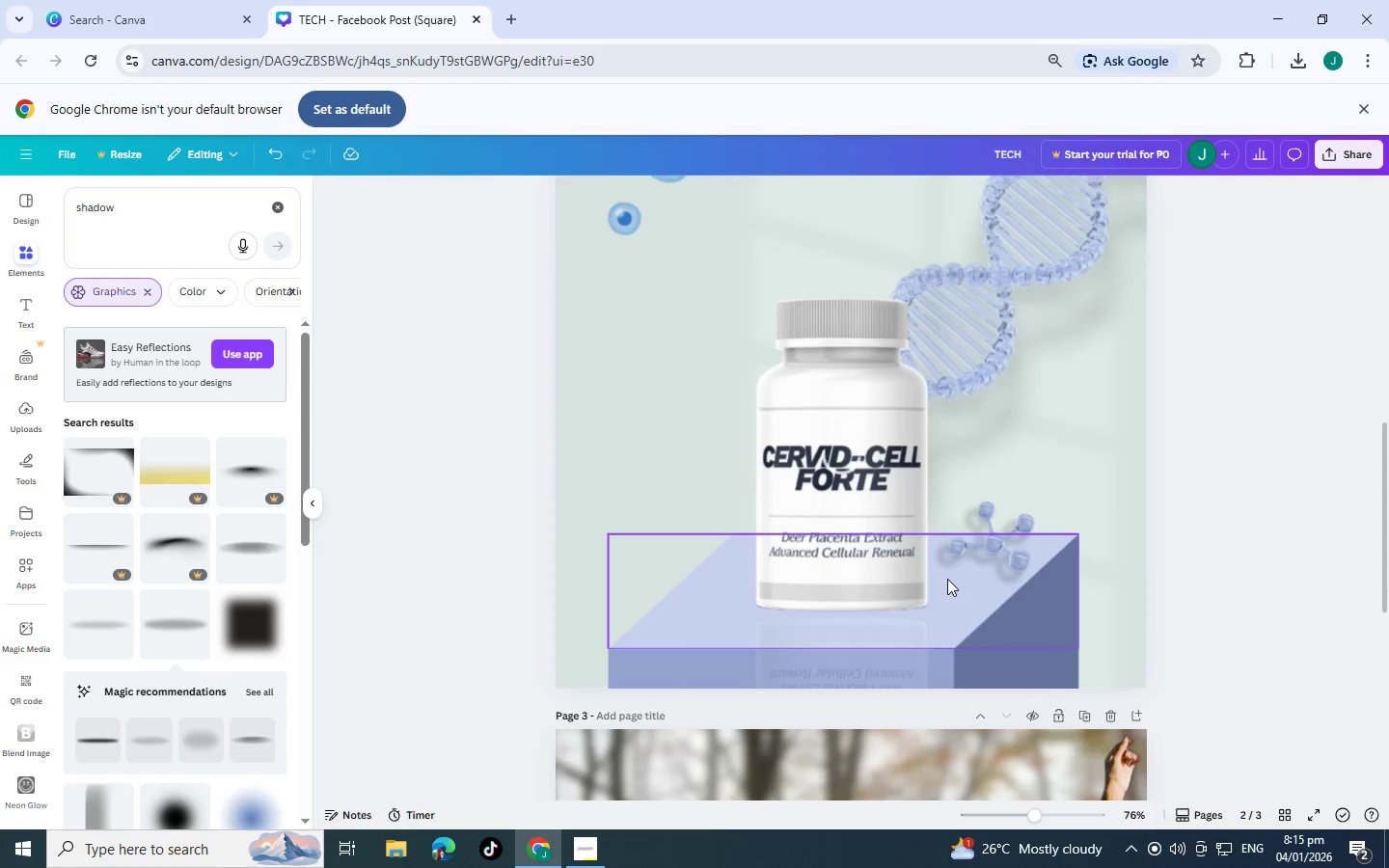 
key(Control+Z)
 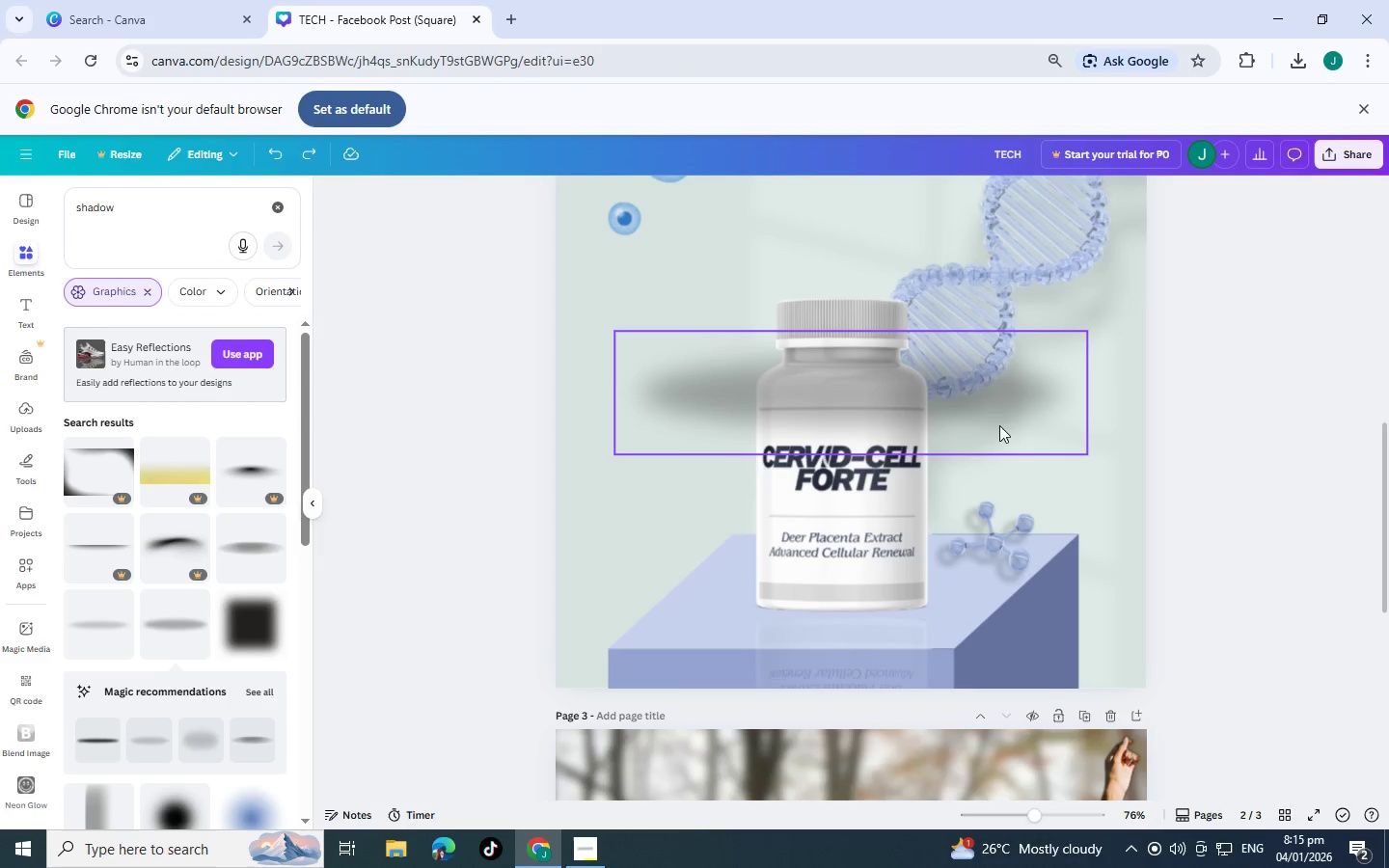 
hold_key(key=ControlLeft, duration=0.69)
 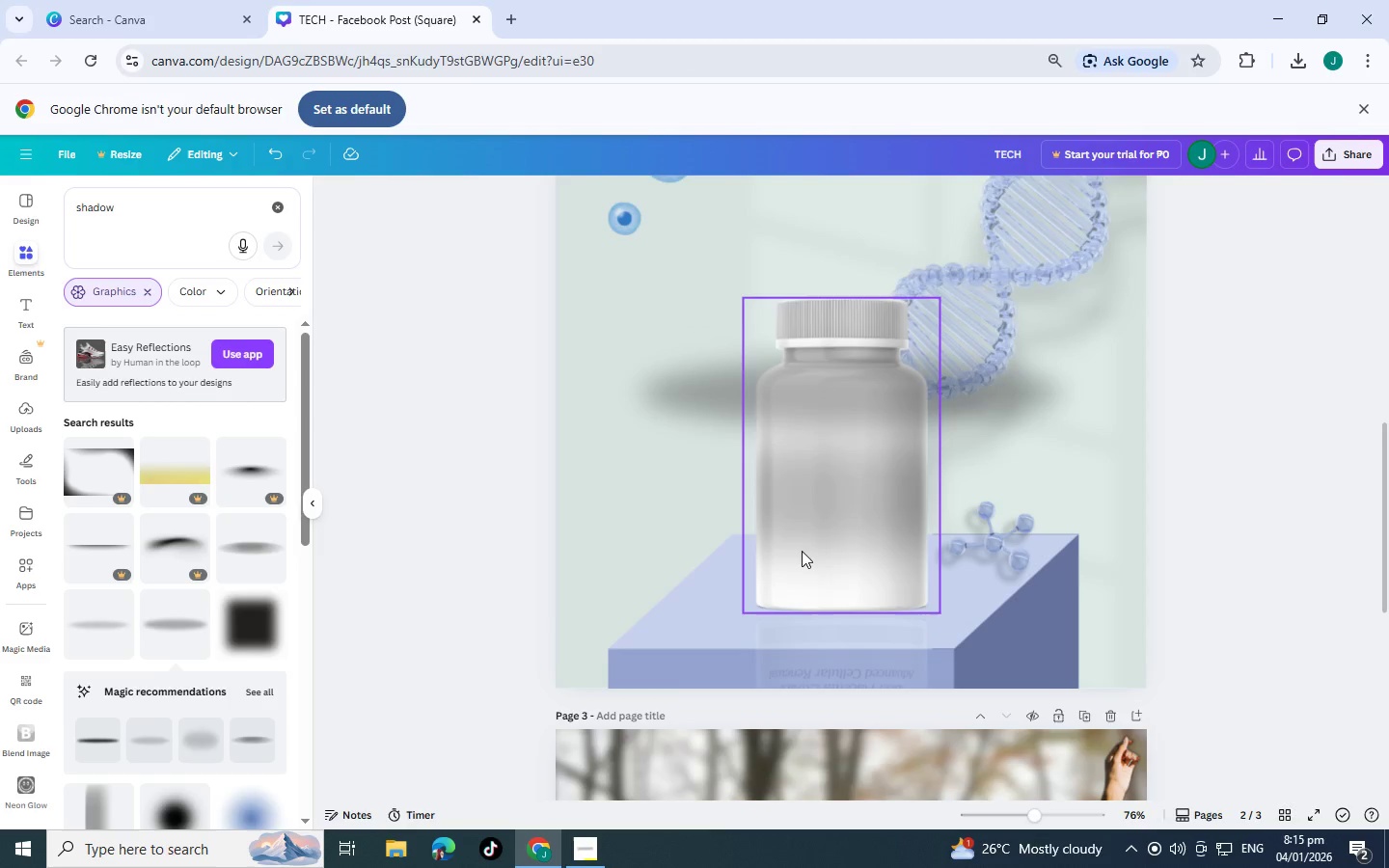 
key(Control+Z)
 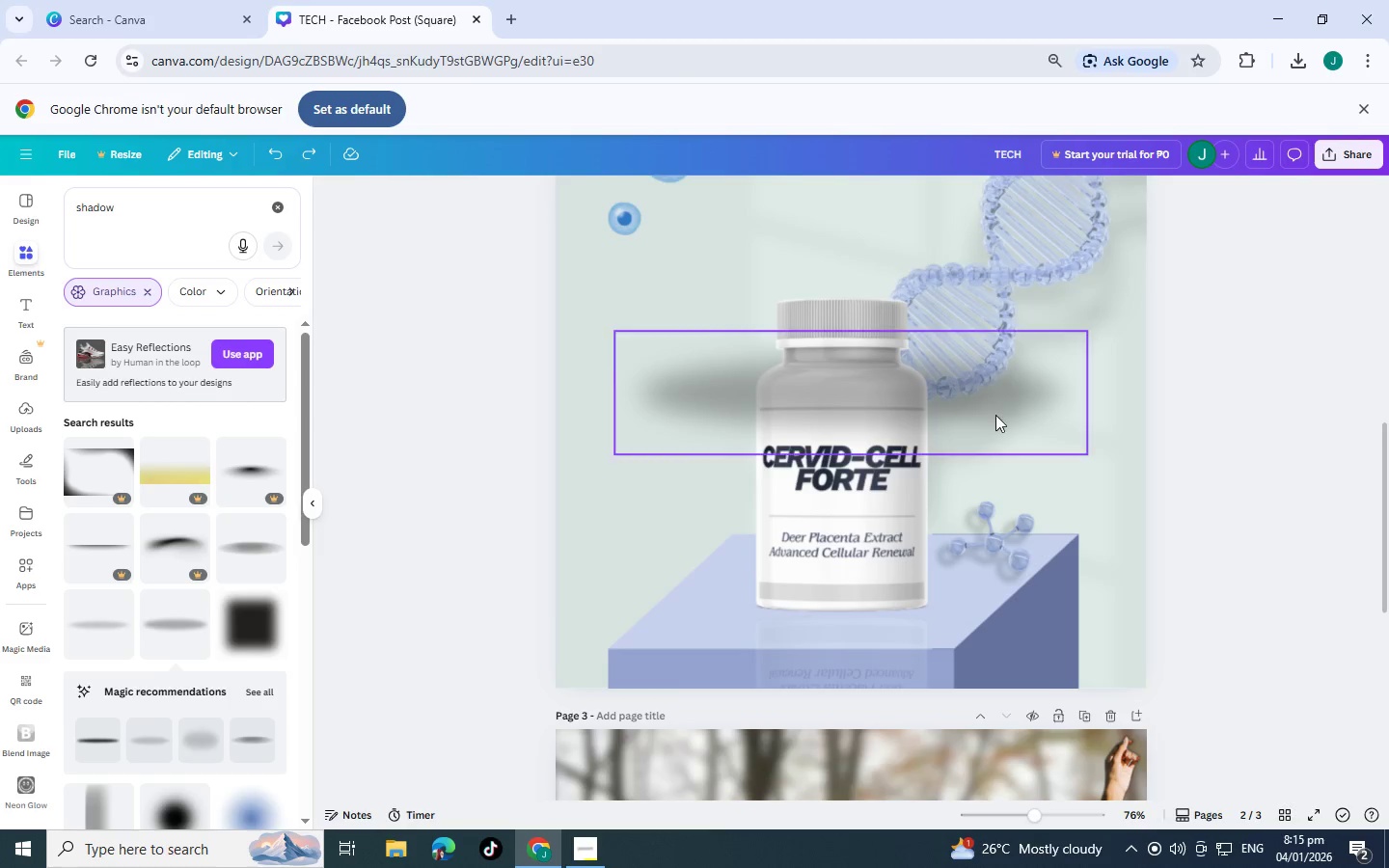 
left_click([1015, 395])
 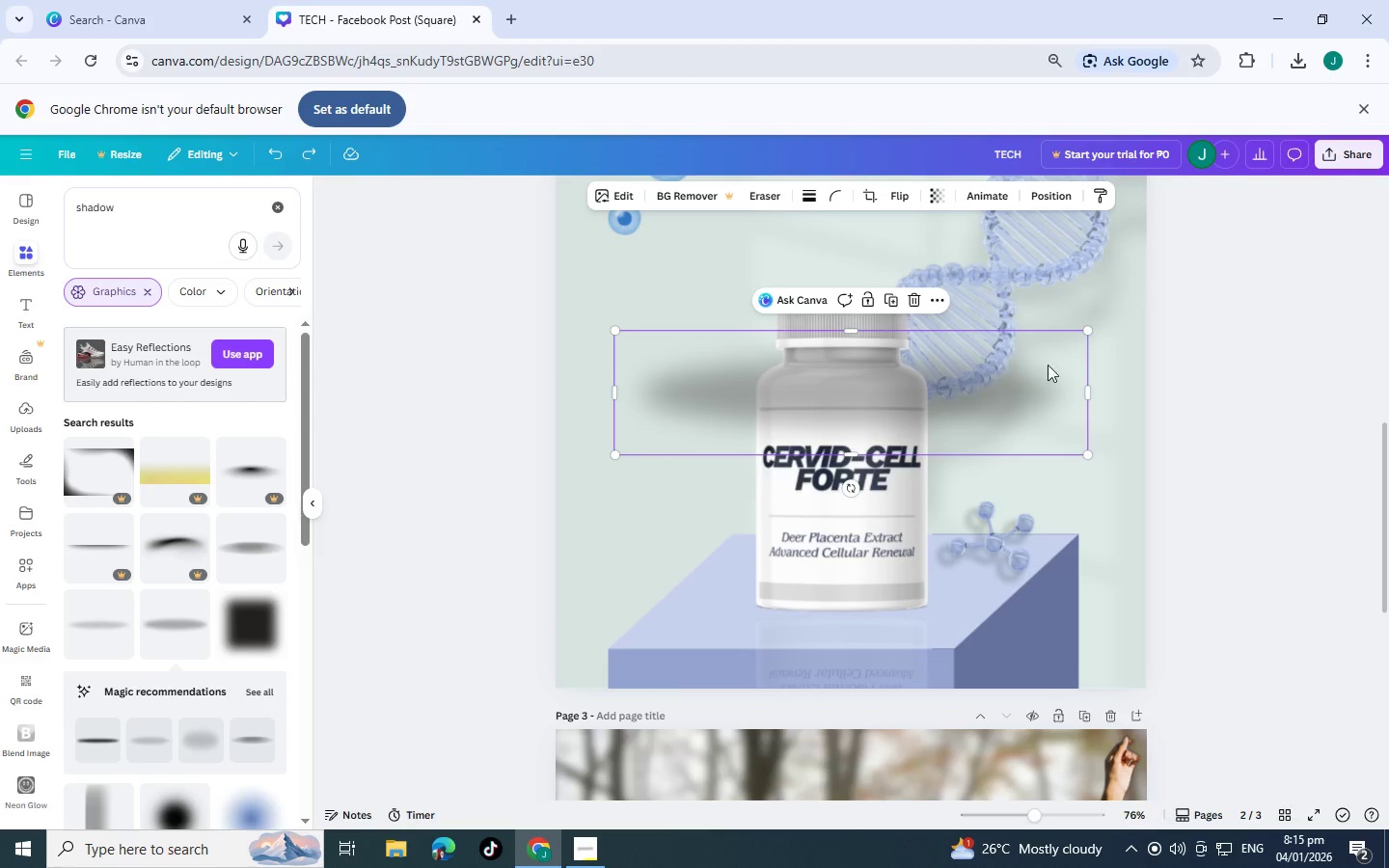 
hold_key(key=ControlLeft, duration=1.5)
left_click_drag(start_coordinate=[1089, 328], to_coordinate=[751, 529])
 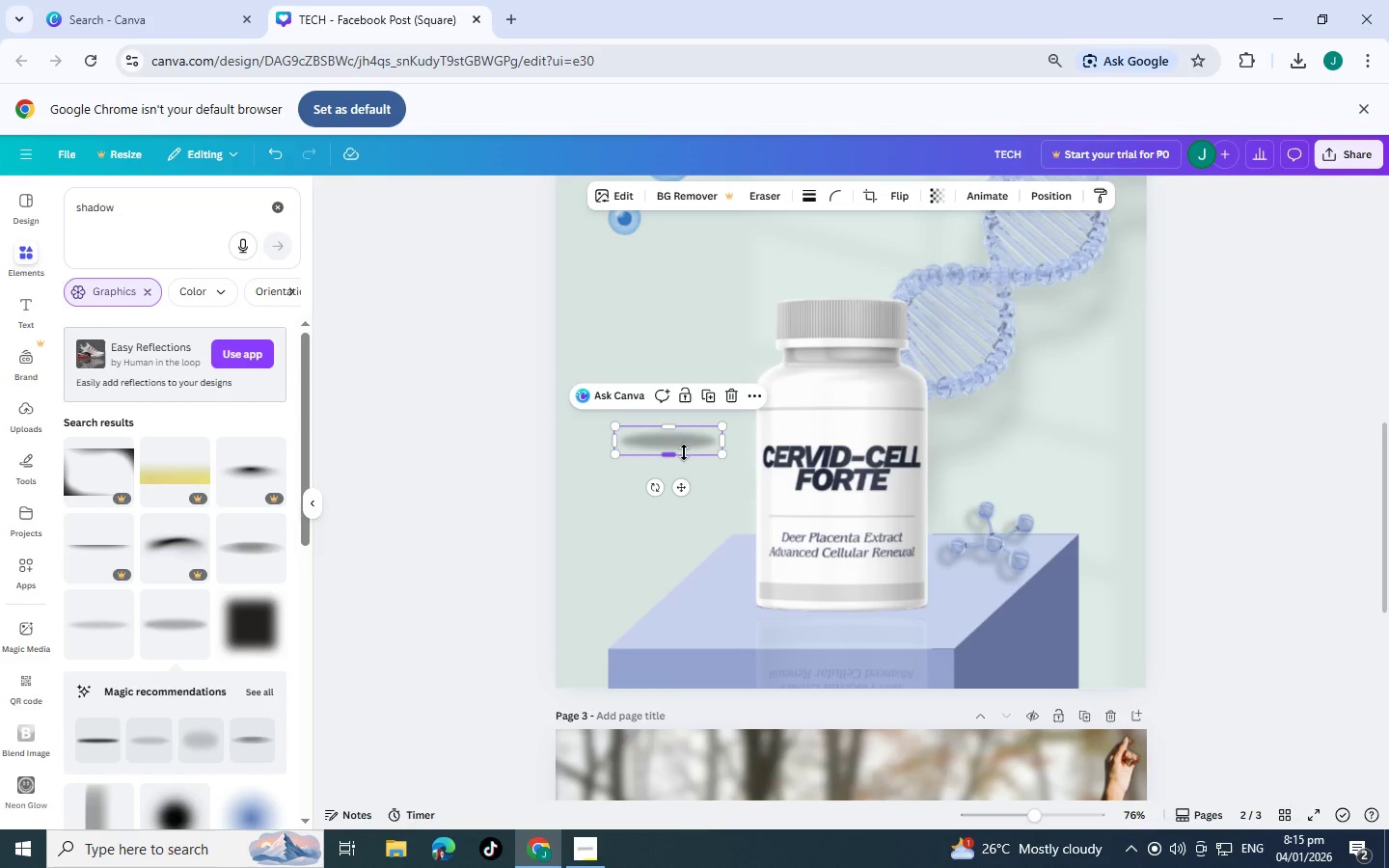 
hold_key(key=ControlLeft, duration=1.53)
left_click_drag(start_coordinate=[691, 440], to_coordinate=[839, 603])
 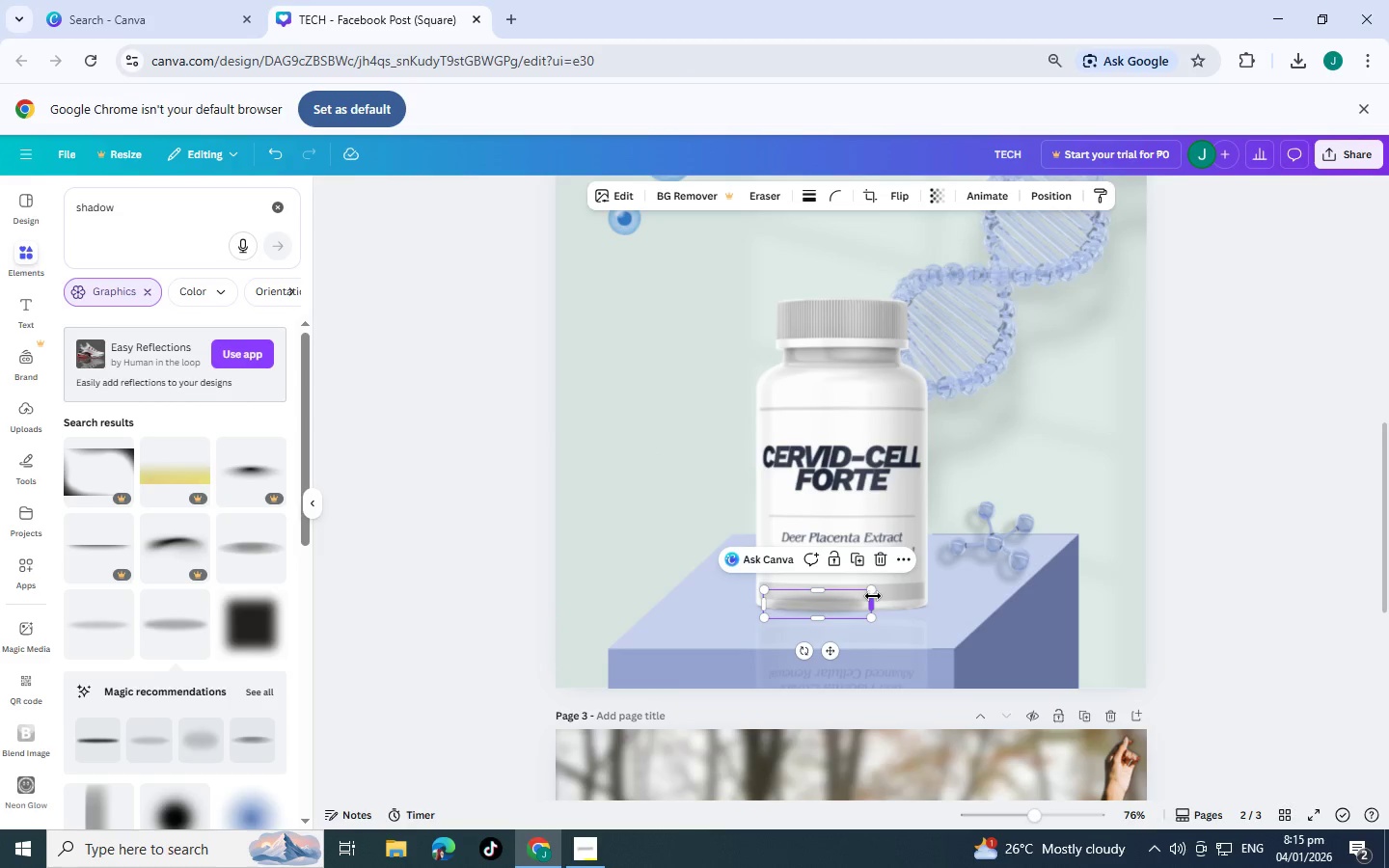 
hold_key(key=ControlLeft, duration=1.5)
 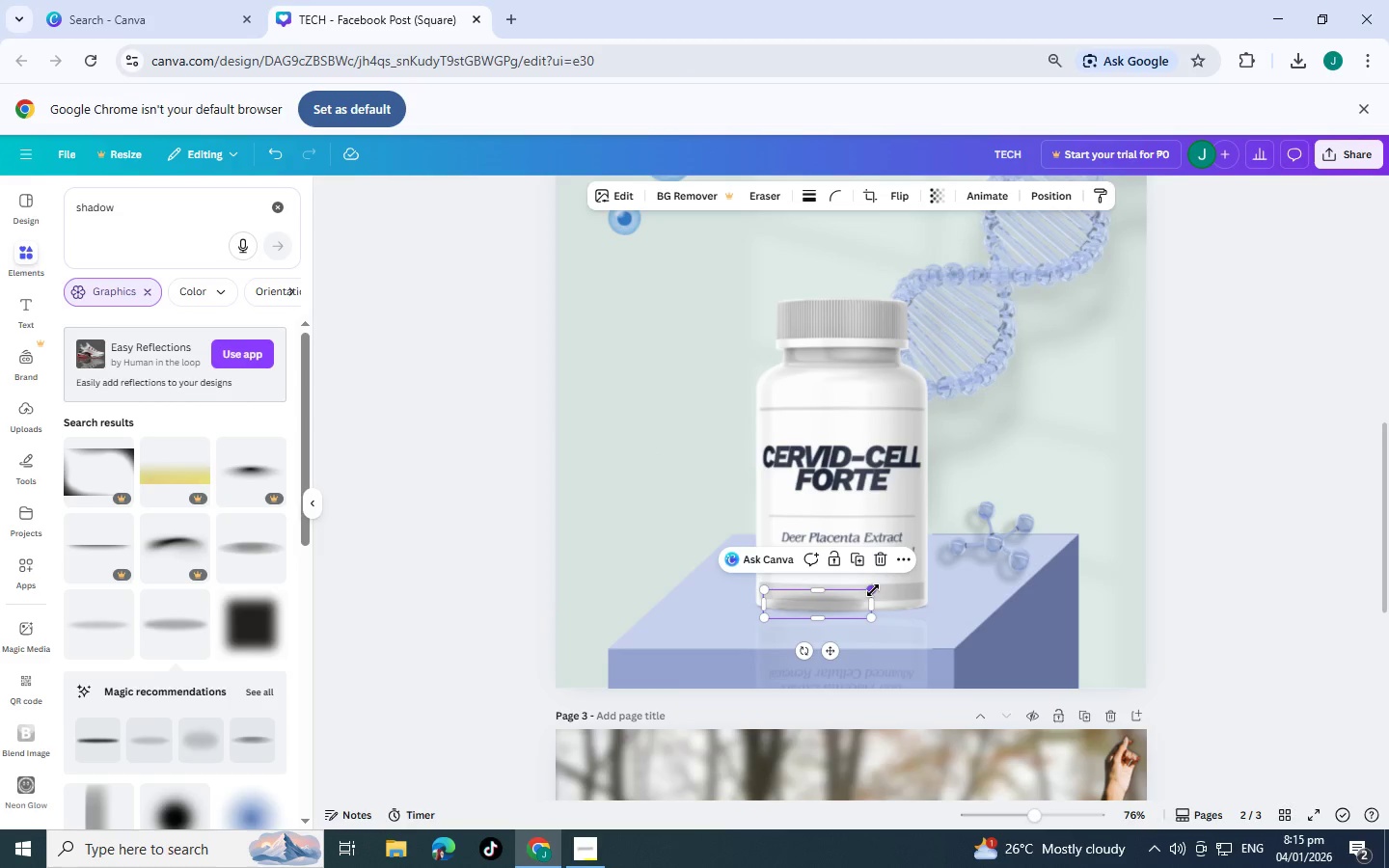 
hold_key(key=ControlLeft, duration=1.53)
left_click_drag(start_coordinate=[873, 590], to_coordinate=[960, 567])
 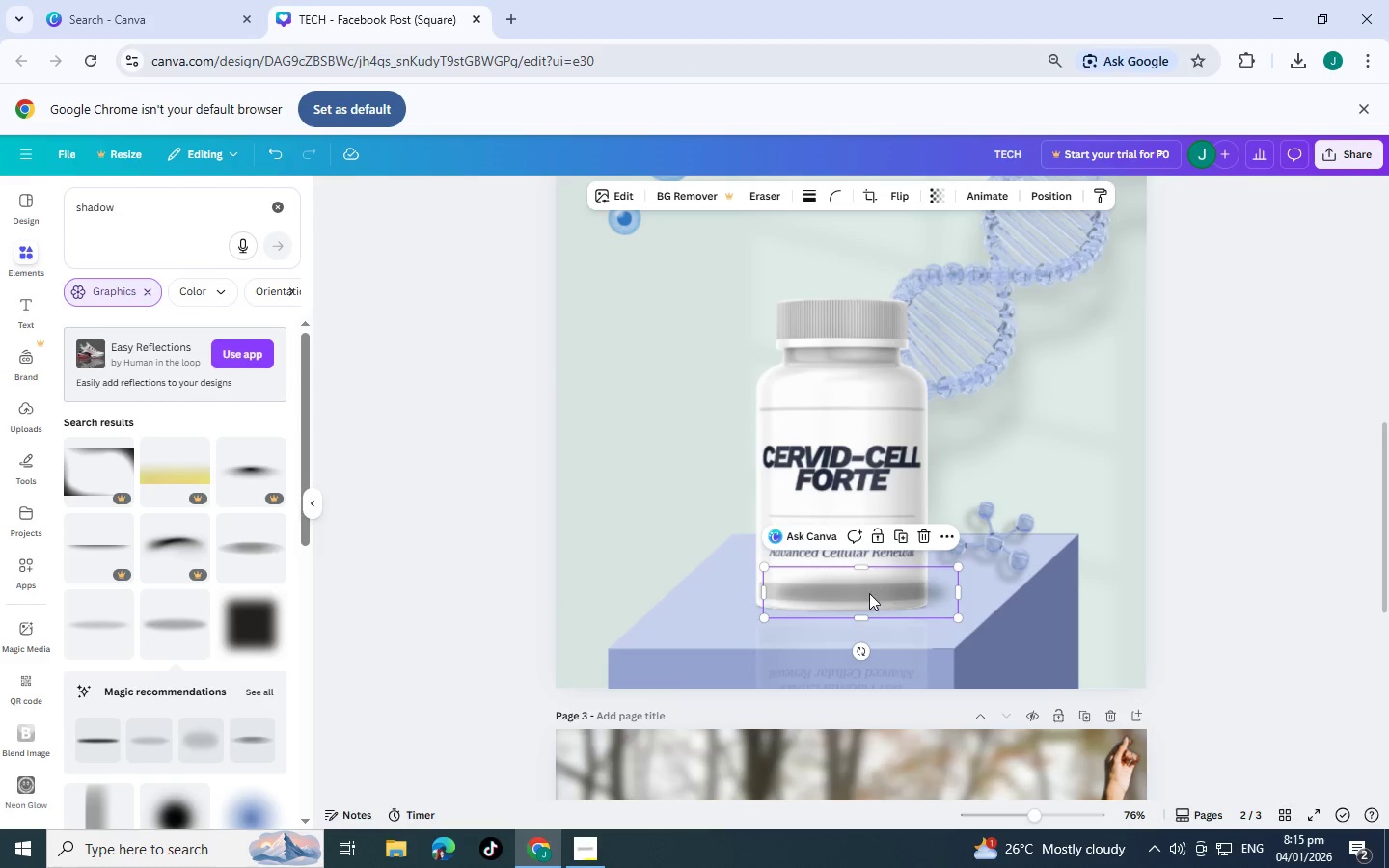 
hold_key(key=ControlLeft, duration=1.5)
left_click_drag(start_coordinate=[862, 596], to_coordinate=[842, 611])
 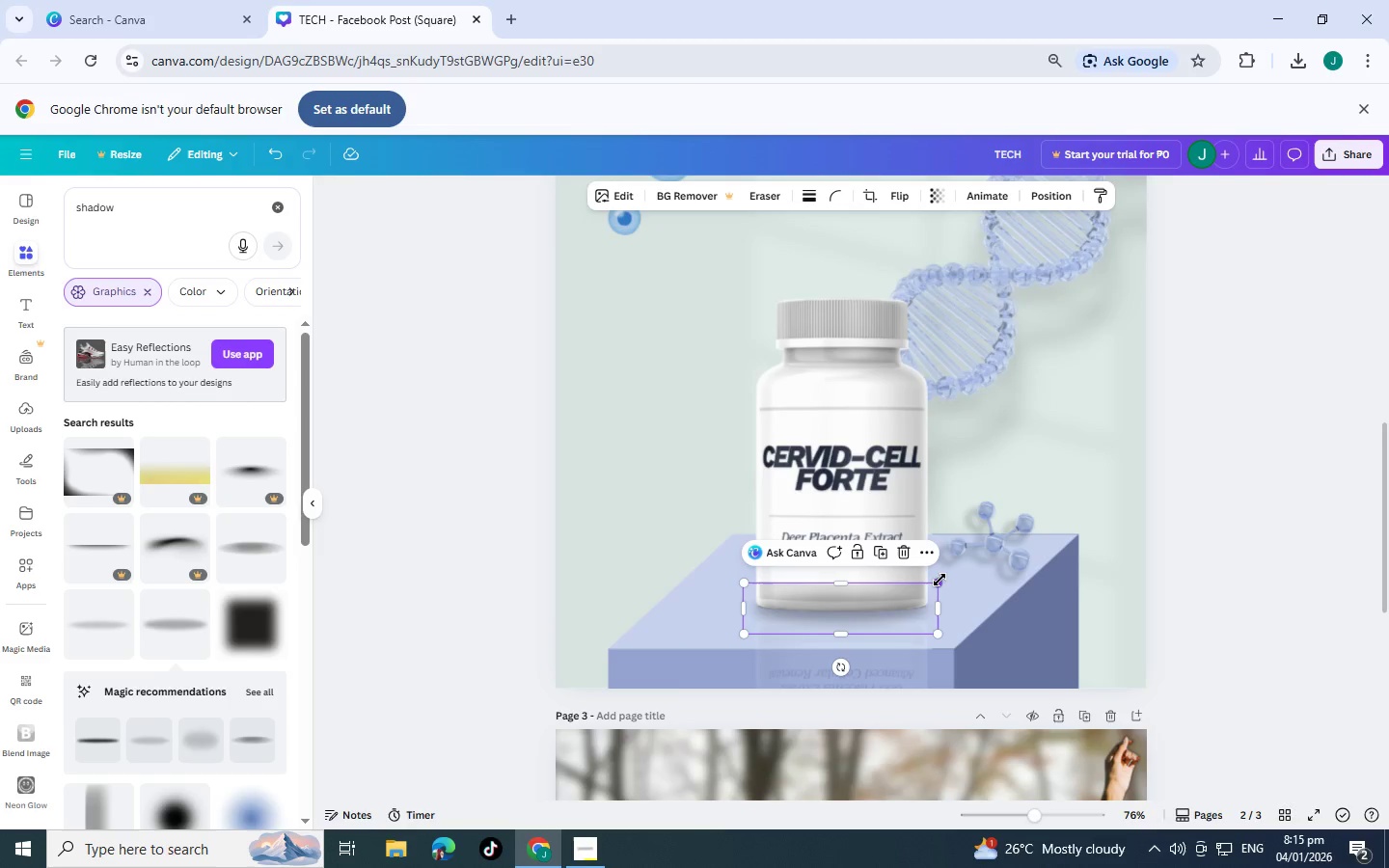 
hold_key(key=ControlLeft, duration=1.5)
left_click_drag(start_coordinate=[940, 580], to_coordinate=[951, 575])
 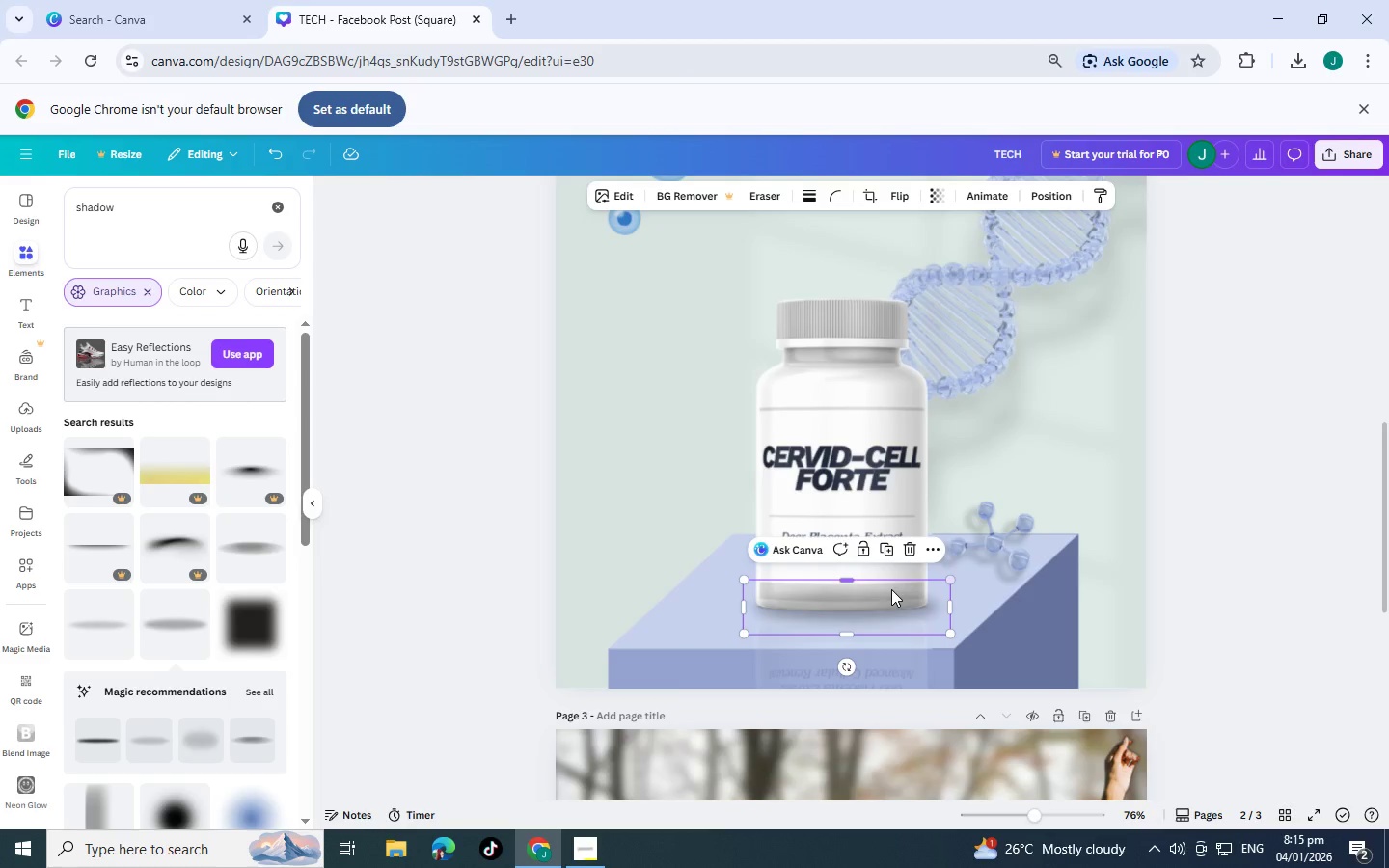 
hold_key(key=ControlLeft, duration=1.52)
 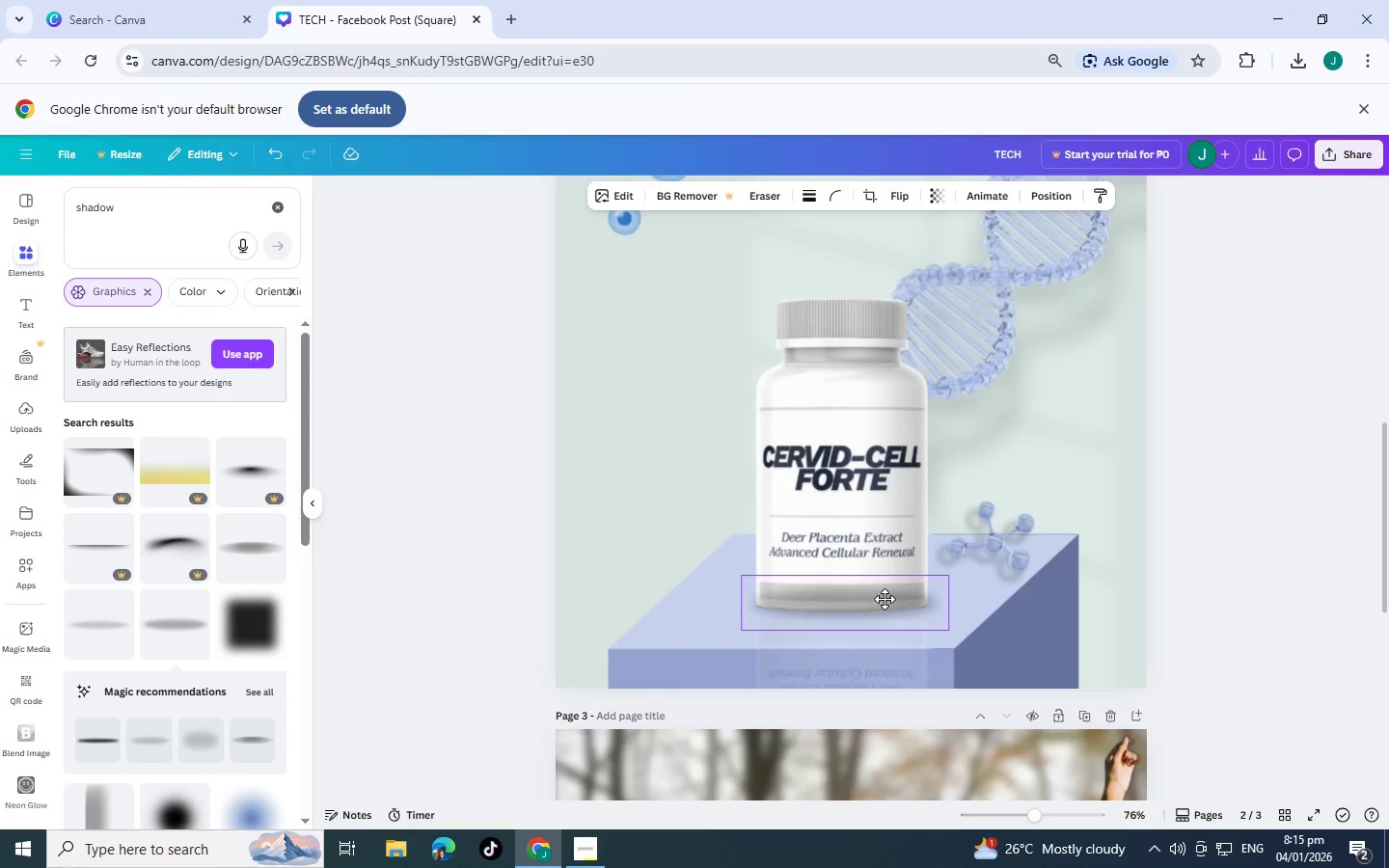 
hold_key(key=ControlLeft, duration=1.51)
 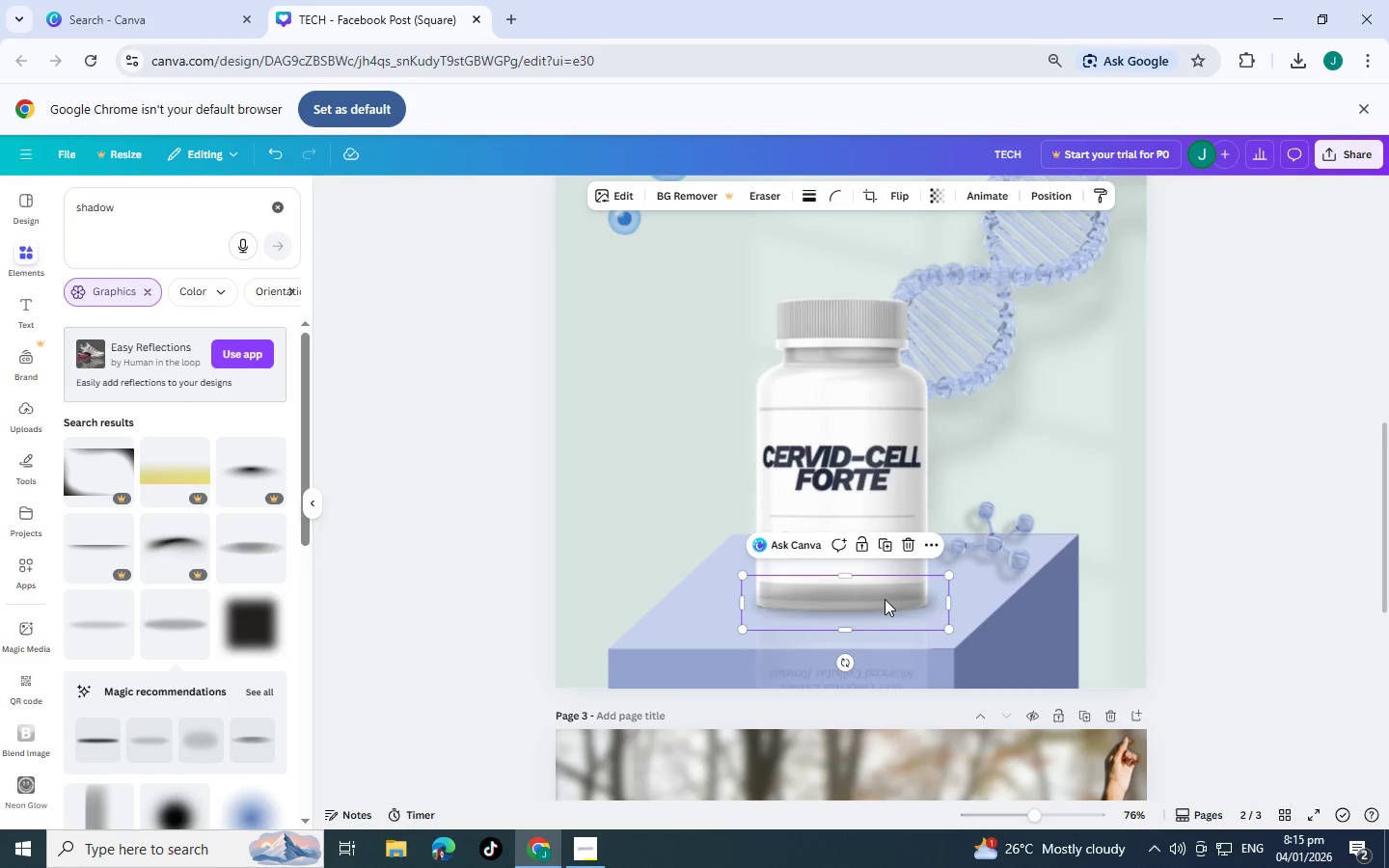 
key(Control+BracketLeft)
 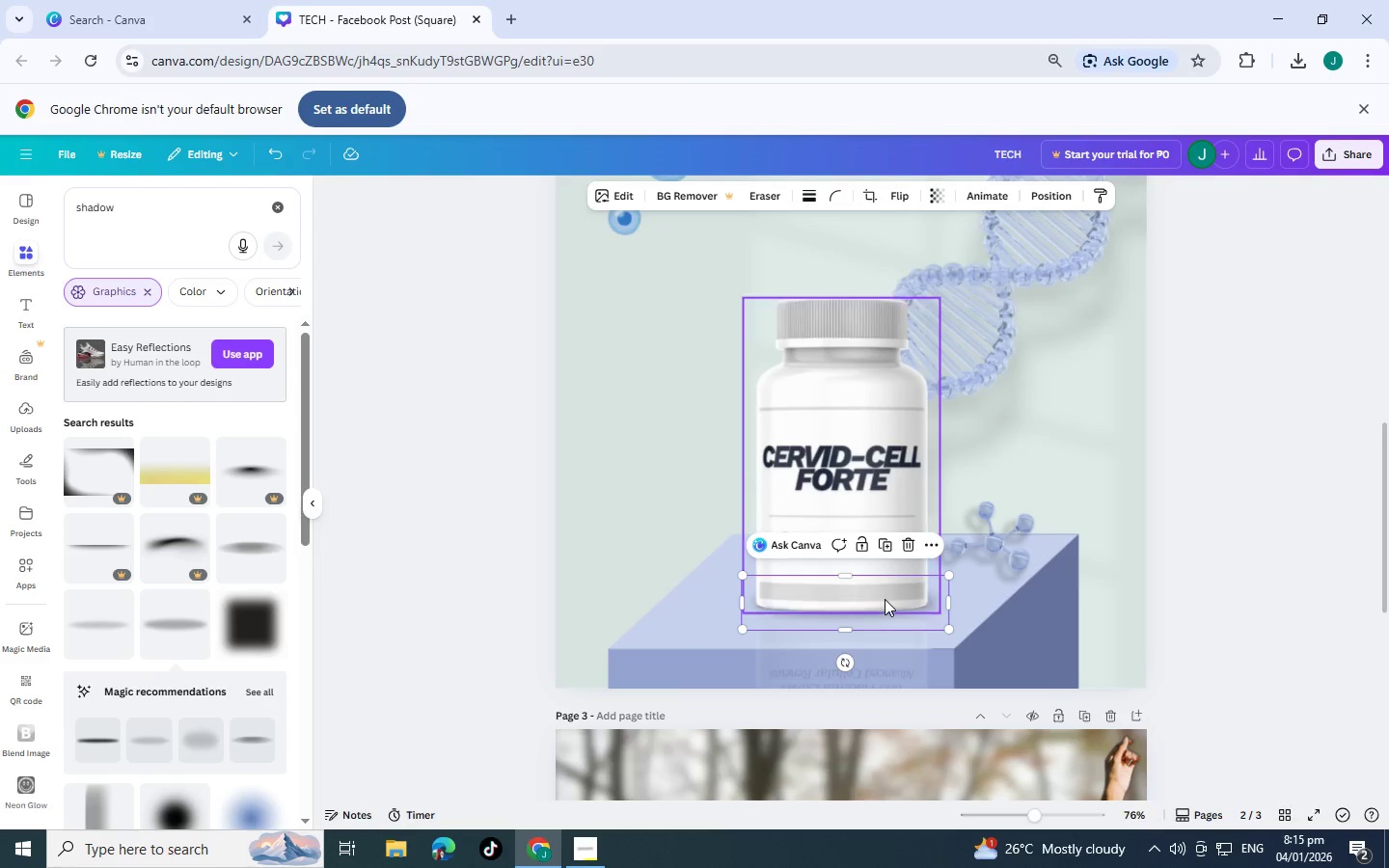 
key(Control+BracketLeft)
 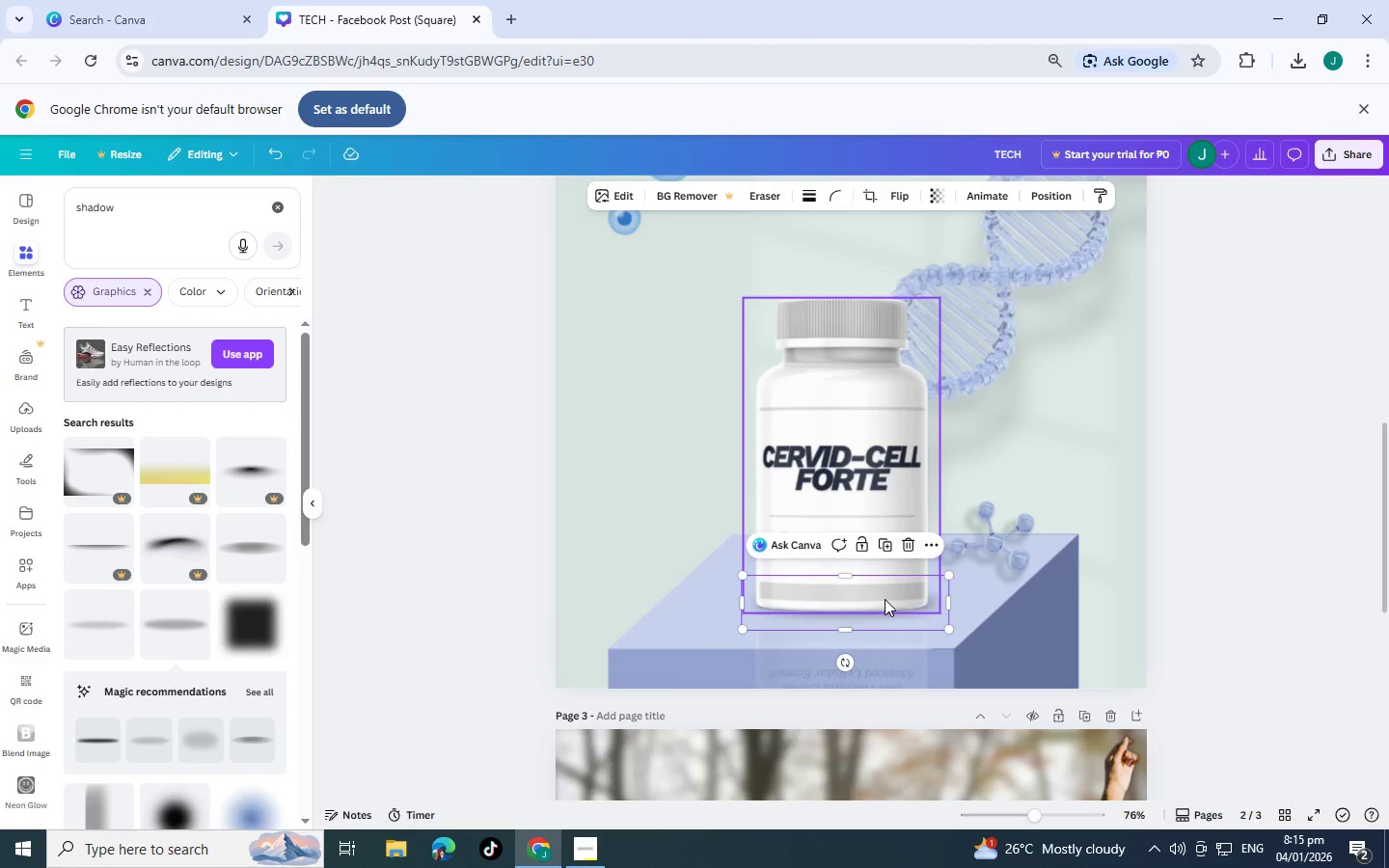 
key(Control+BracketLeft)
 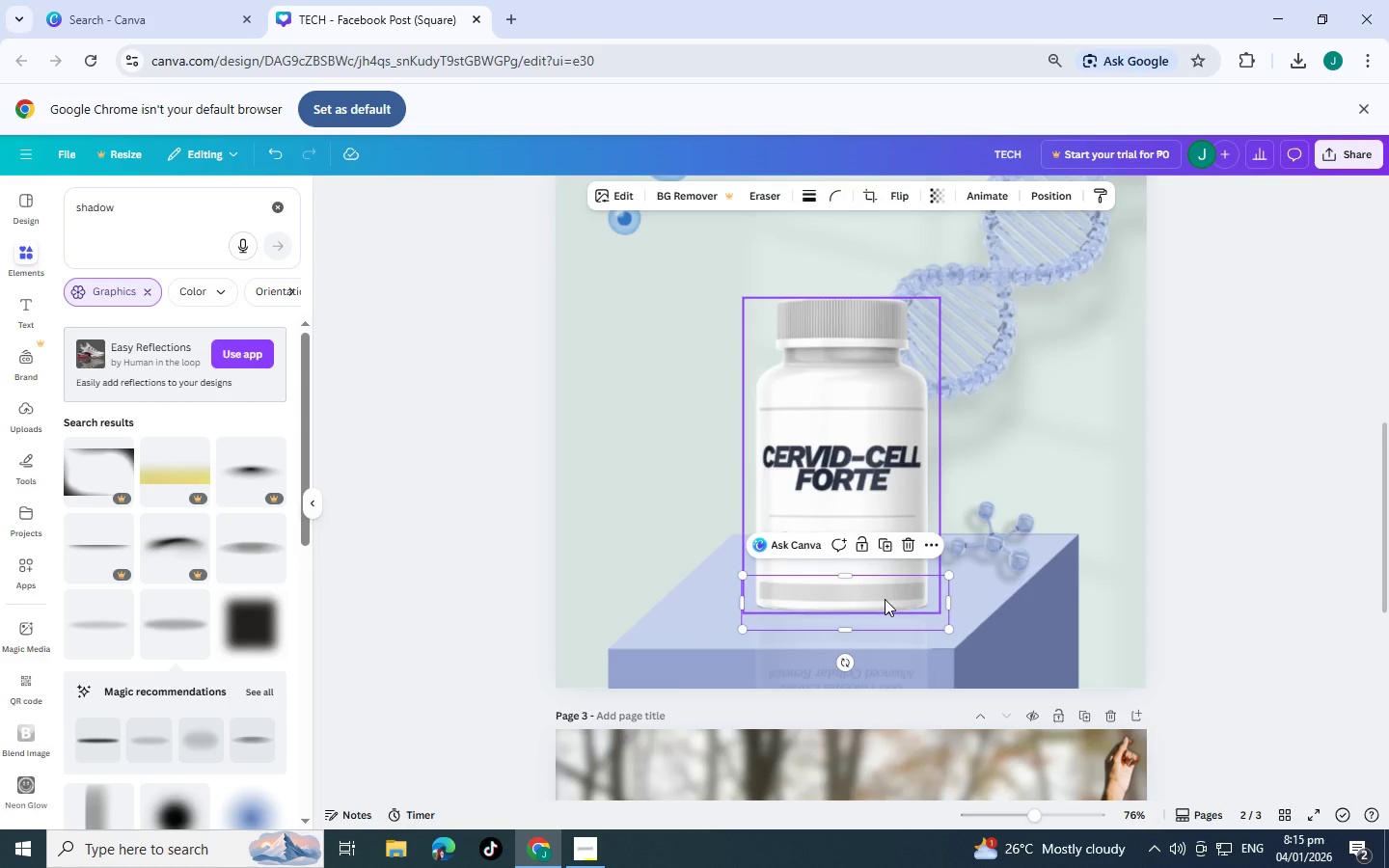 
key(Control+BracketRight)
 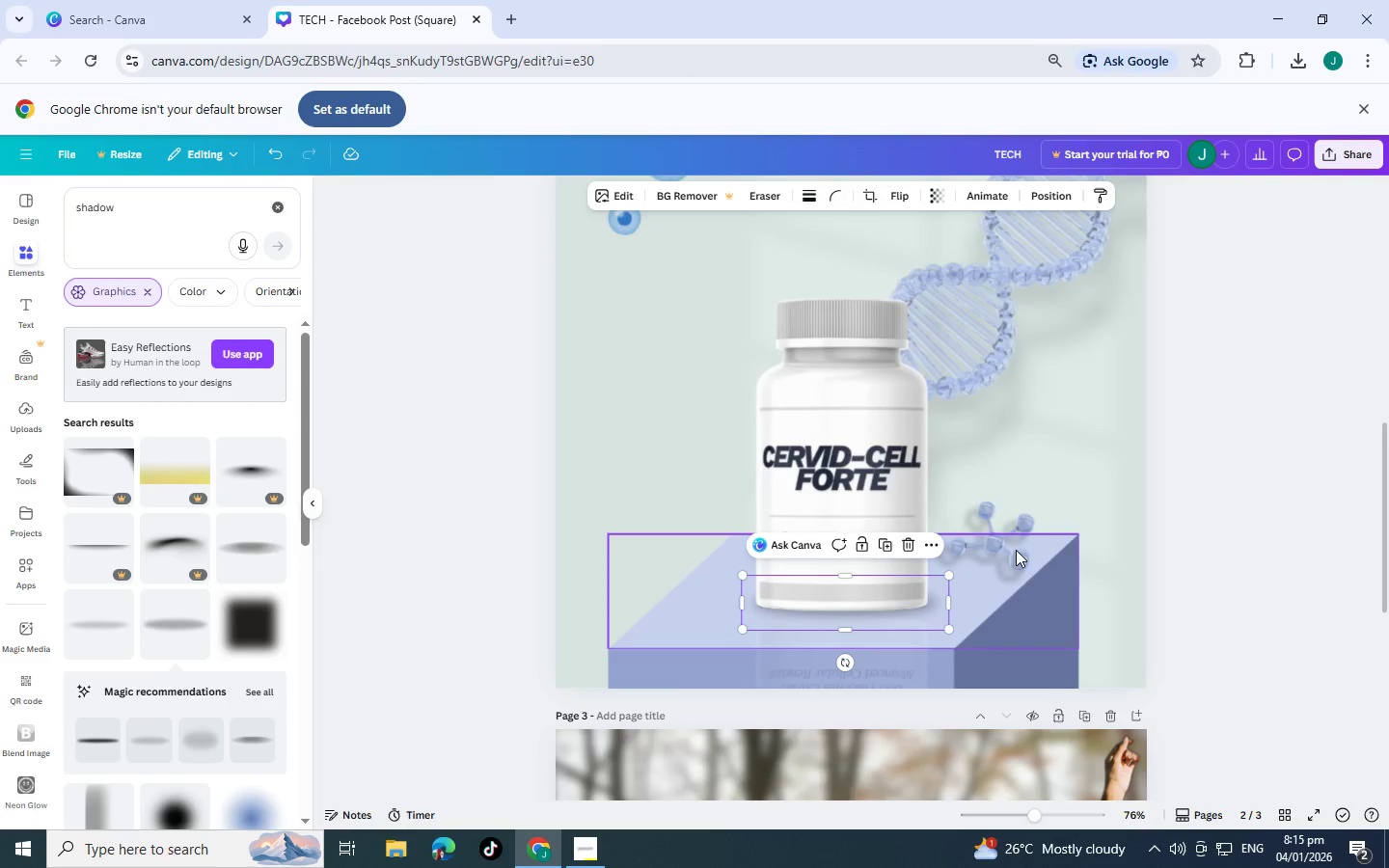 
key(Control+C)
 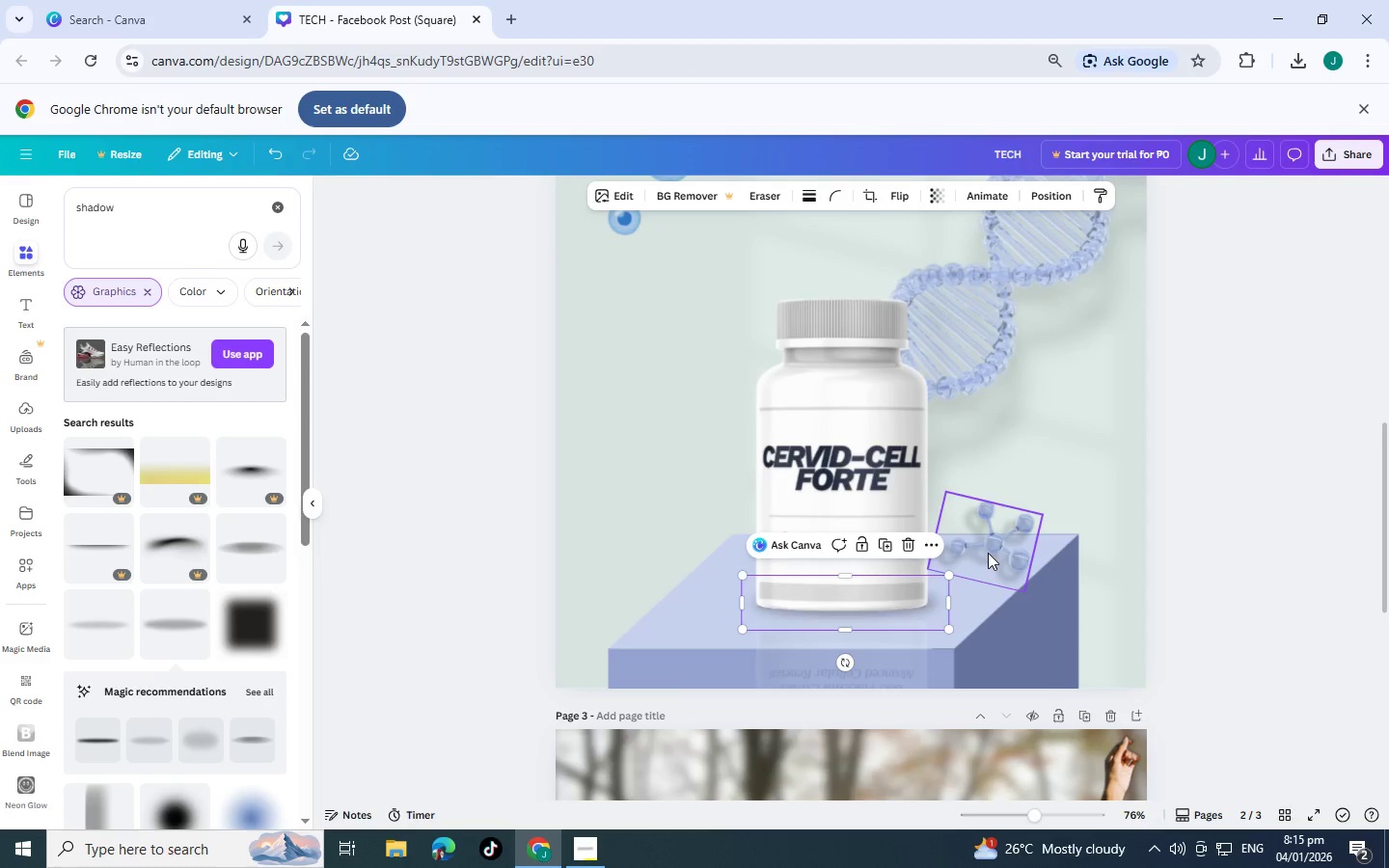 
key(Control+V)
 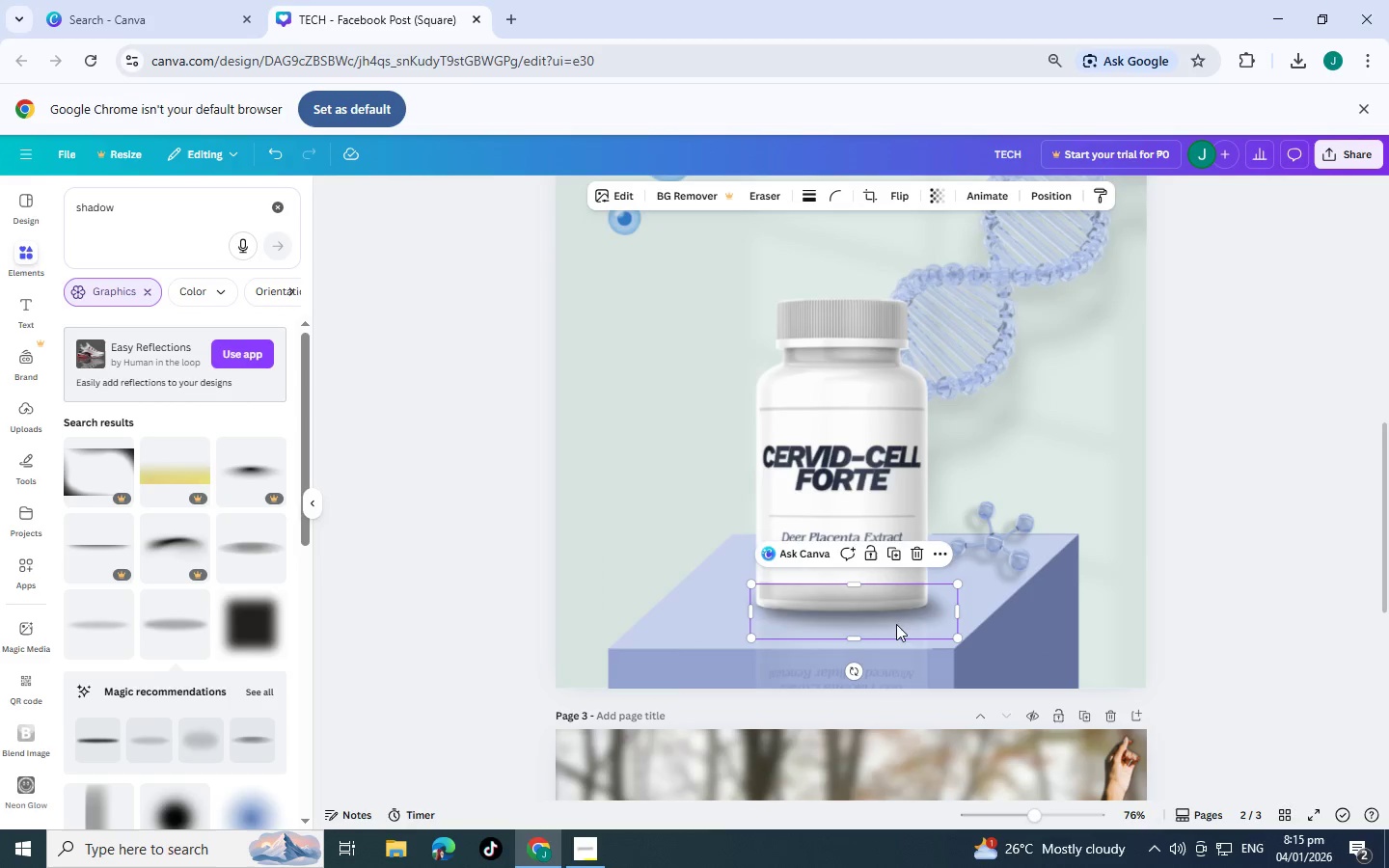 
left_click_drag(start_coordinate=[891, 632], to_coordinate=[1043, 579])
 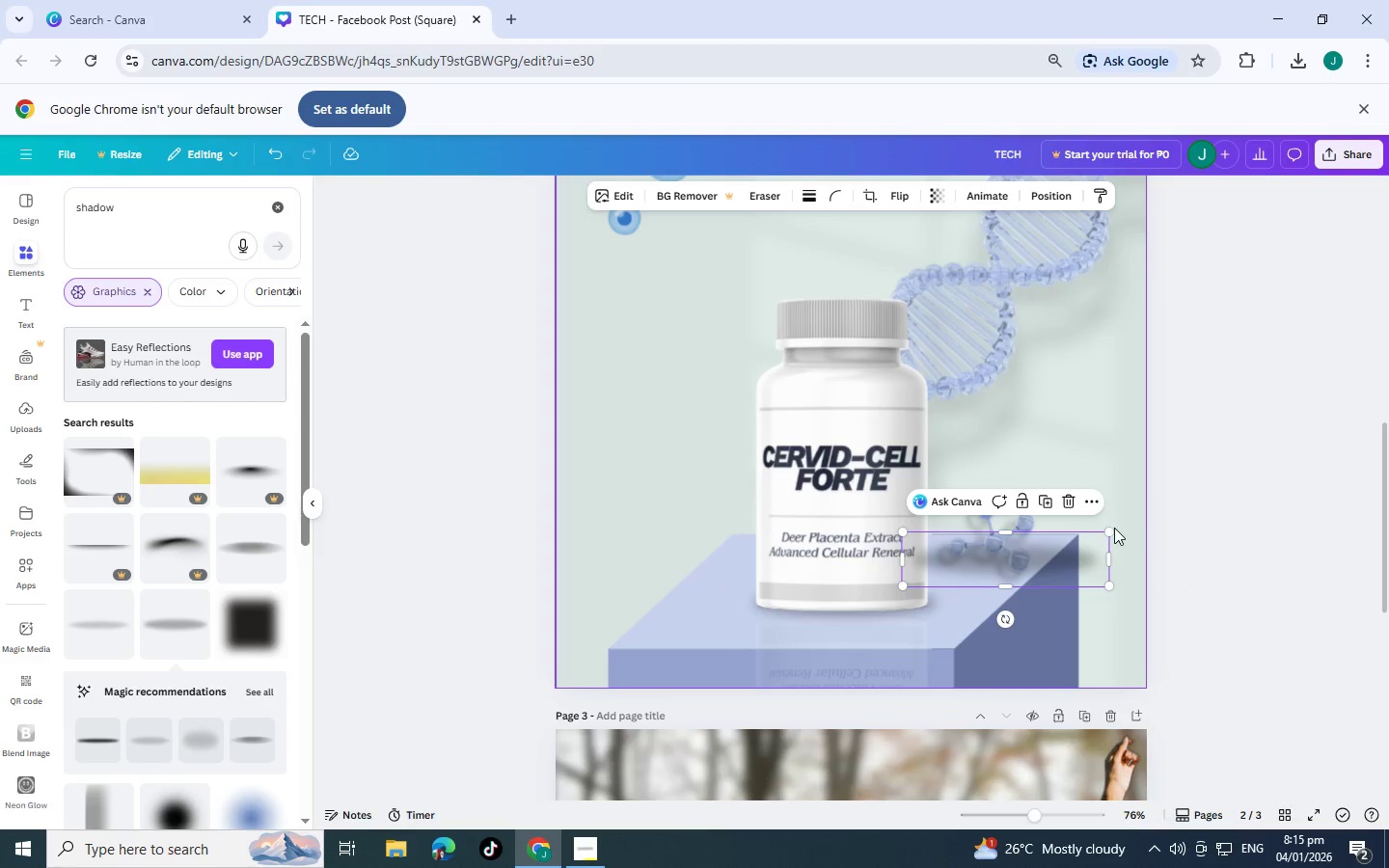 
left_click_drag(start_coordinate=[1106, 529], to_coordinate=[1012, 564])
 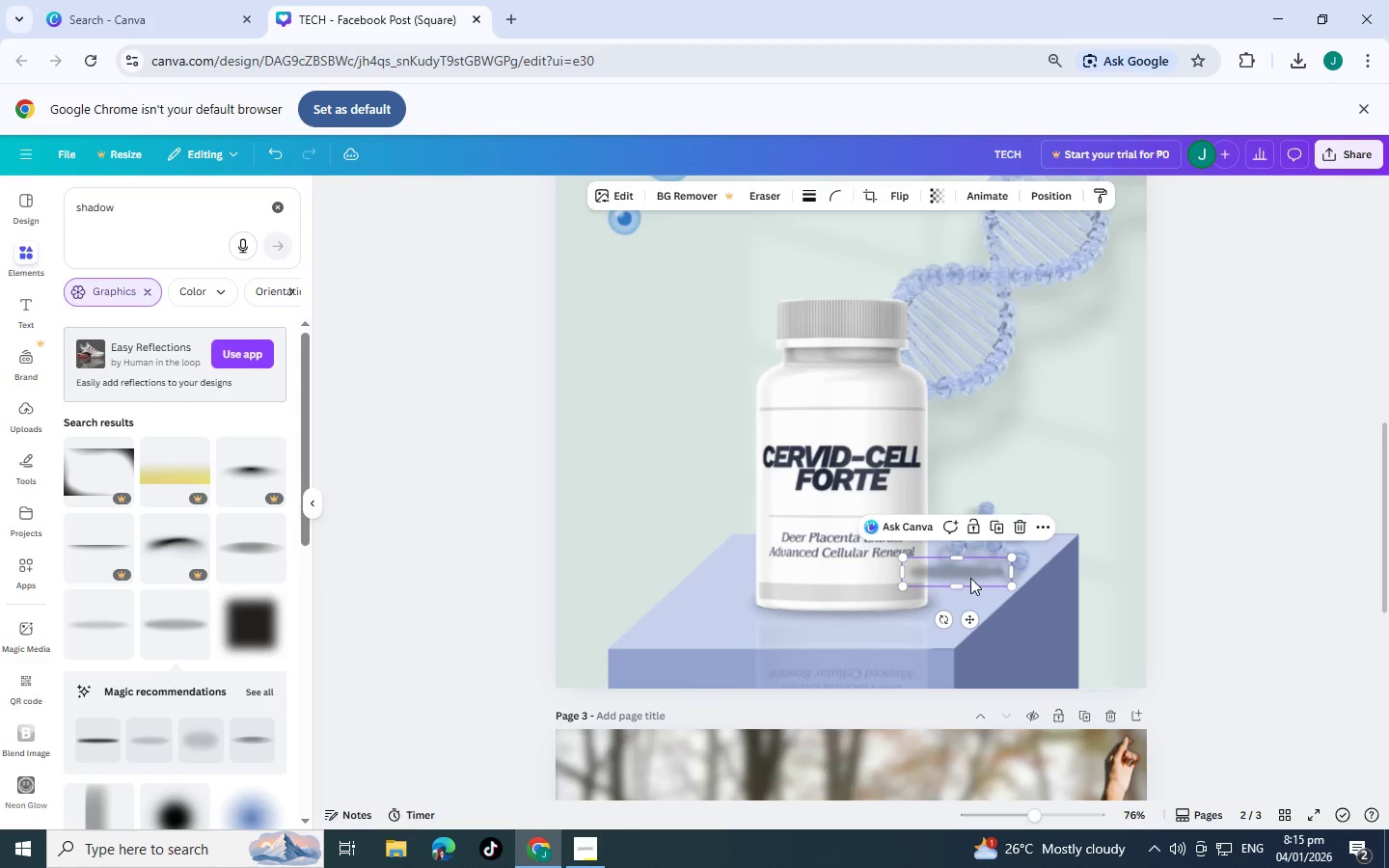 
left_click_drag(start_coordinate=[965, 574], to_coordinate=[993, 565])
 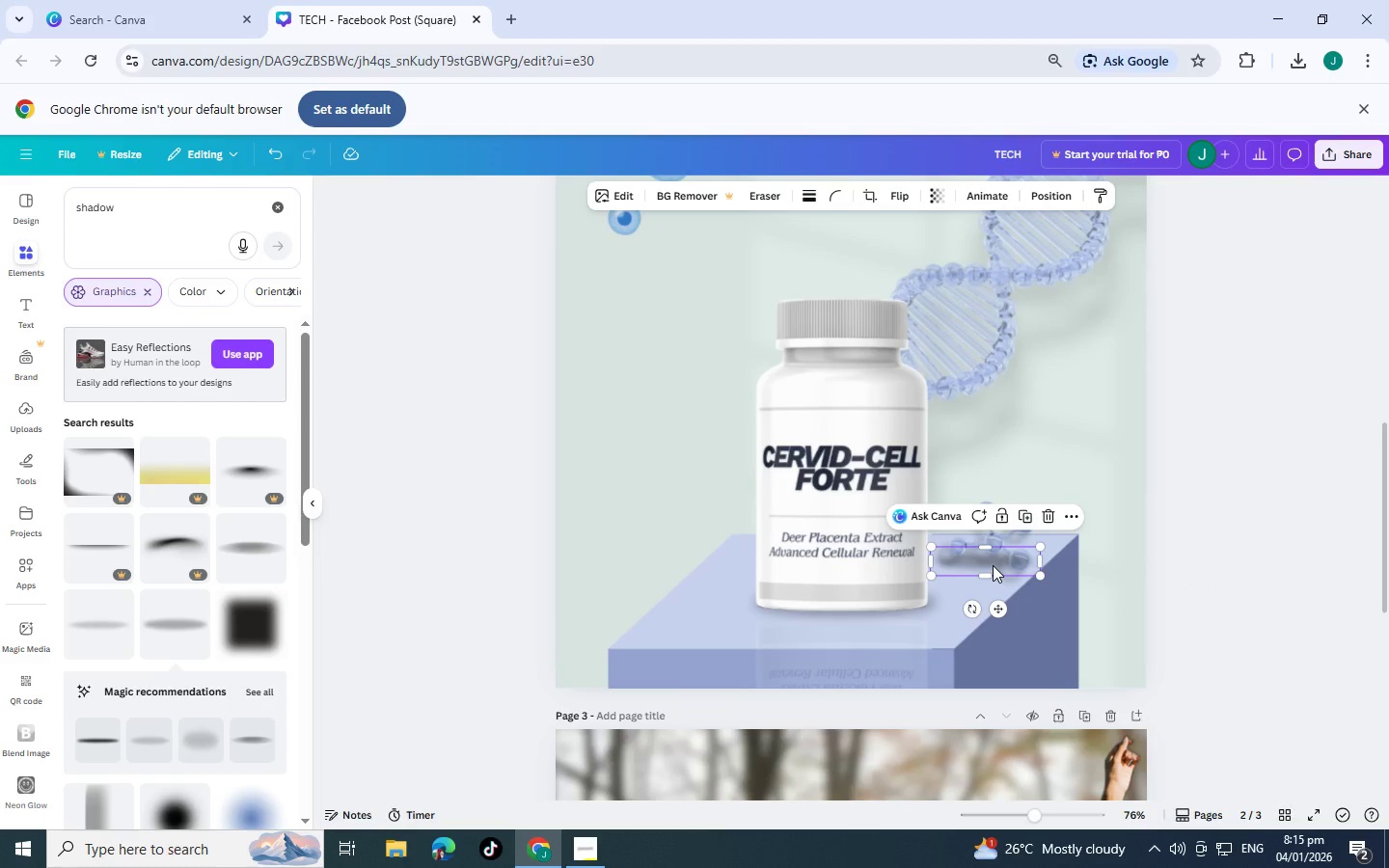 
key(Control+BracketLeft)
 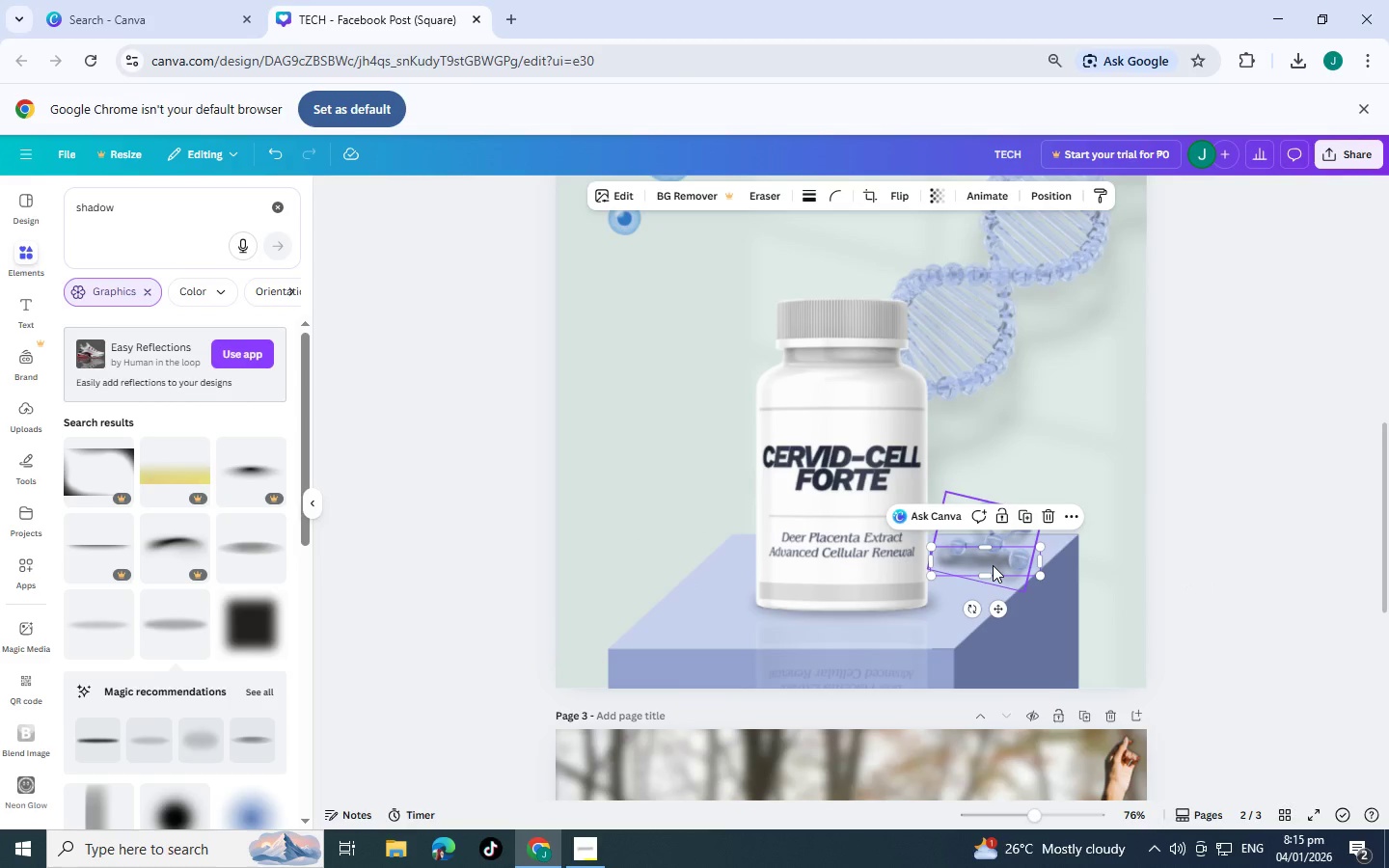 
left_click([1149, 490])
 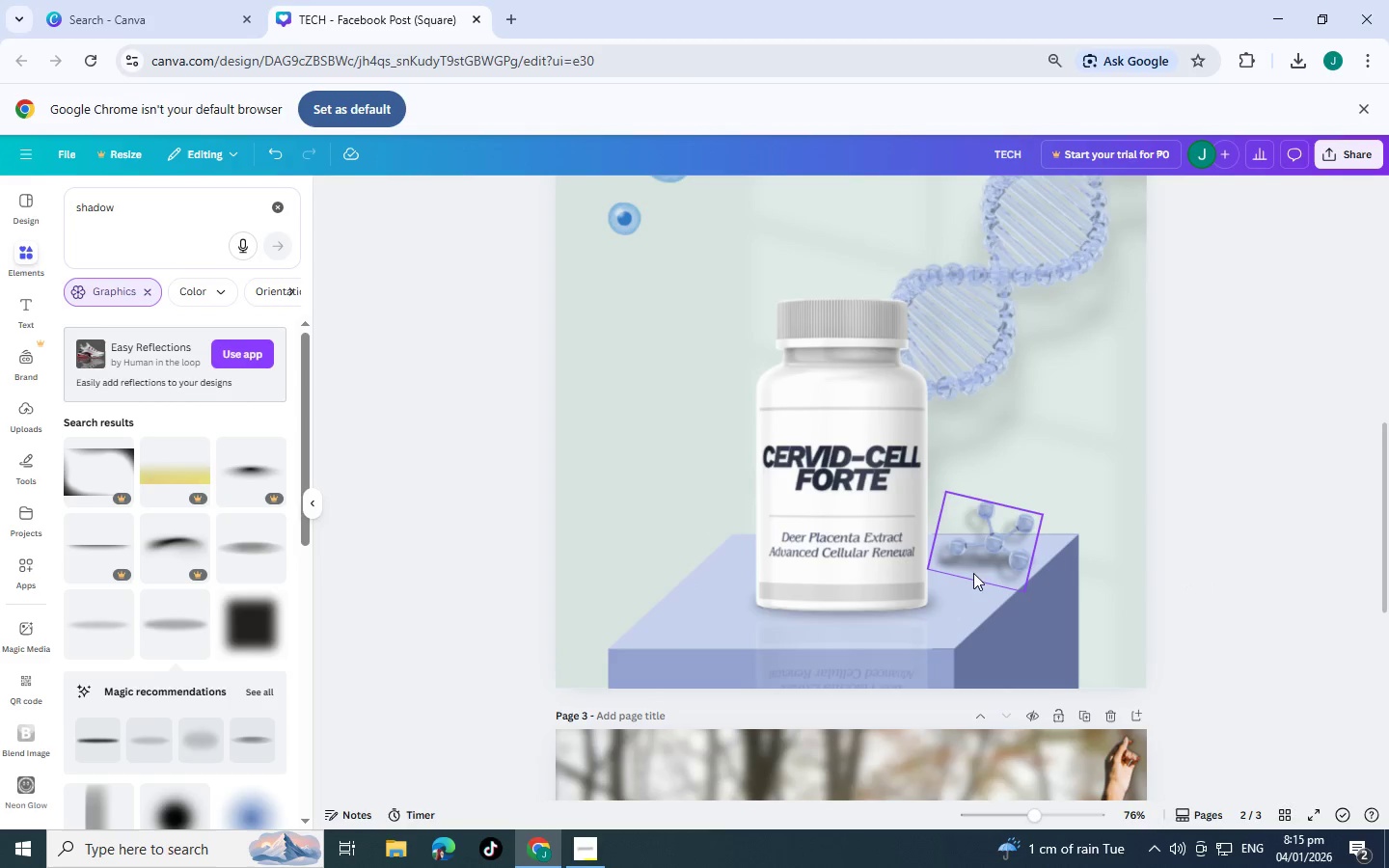 
left_click([978, 570])
 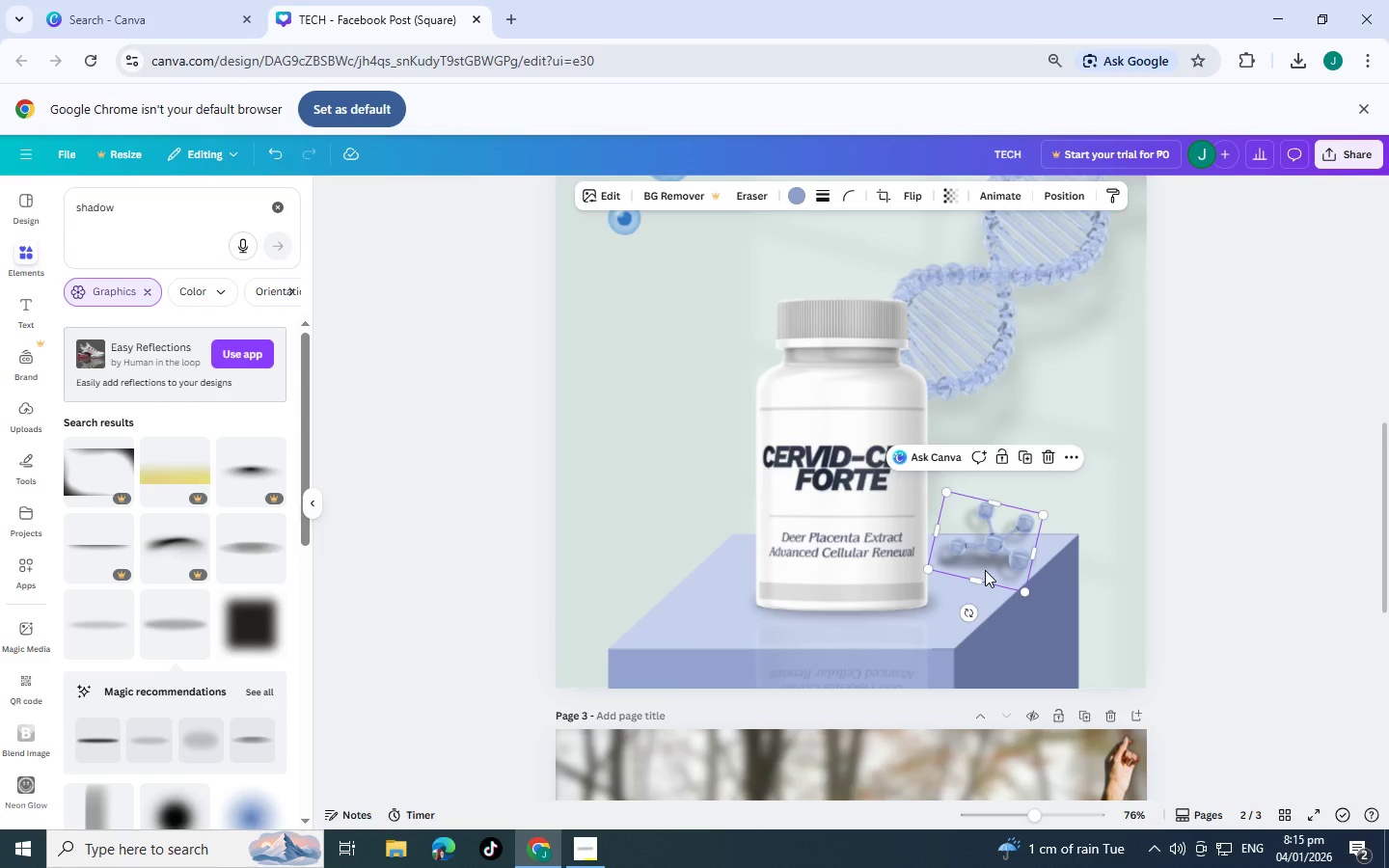 
left_click_drag(start_coordinate=[989, 569], to_coordinate=[989, 556])
 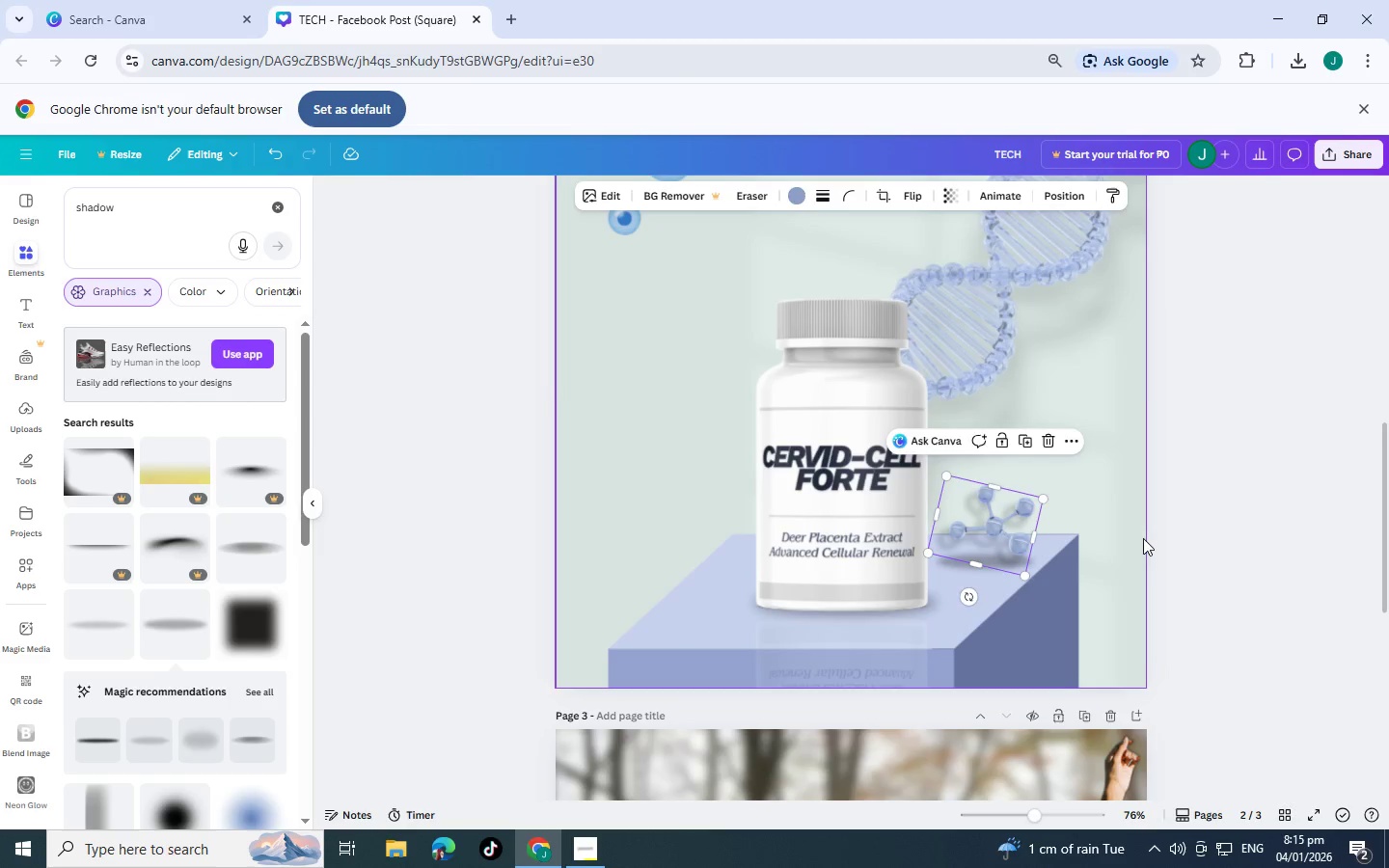 
left_click([1143, 538])
 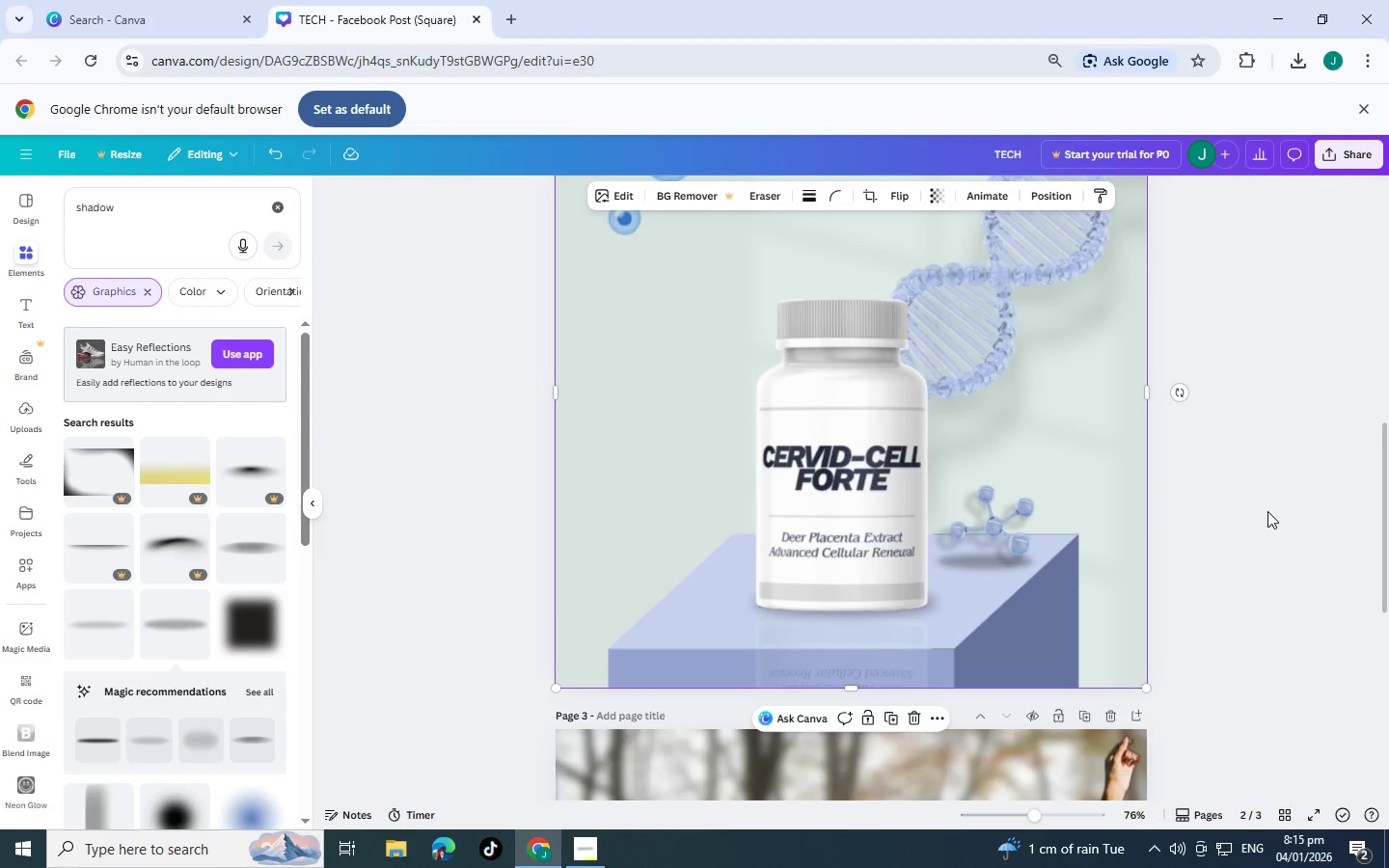 
scroll: coordinate [1267, 511], scroll_direction: up, amount: 3.0
 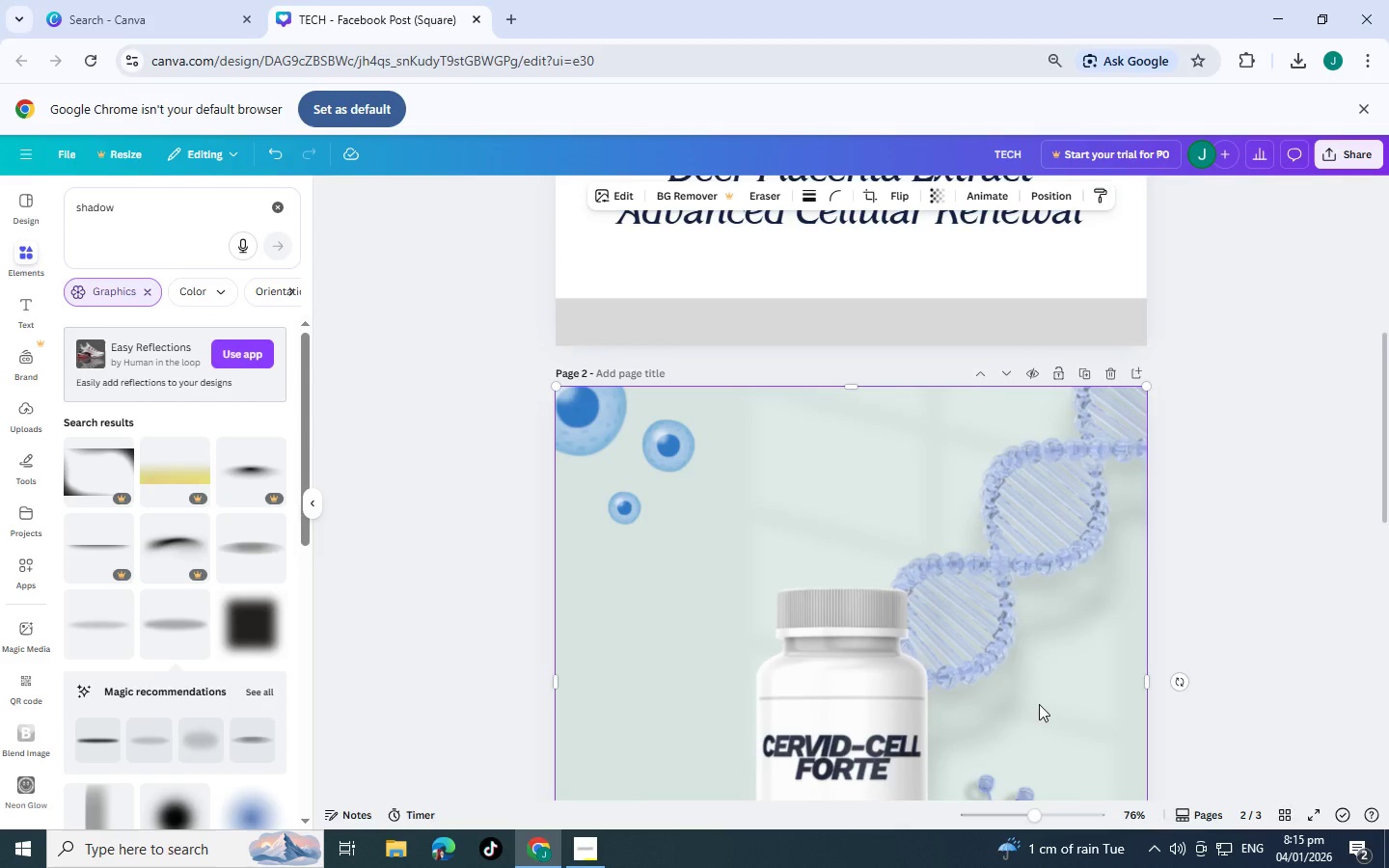 
scroll: coordinate [1036, 710], scroll_direction: down, amount: 3.0
 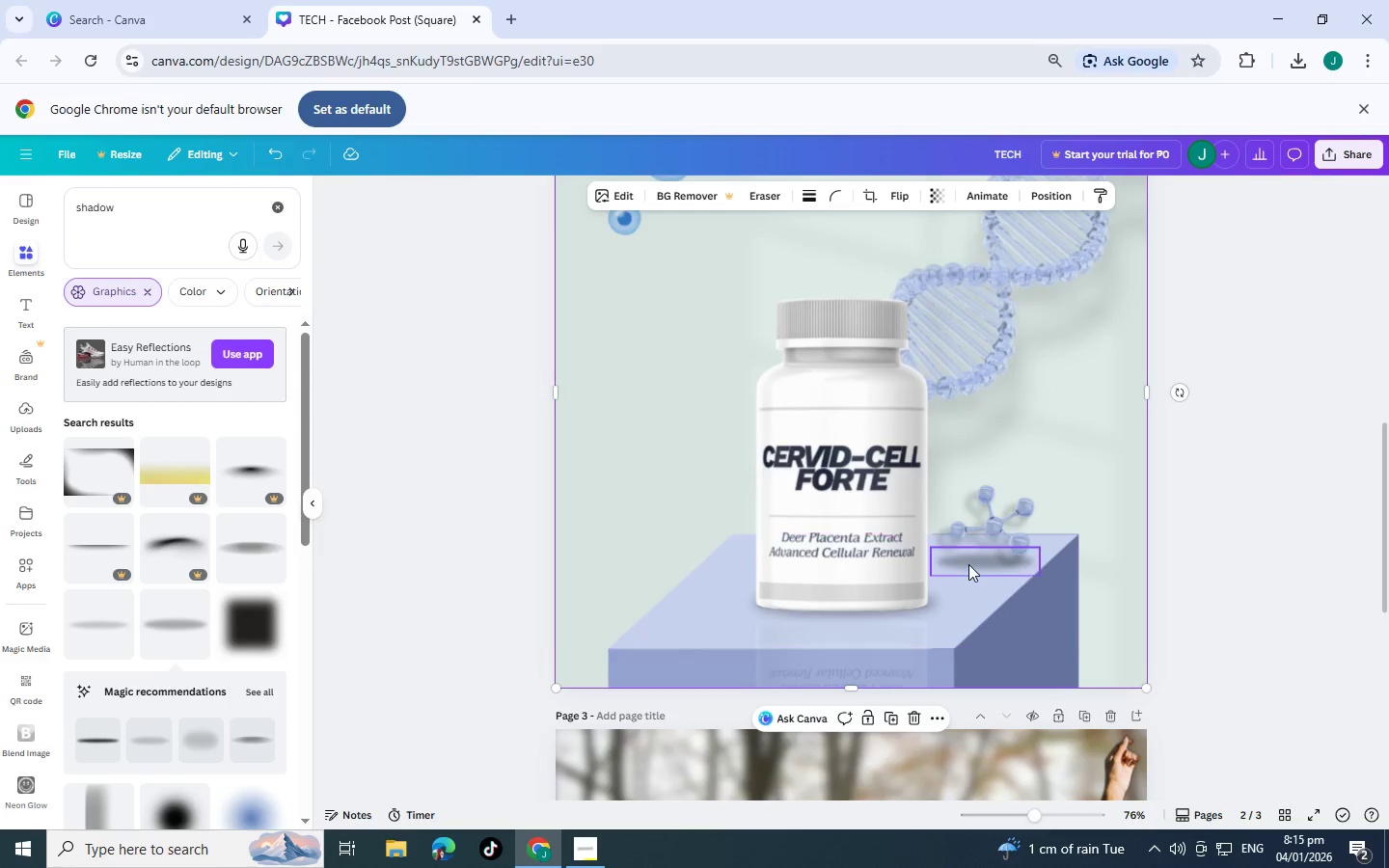 
left_click([968, 564])
 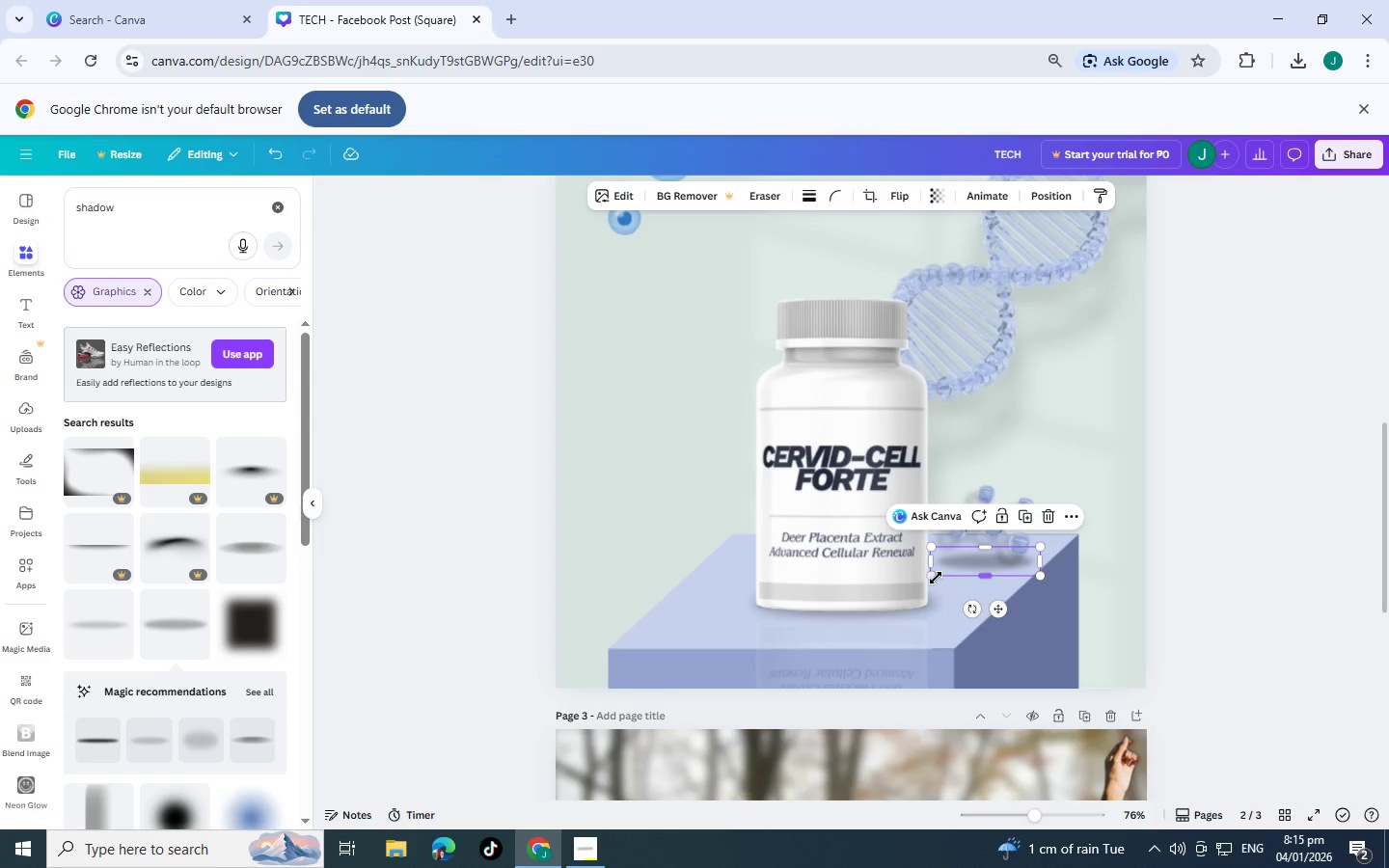 
left_click_drag(start_coordinate=[936, 578], to_coordinate=[947, 559])
 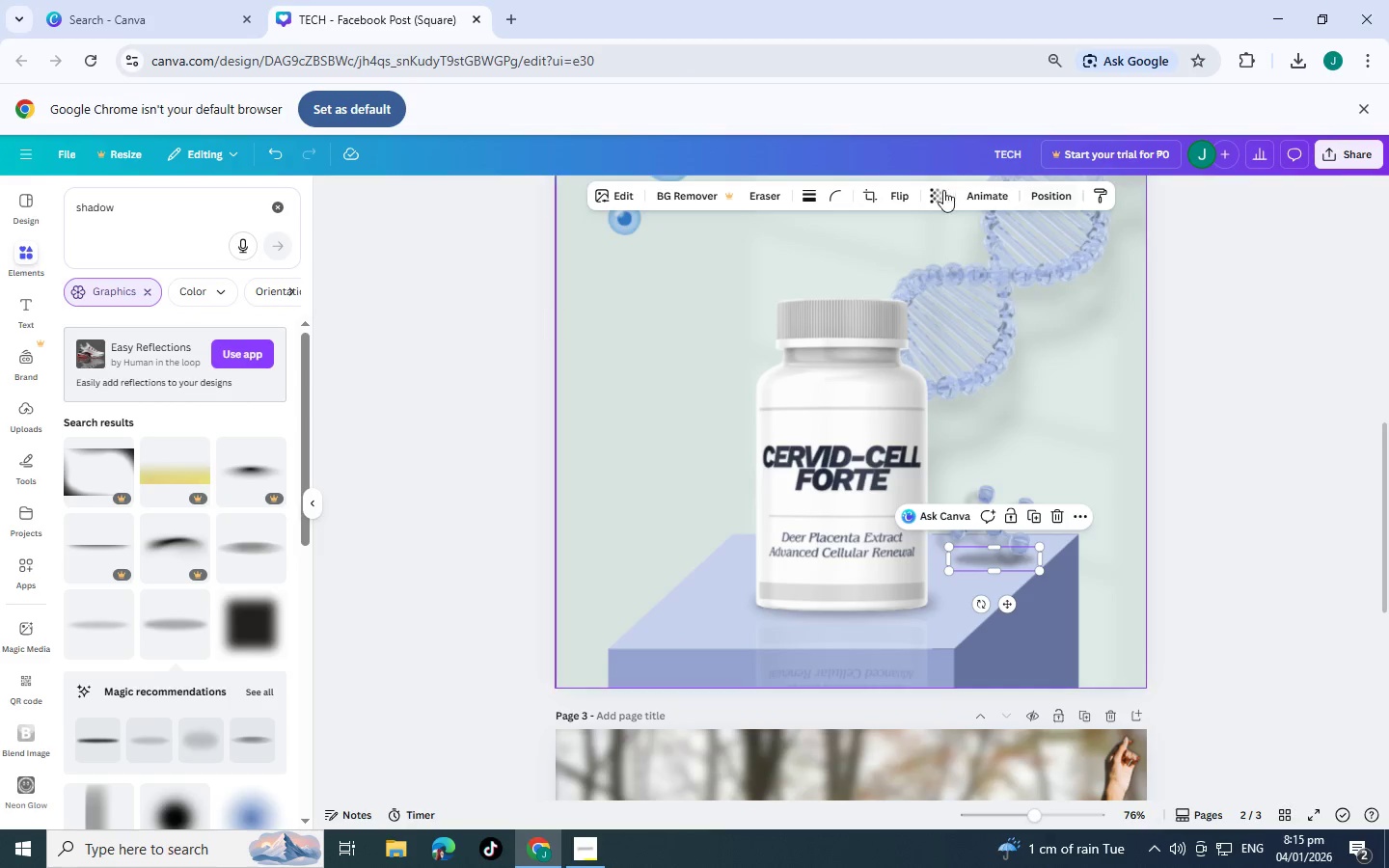 
left_click([937, 199])
 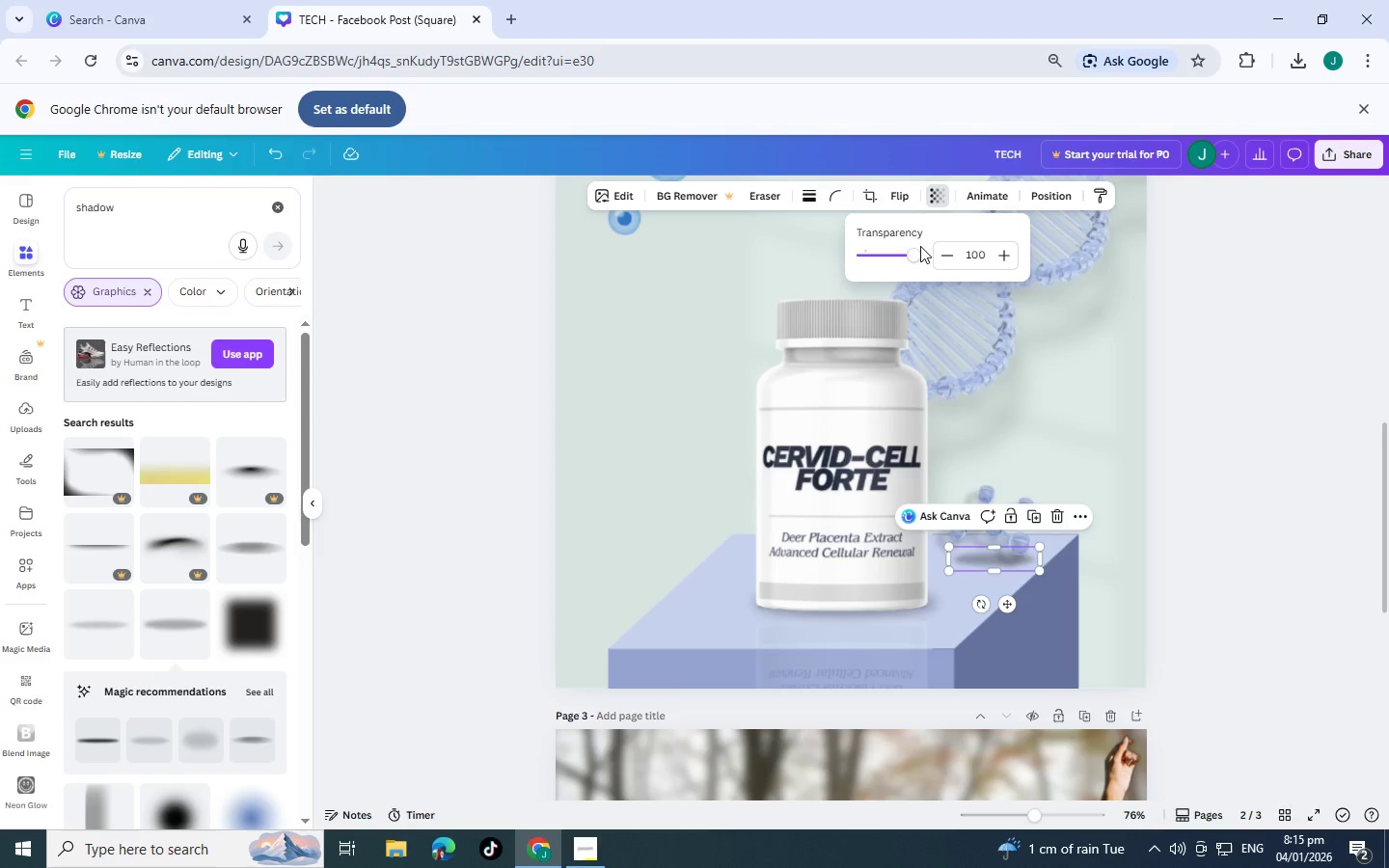 
left_click_drag(start_coordinate=[918, 250], to_coordinate=[885, 258])
 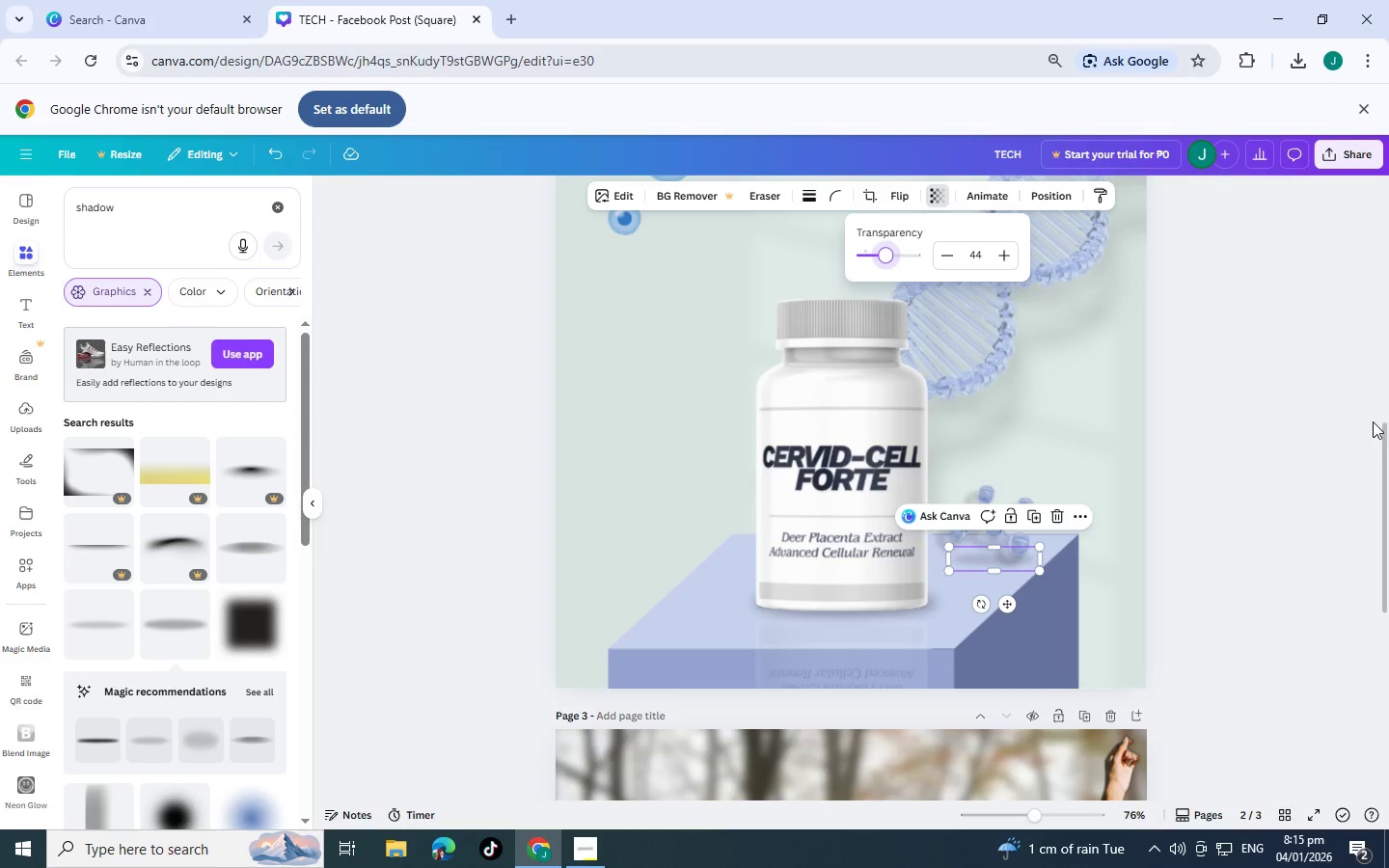 
left_click([1240, 451])
 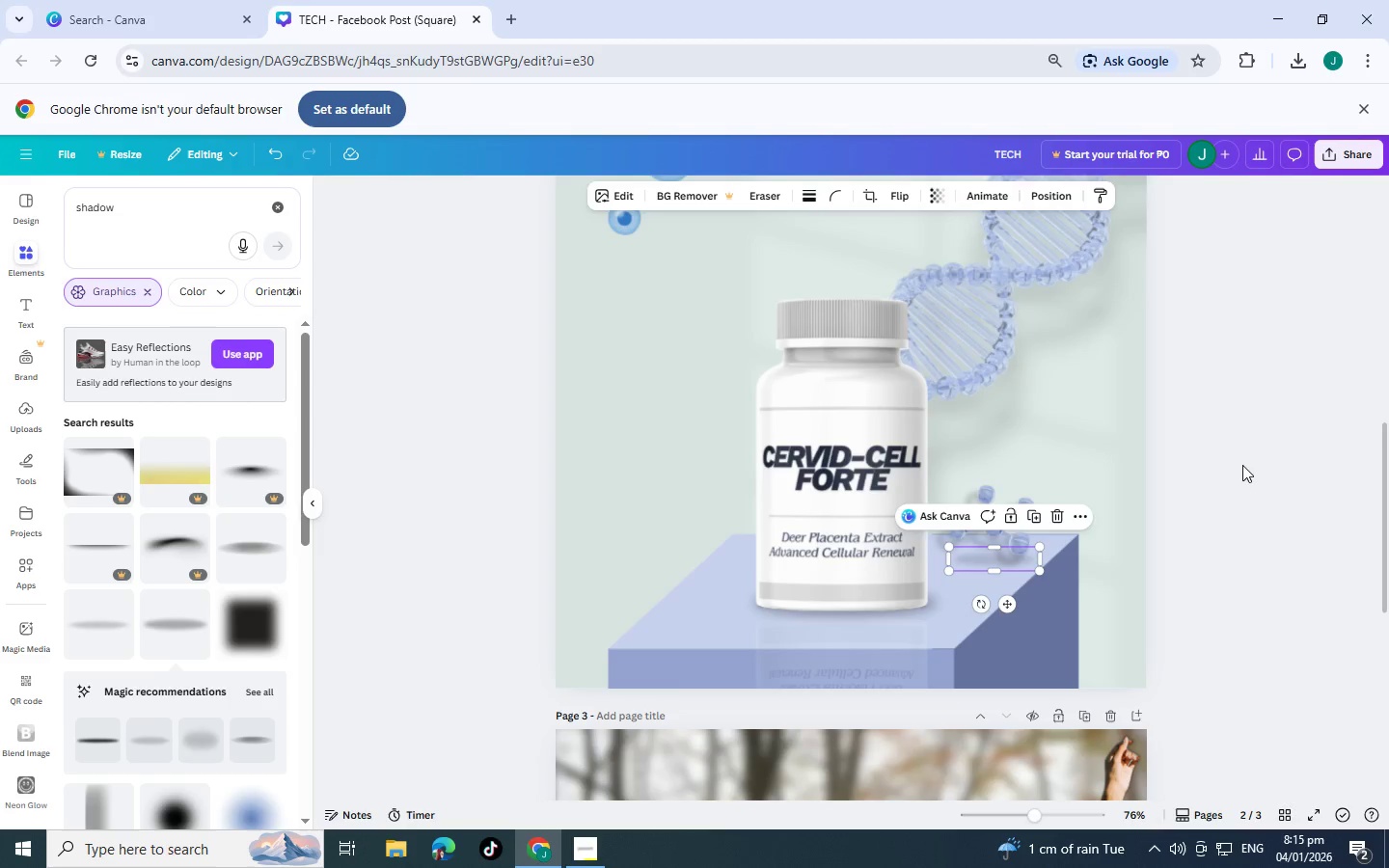 
left_click([1246, 463])
 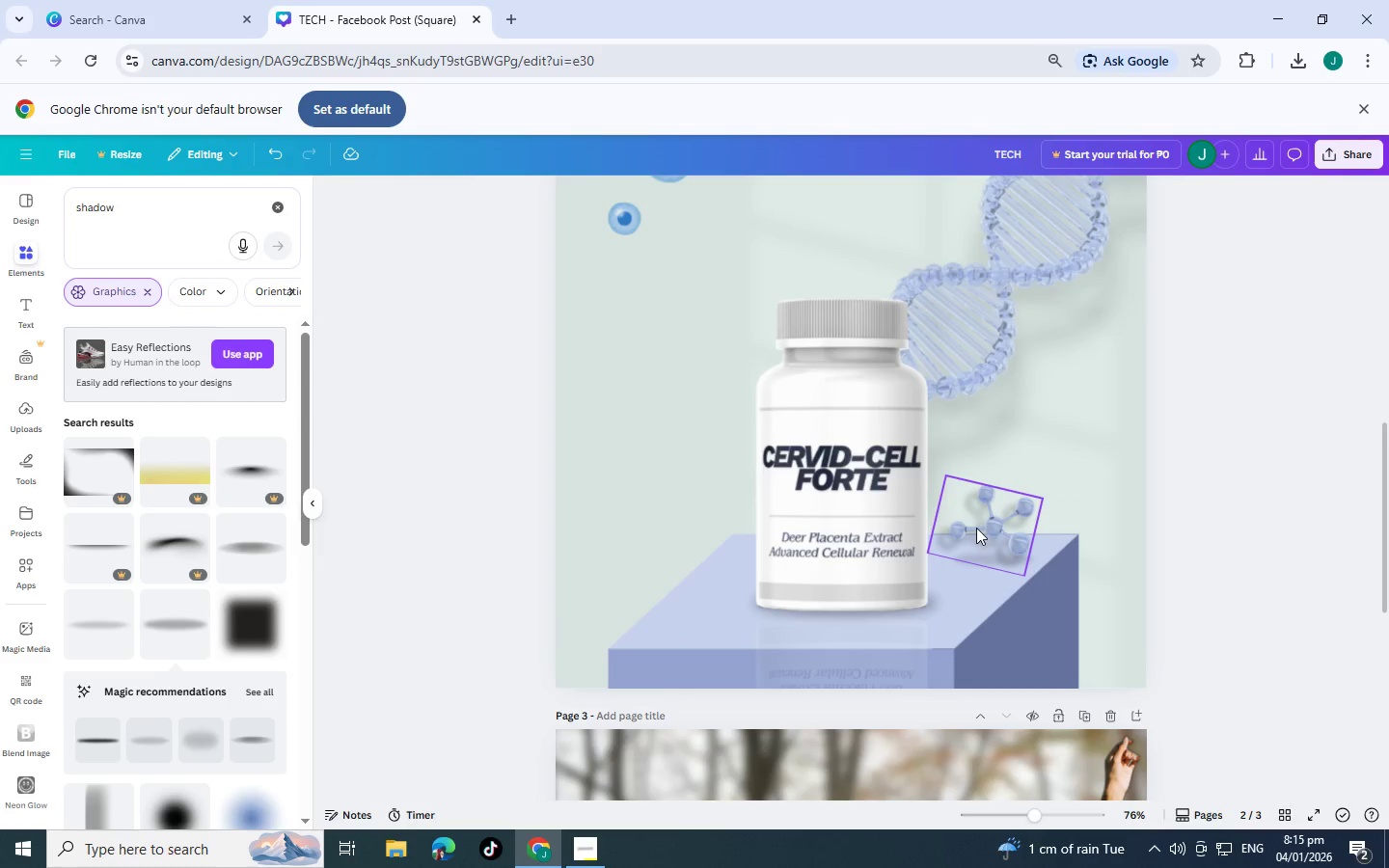 
left_click([983, 529])
 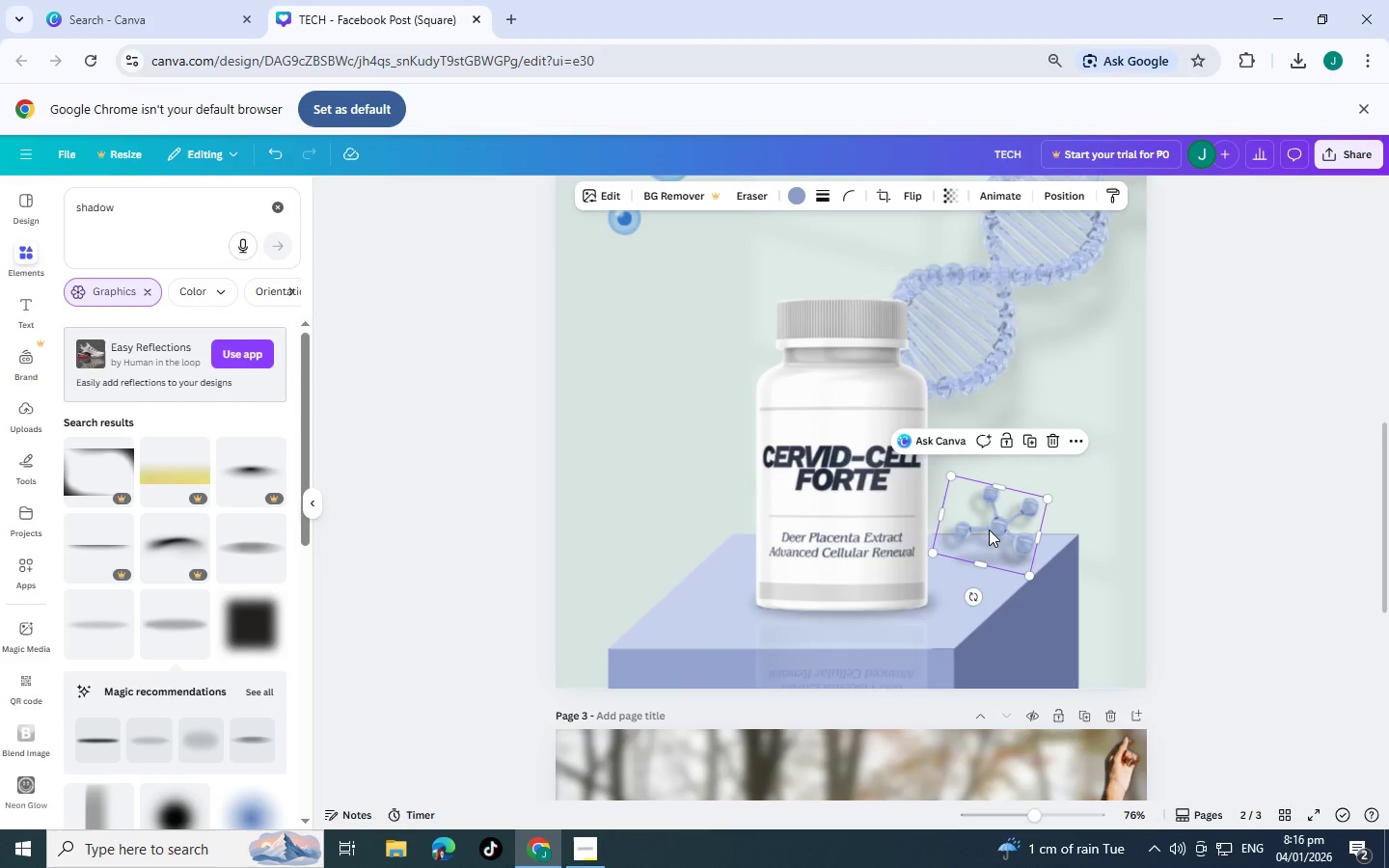 
key(Control+C)
 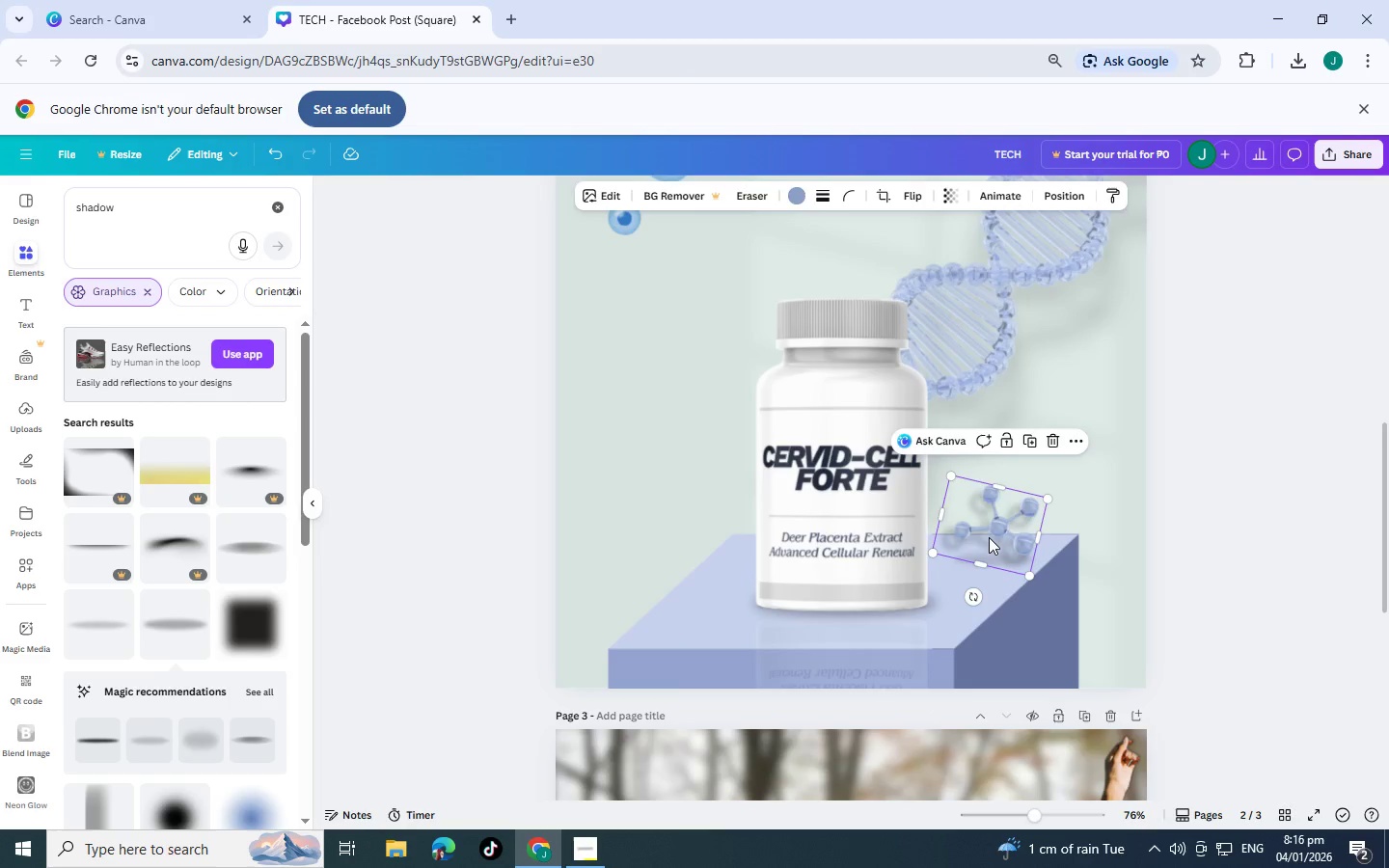 
key(Control+V)
 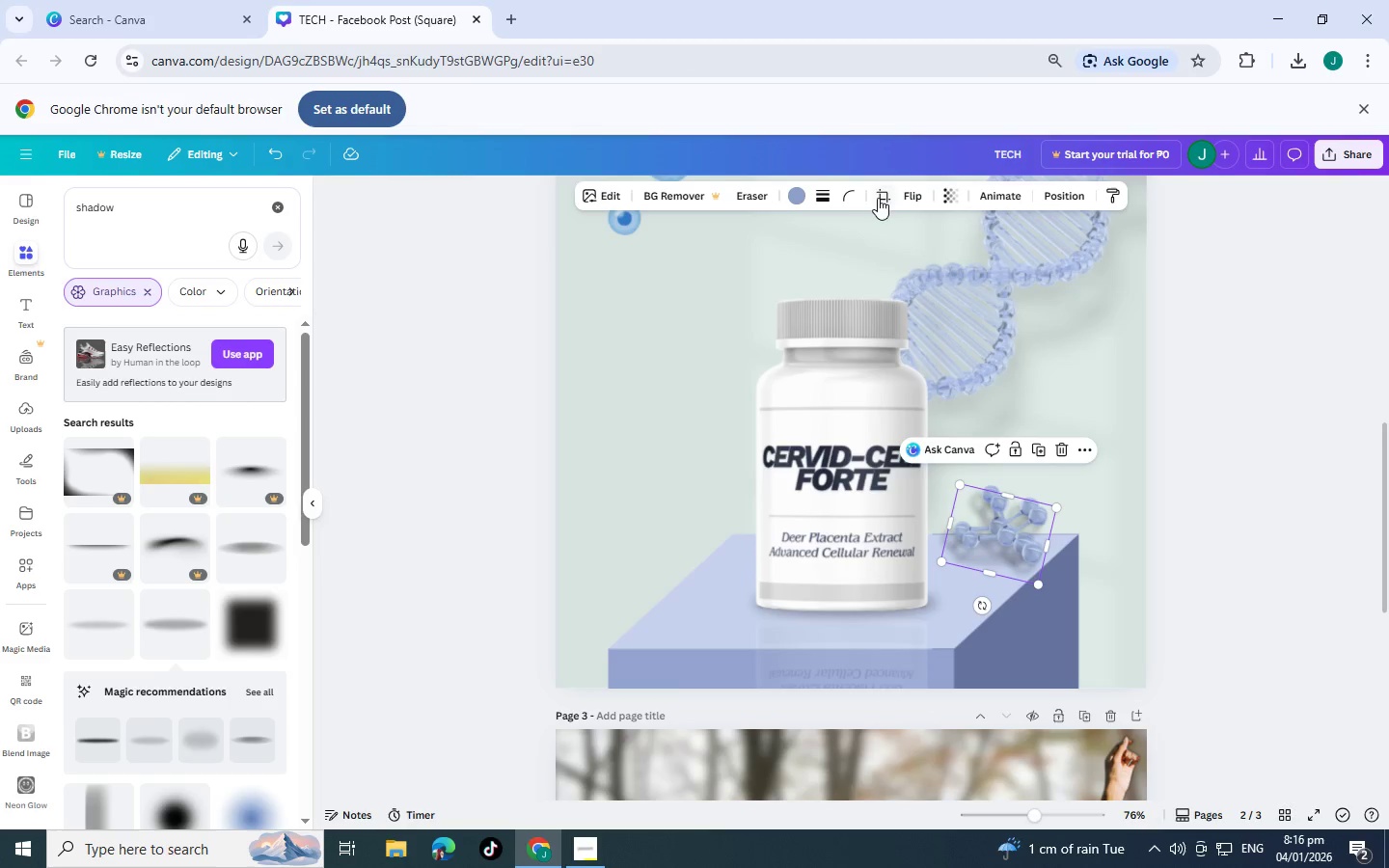 
left_click([905, 197])
 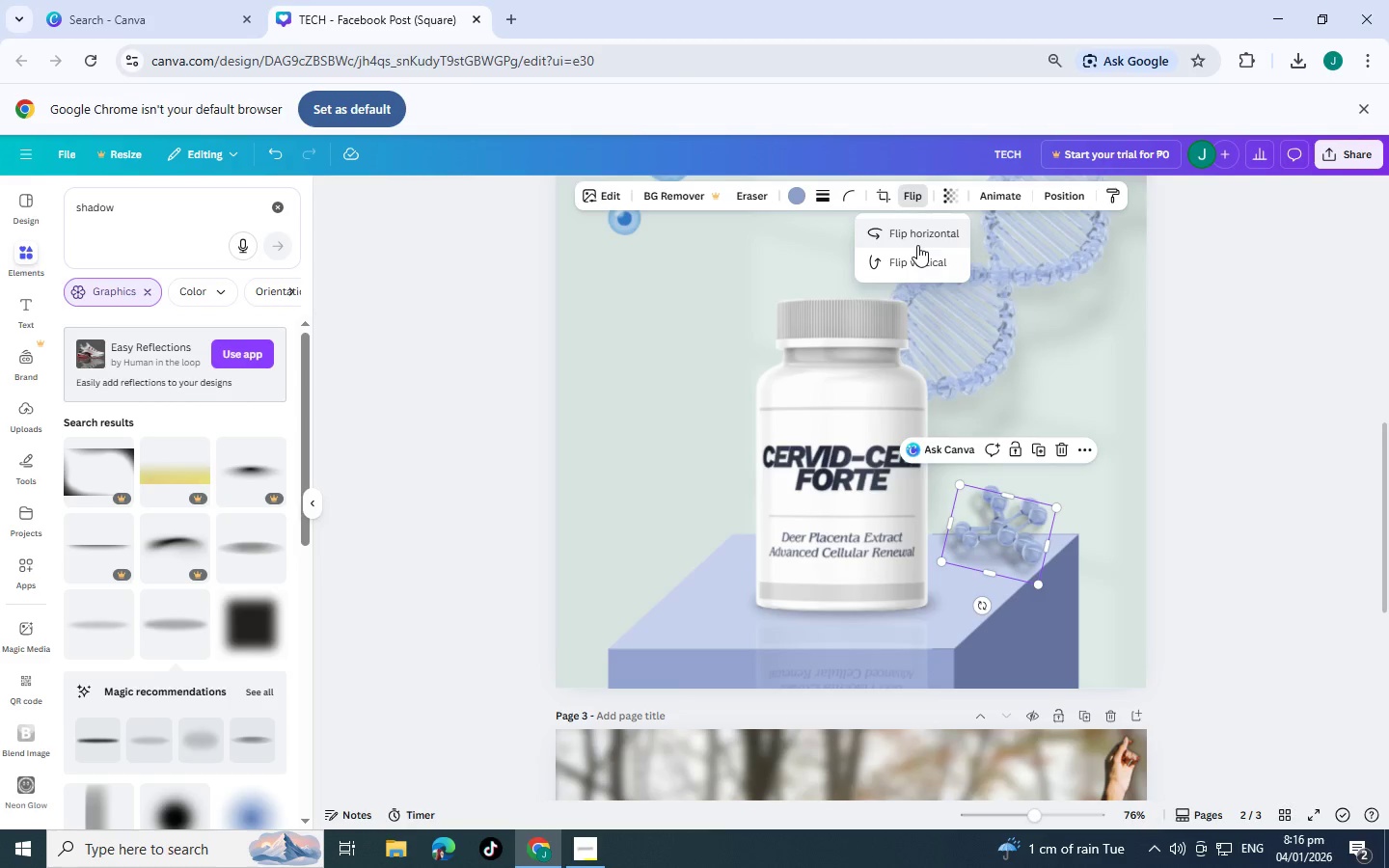 
left_click([919, 267])
 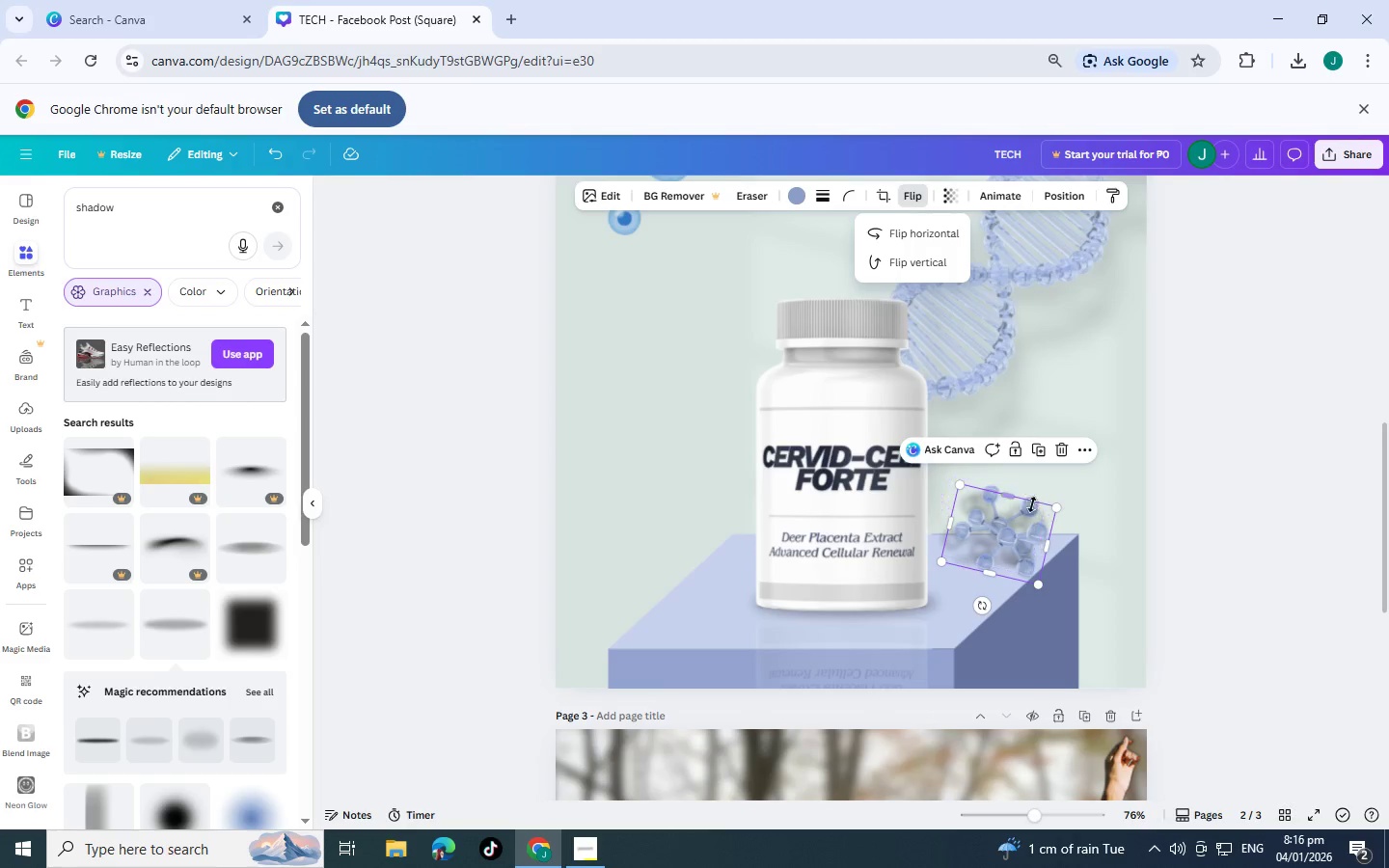 
left_click_drag(start_coordinate=[1013, 548], to_coordinate=[1004, 593])
 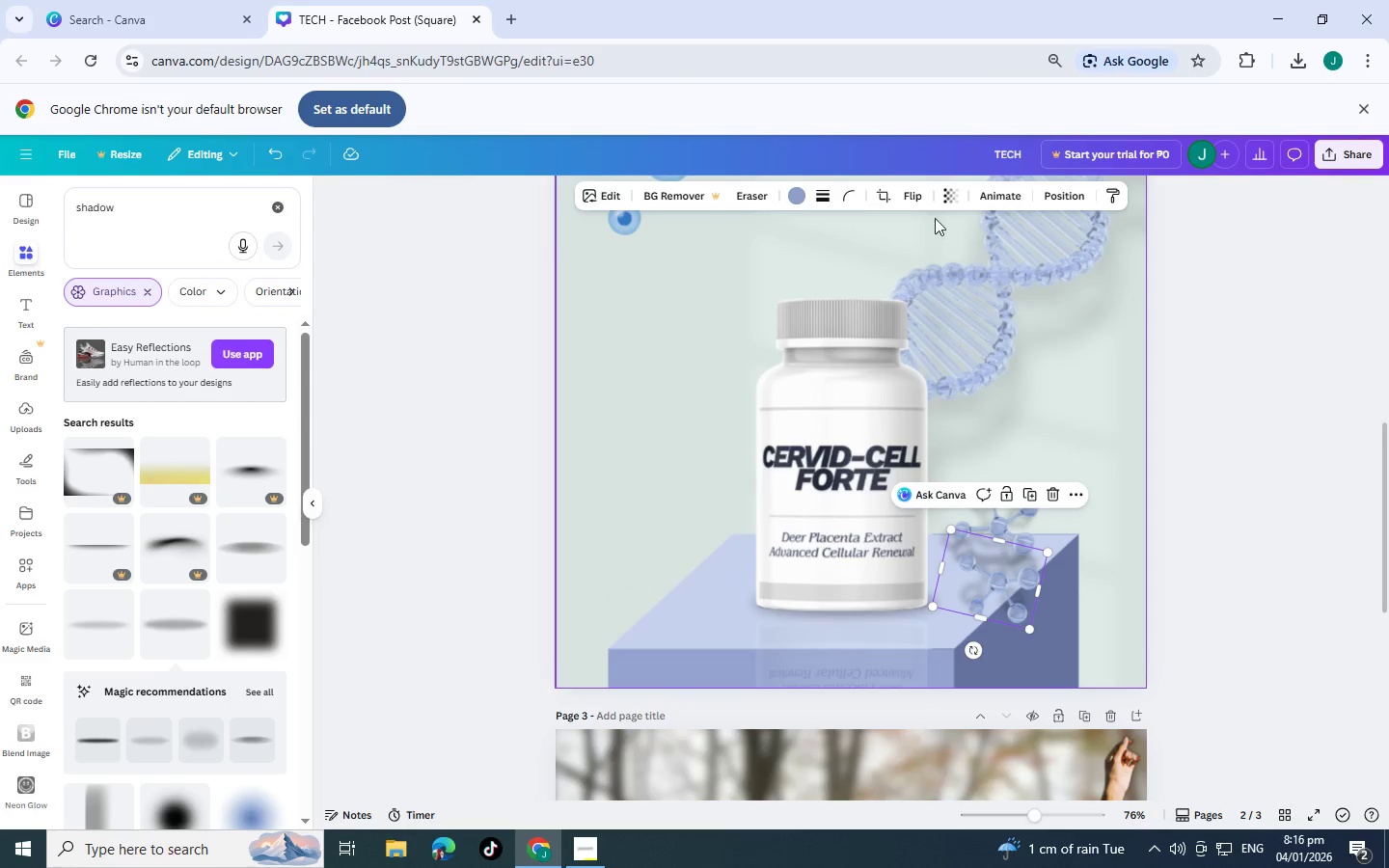 
left_click([947, 187])
 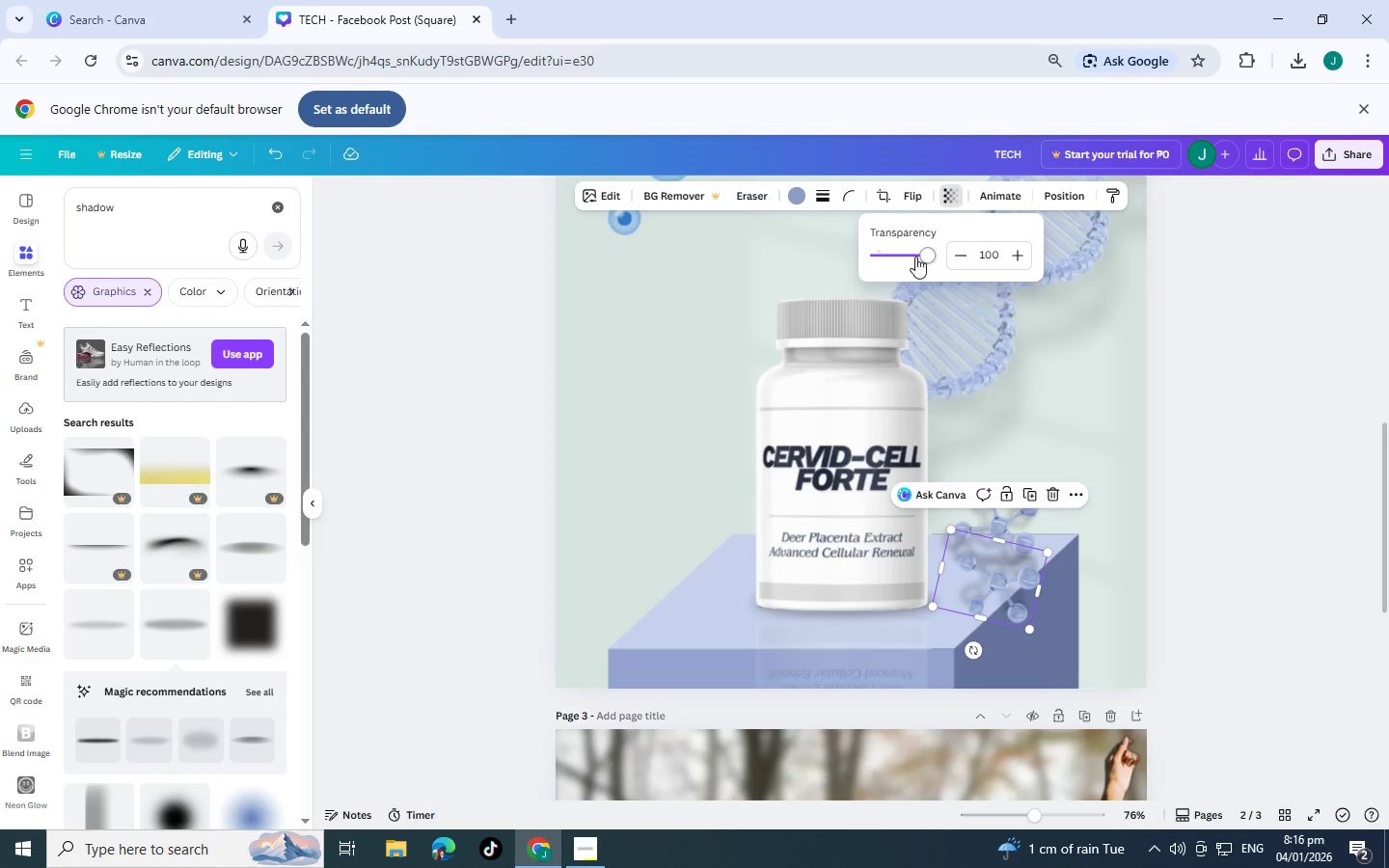 
left_click_drag(start_coordinate=[915, 257], to_coordinate=[888, 268])
 